 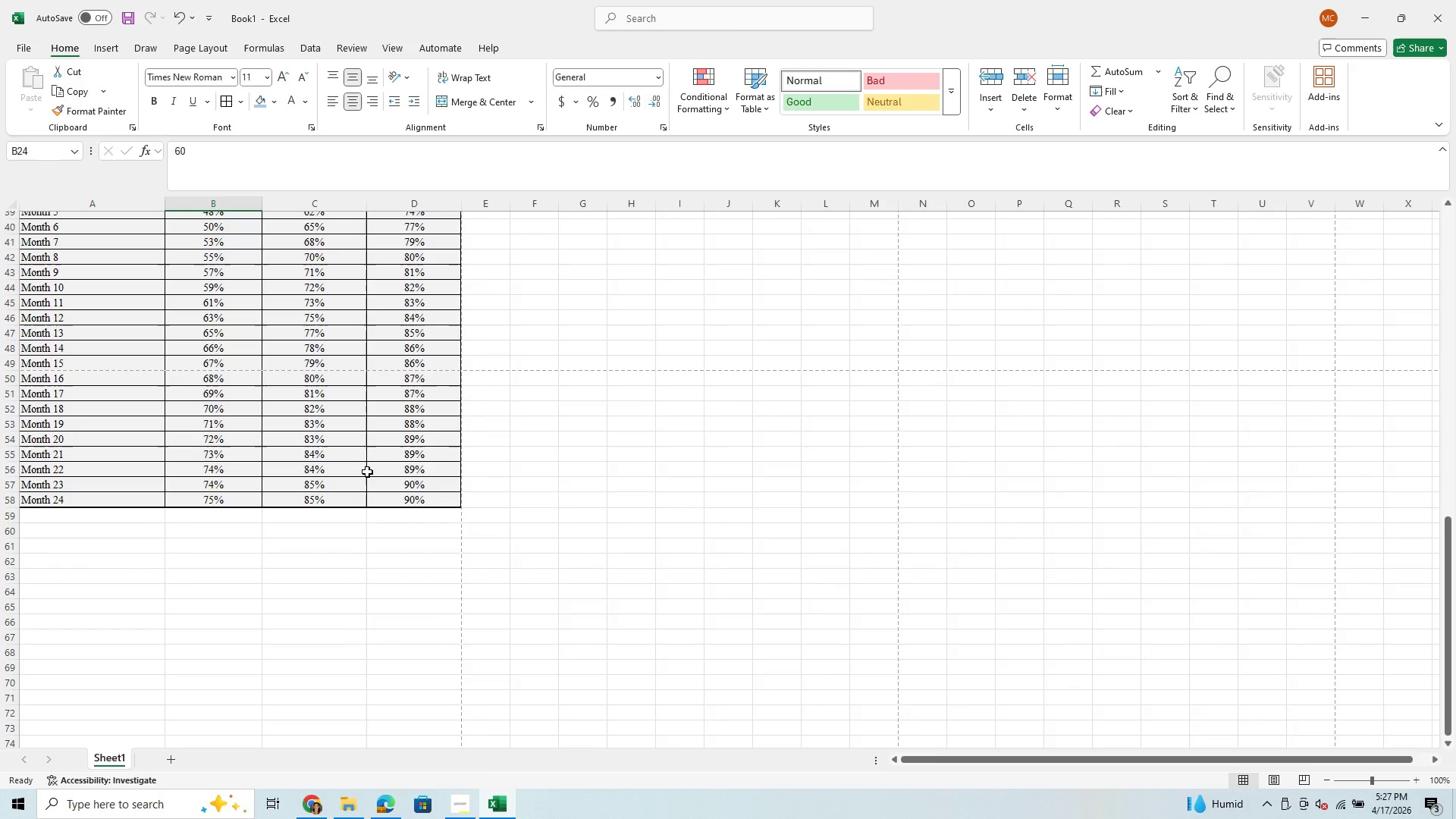 
left_click([53, 532])
 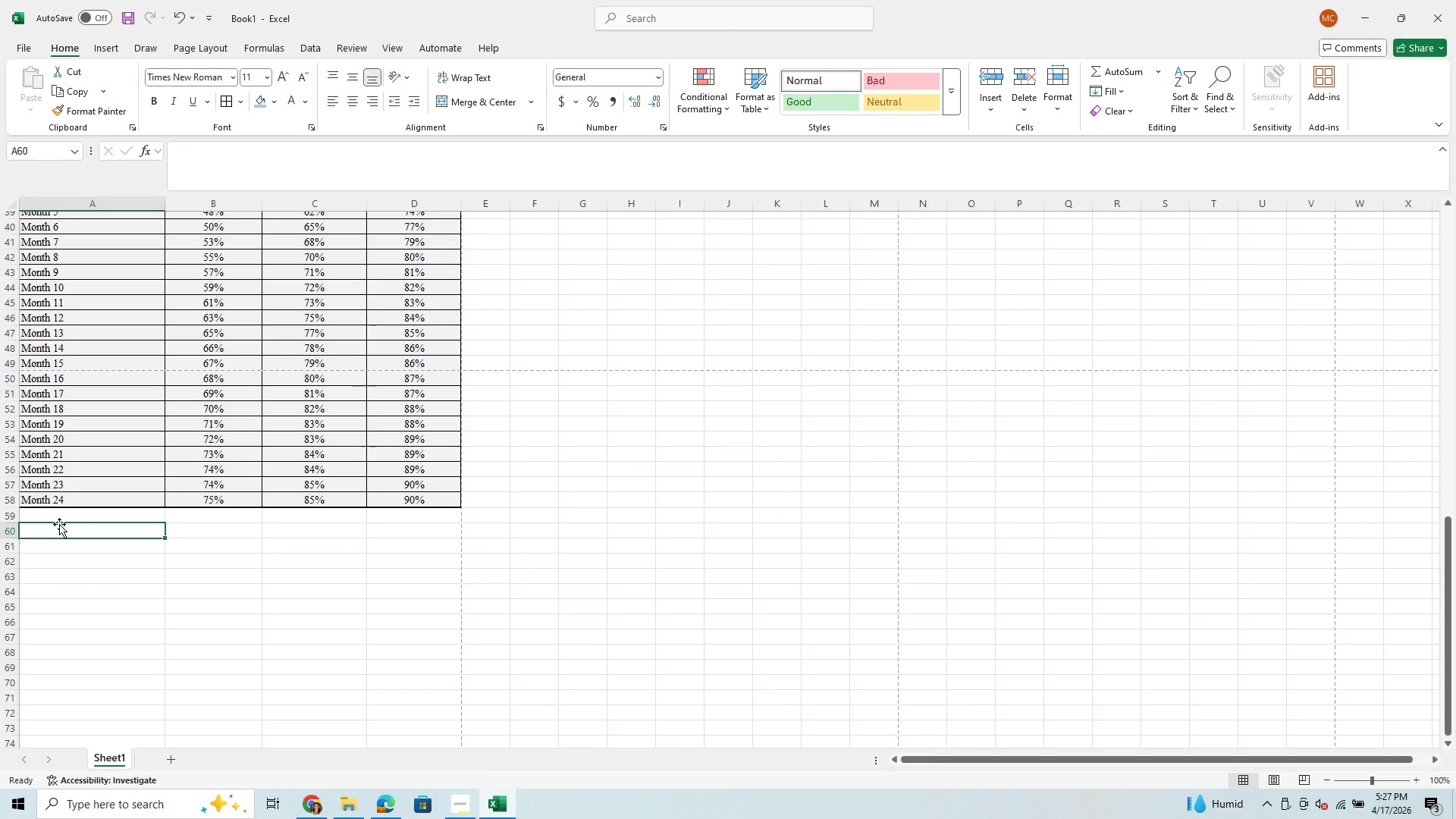 
wait(6.0)
 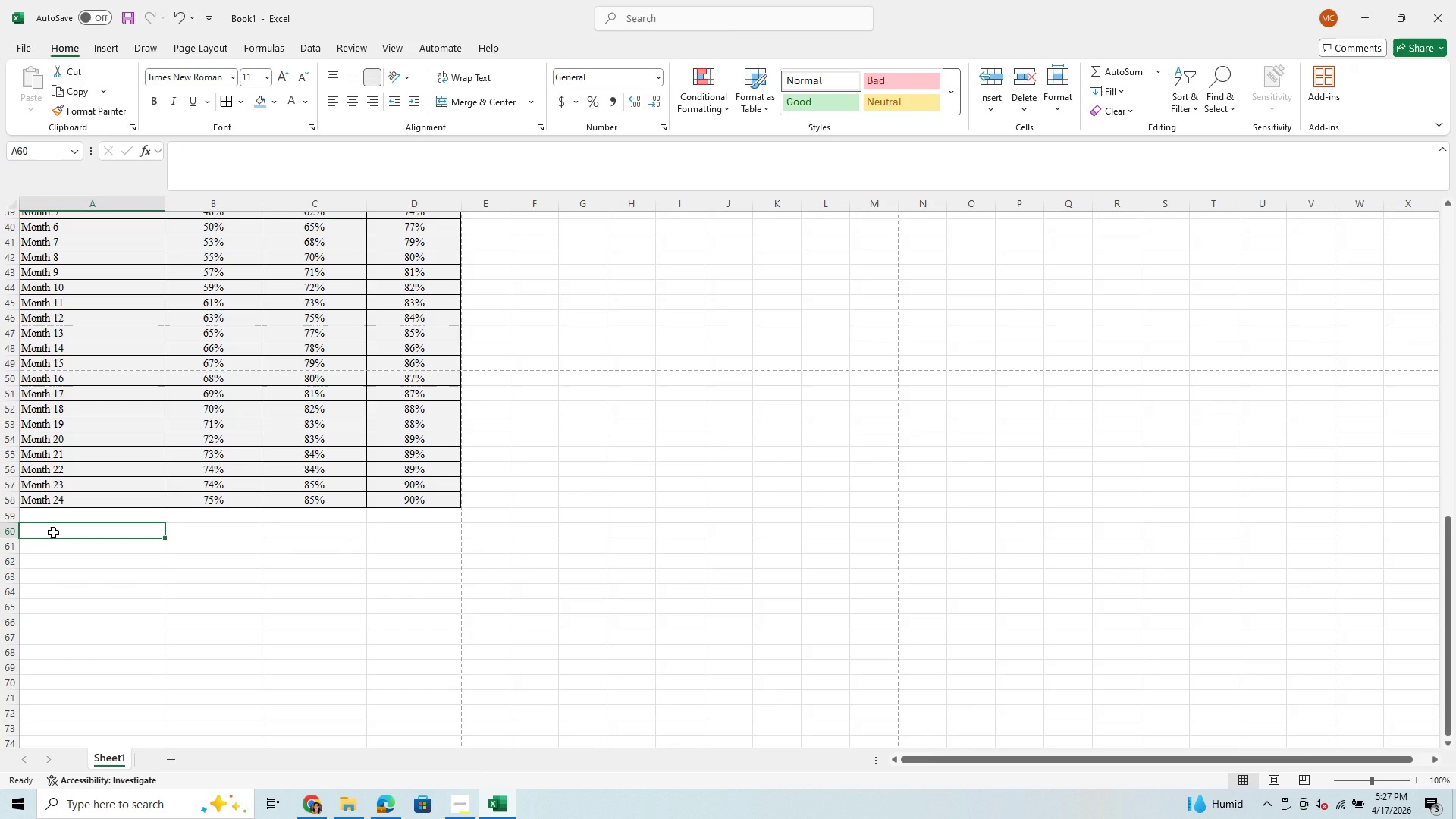 
scroll: coordinate [59, 524], scroll_direction: up, amount: 12.0
 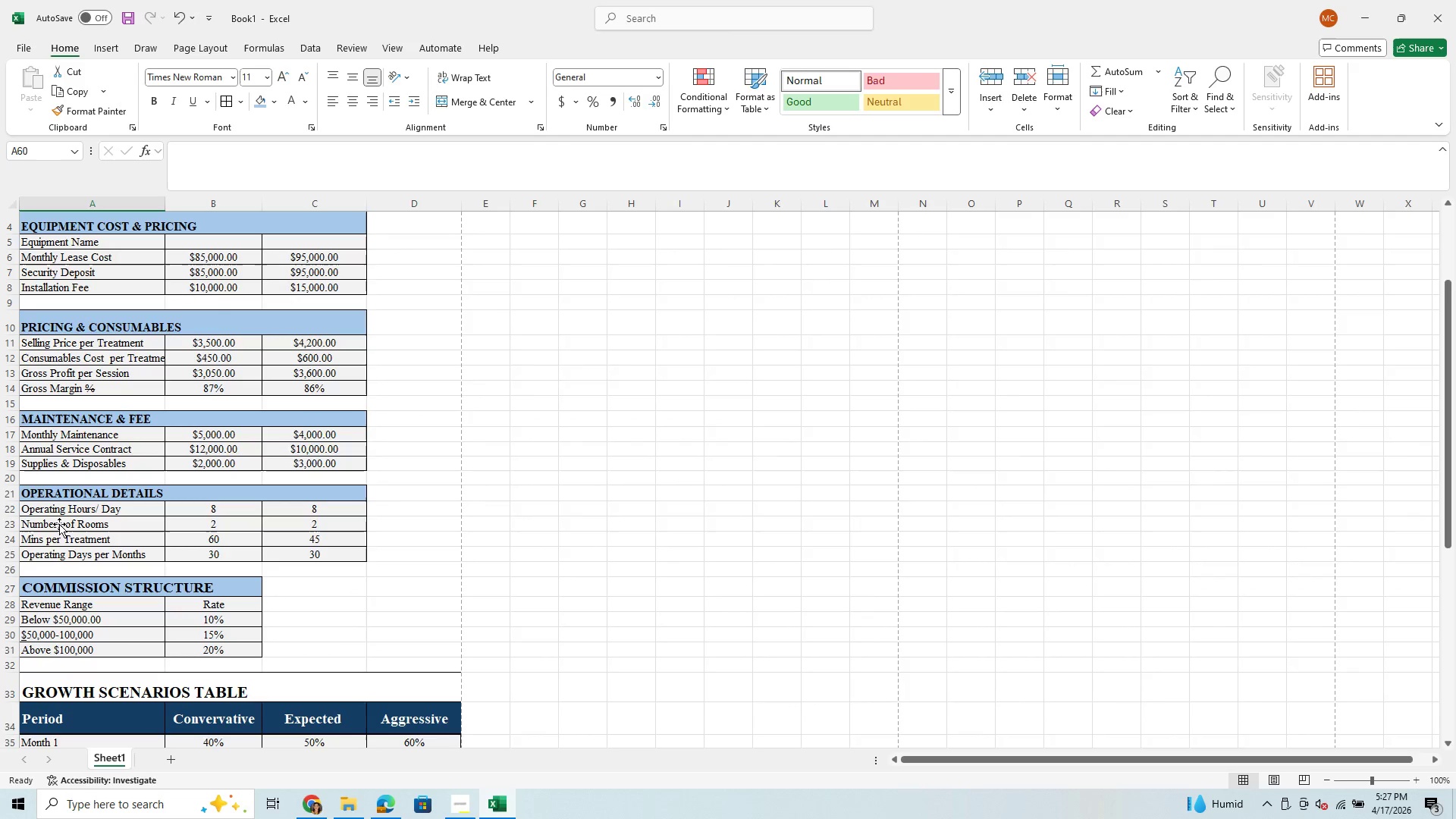 
scroll: coordinate [59, 524], scroll_direction: down, amount: 13.0
 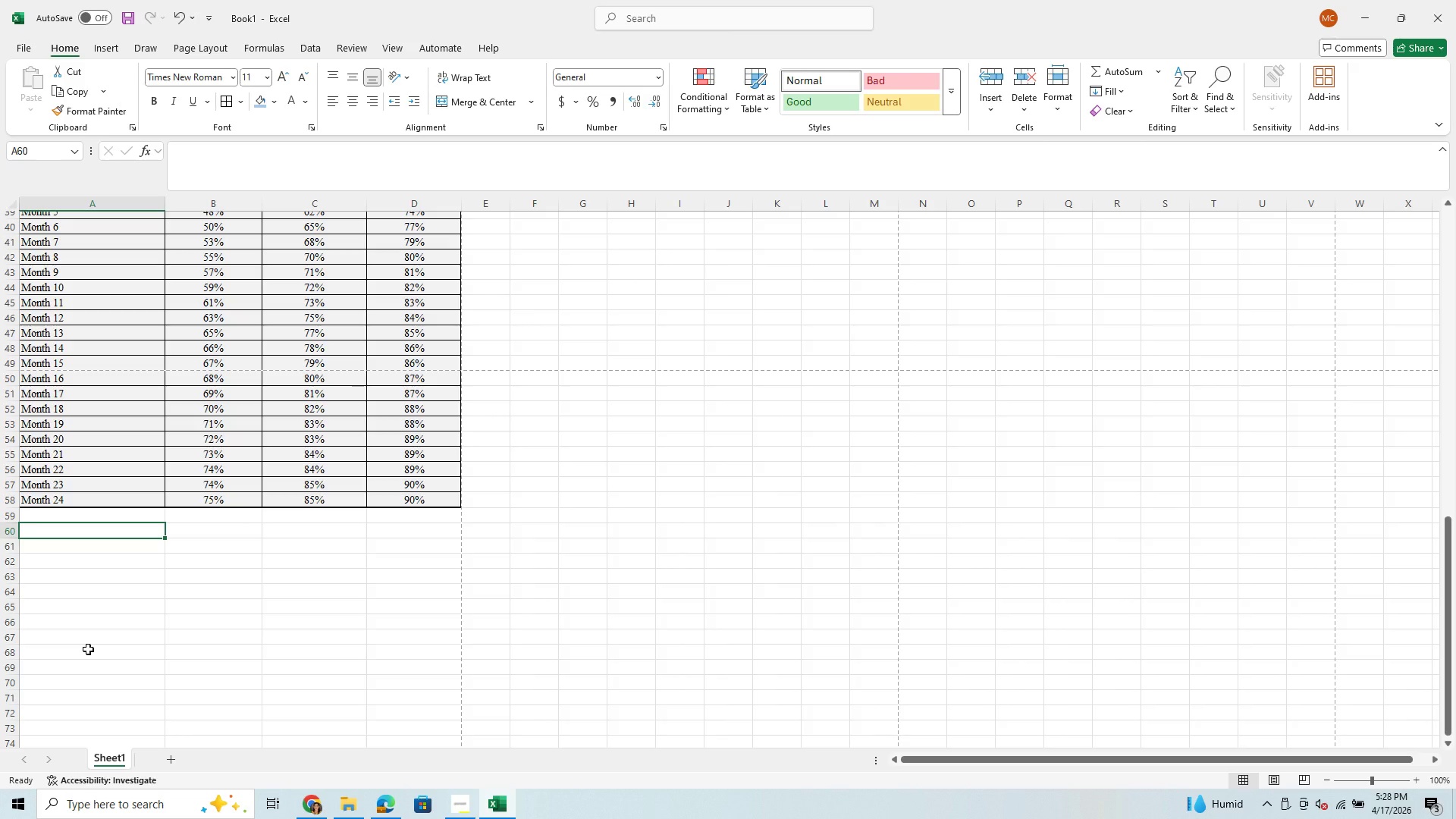 
wait(26.84)
 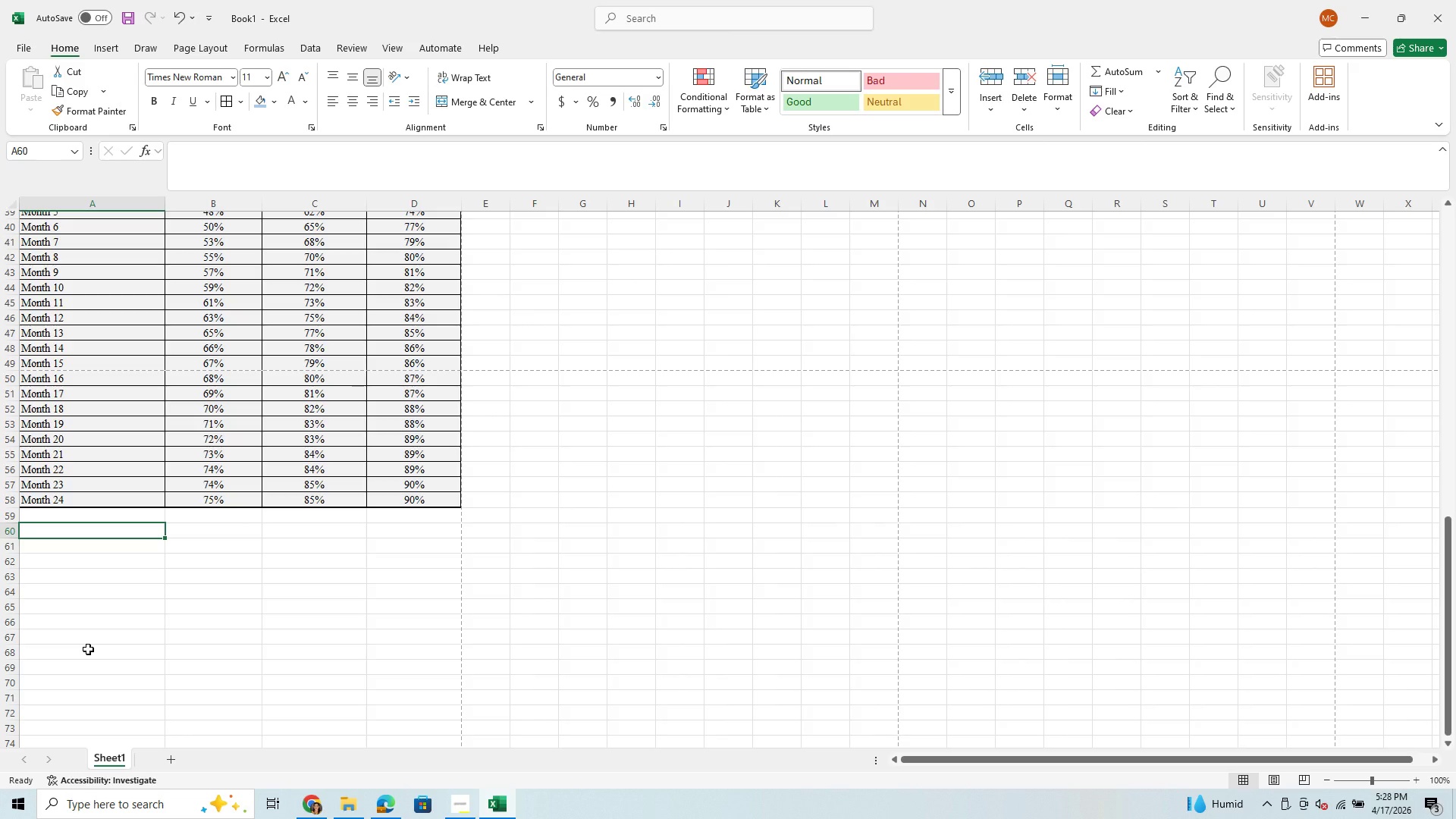 
type(CAPI)
key(Backspace)
type(ACITY)
 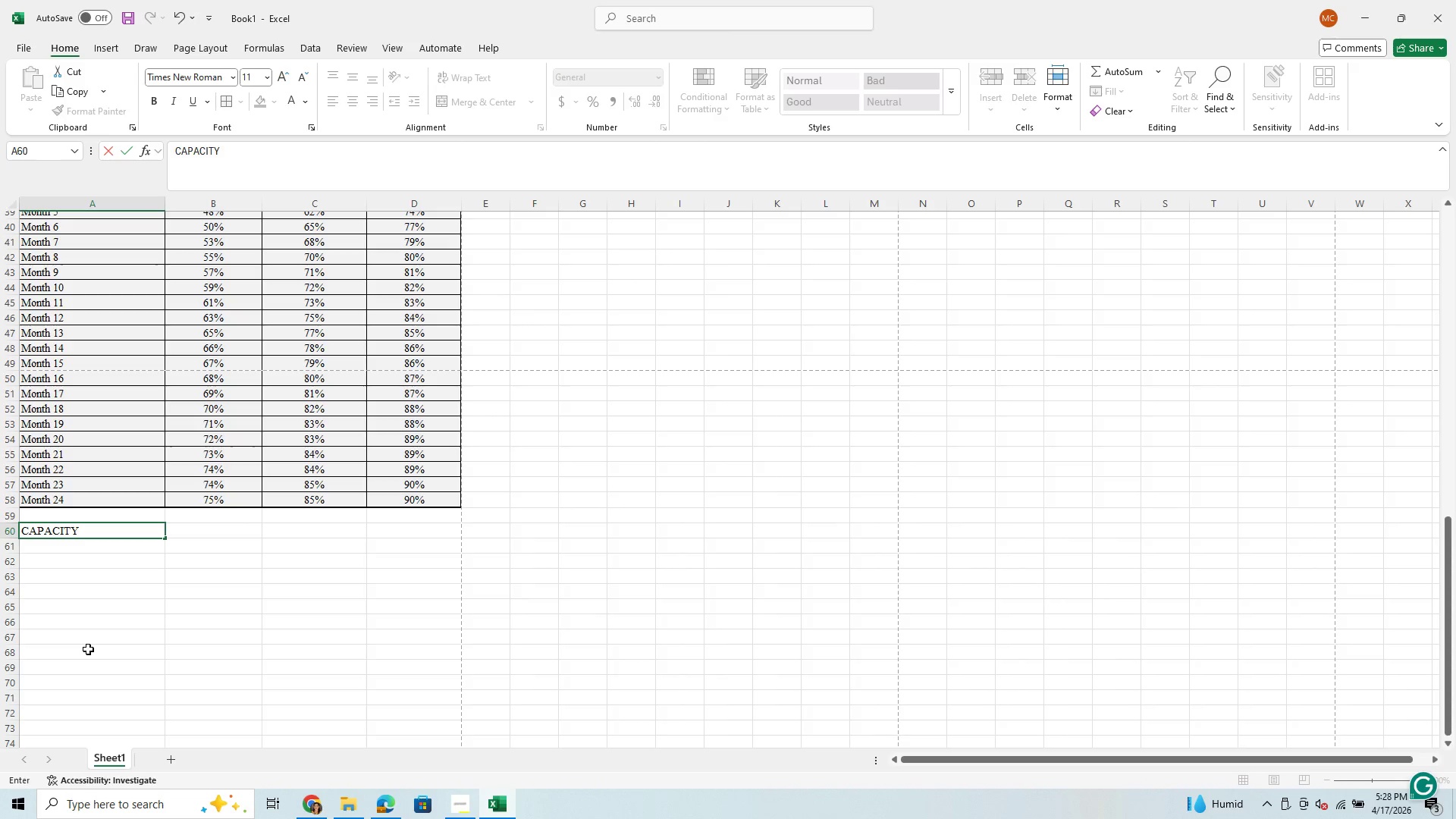 
wait(9.59)
 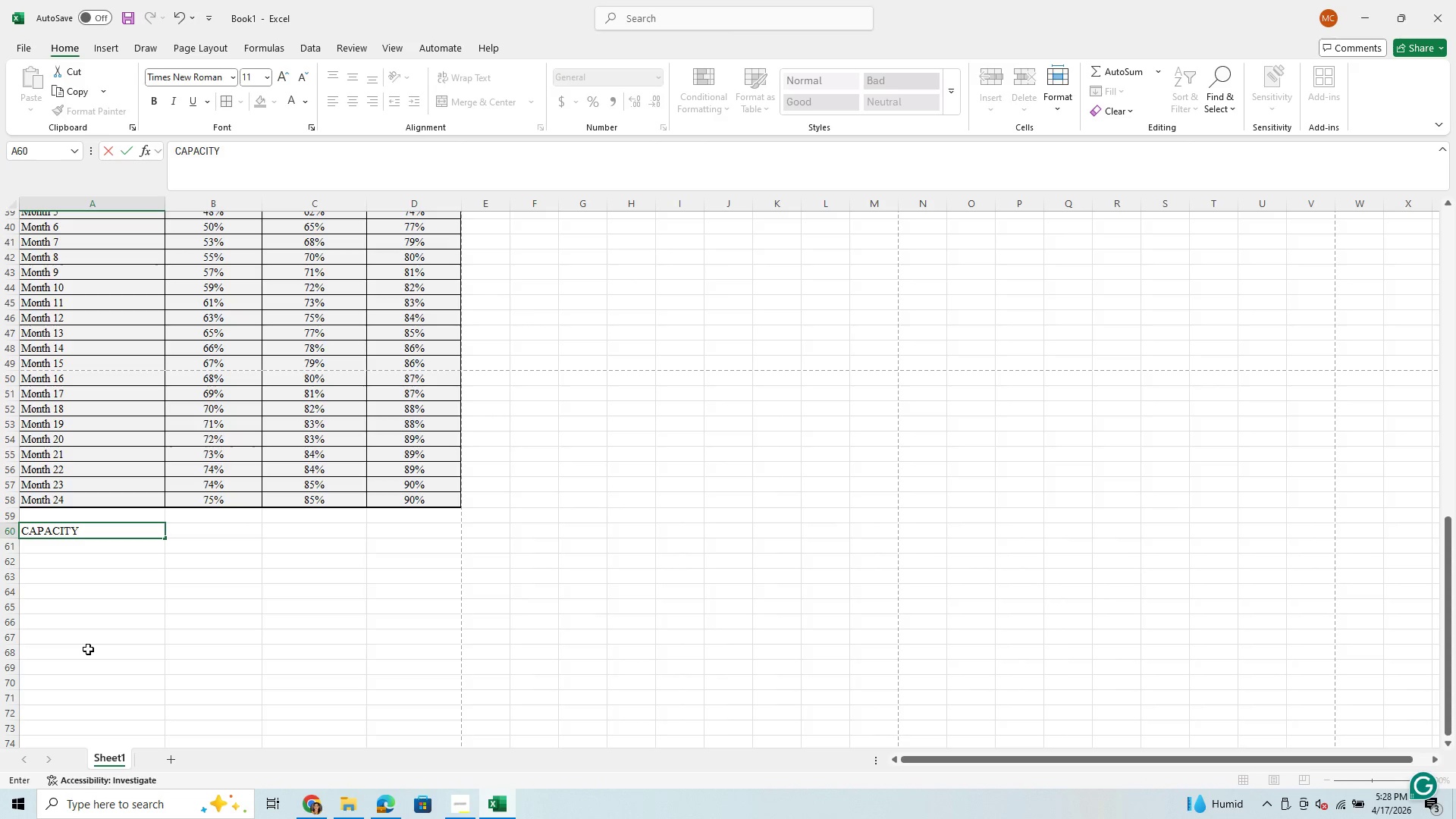 
type( & UTILIZATION MODEL)
 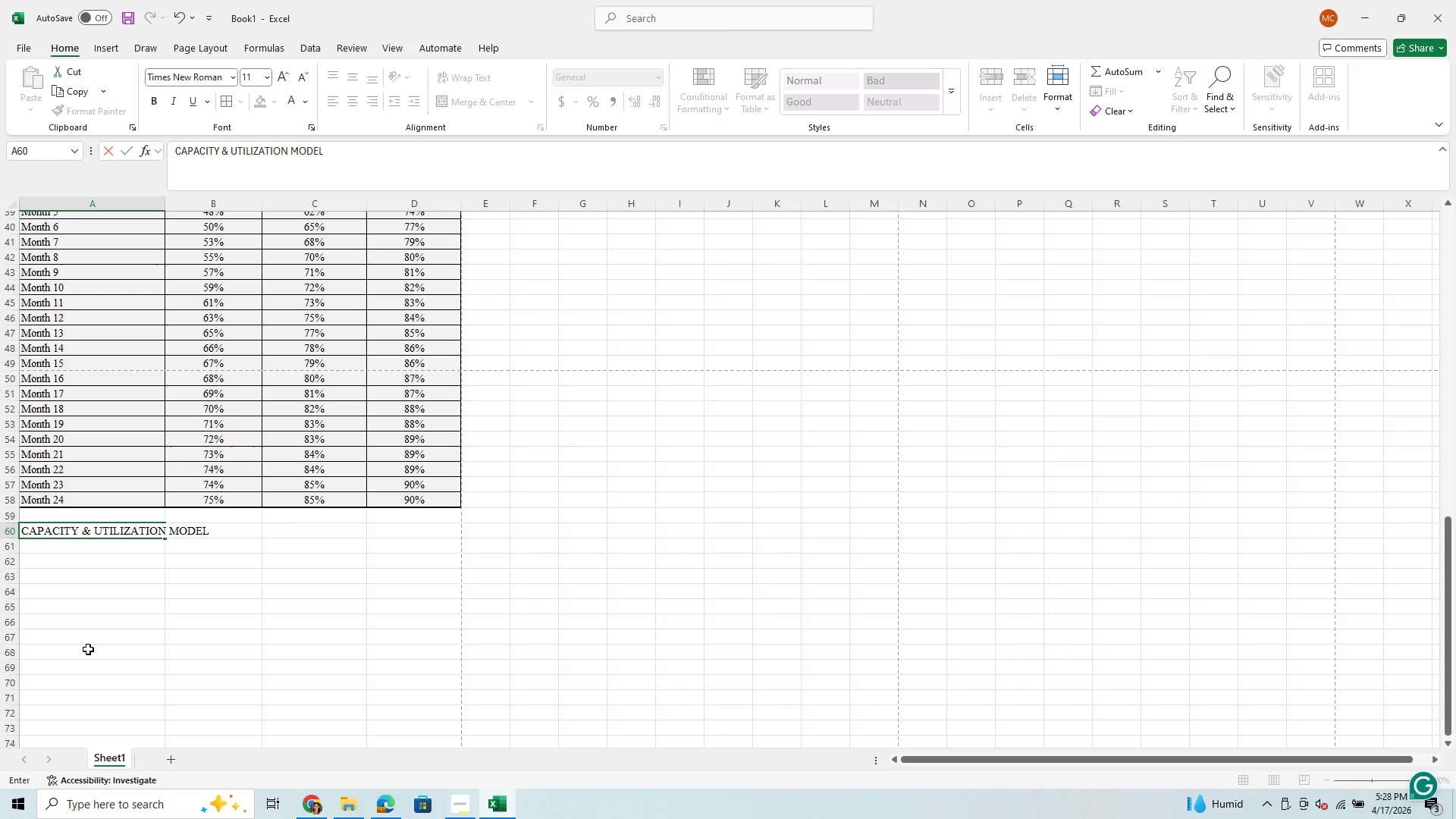 
left_click([95, 549])
 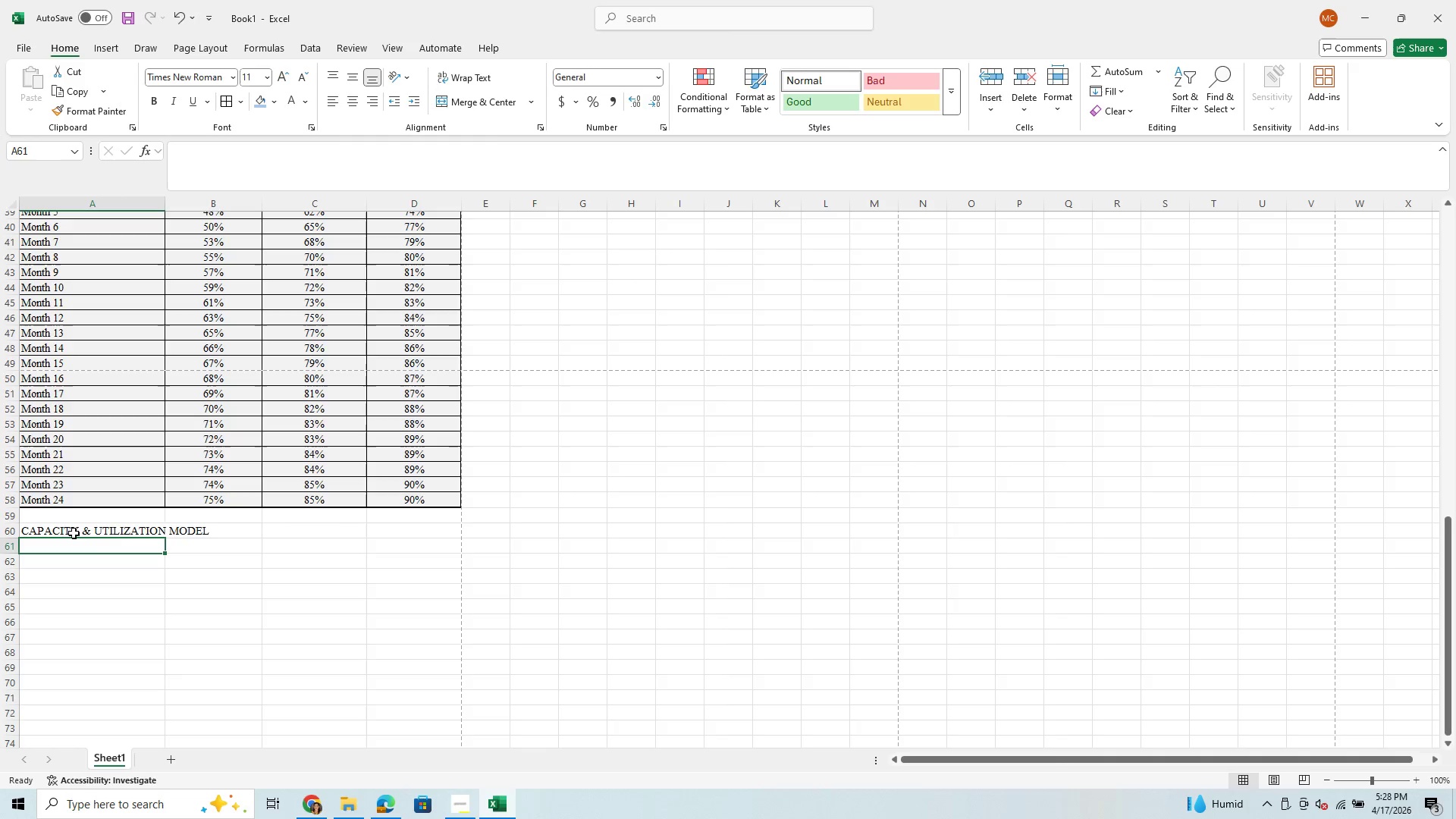 
left_click_drag(start_coordinate=[71, 530], to_coordinate=[344, 528])
 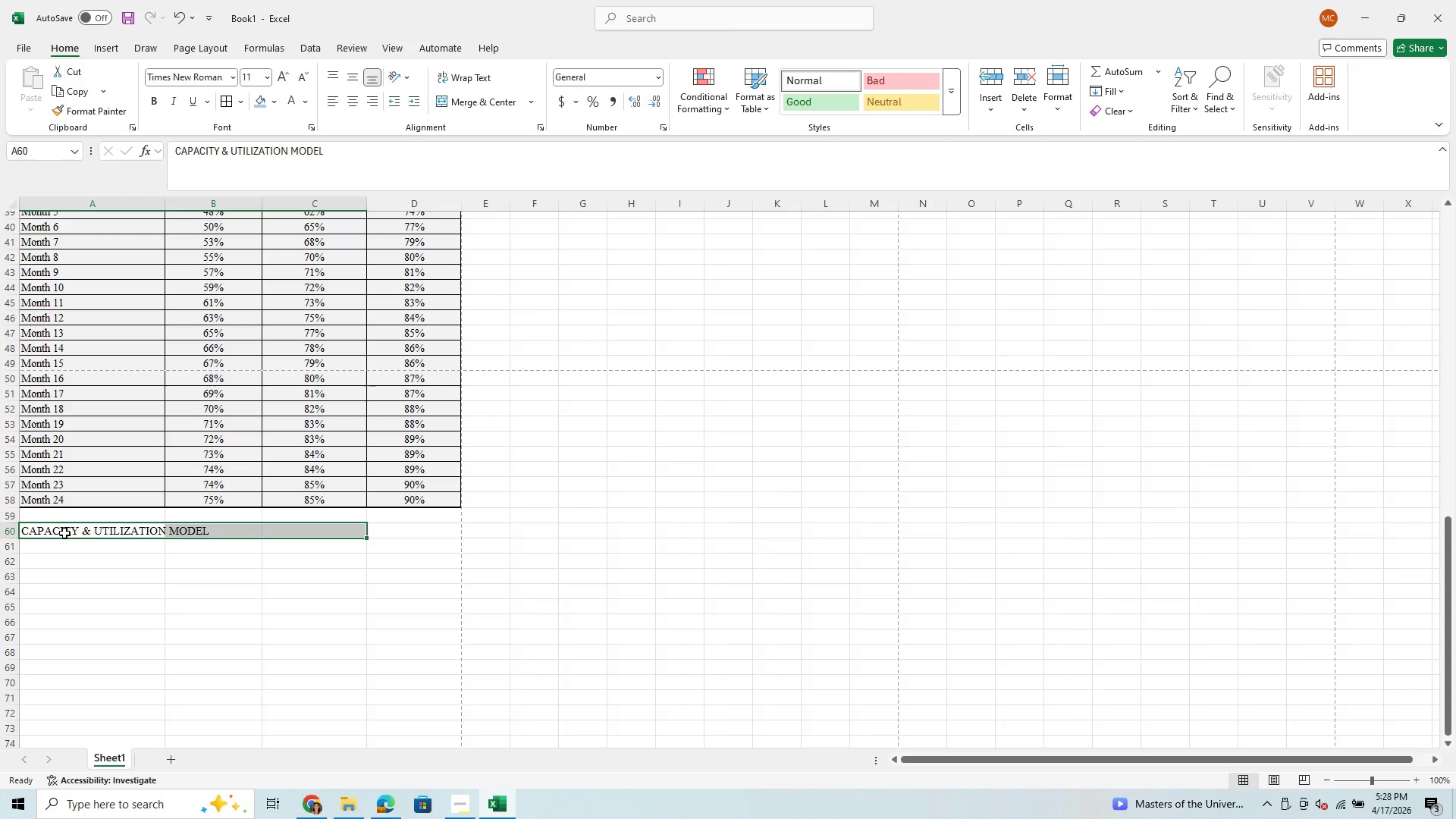 
left_click_drag(start_coordinate=[64, 534], to_coordinate=[259, 526])
 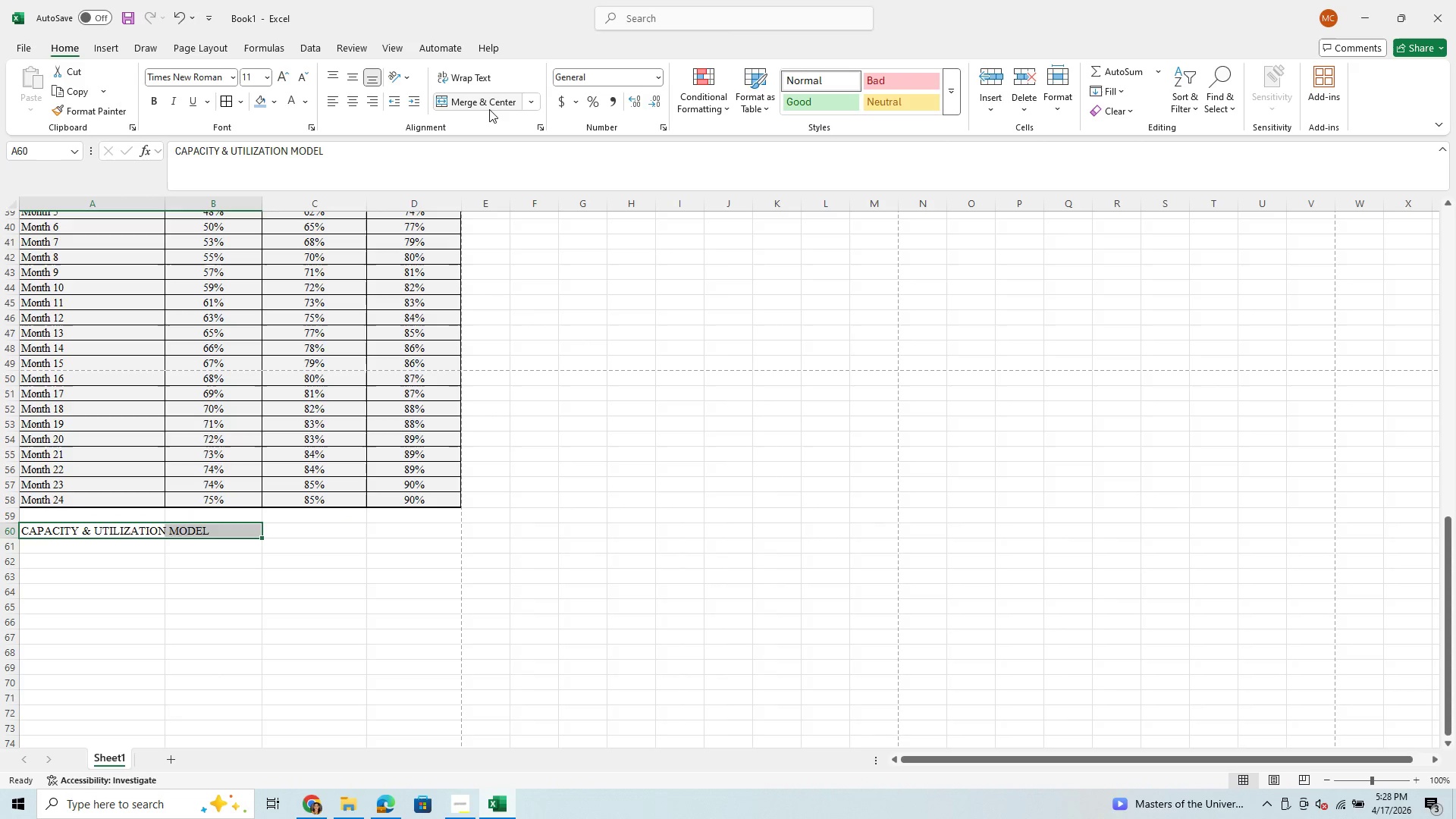 
left_click([488, 105])
 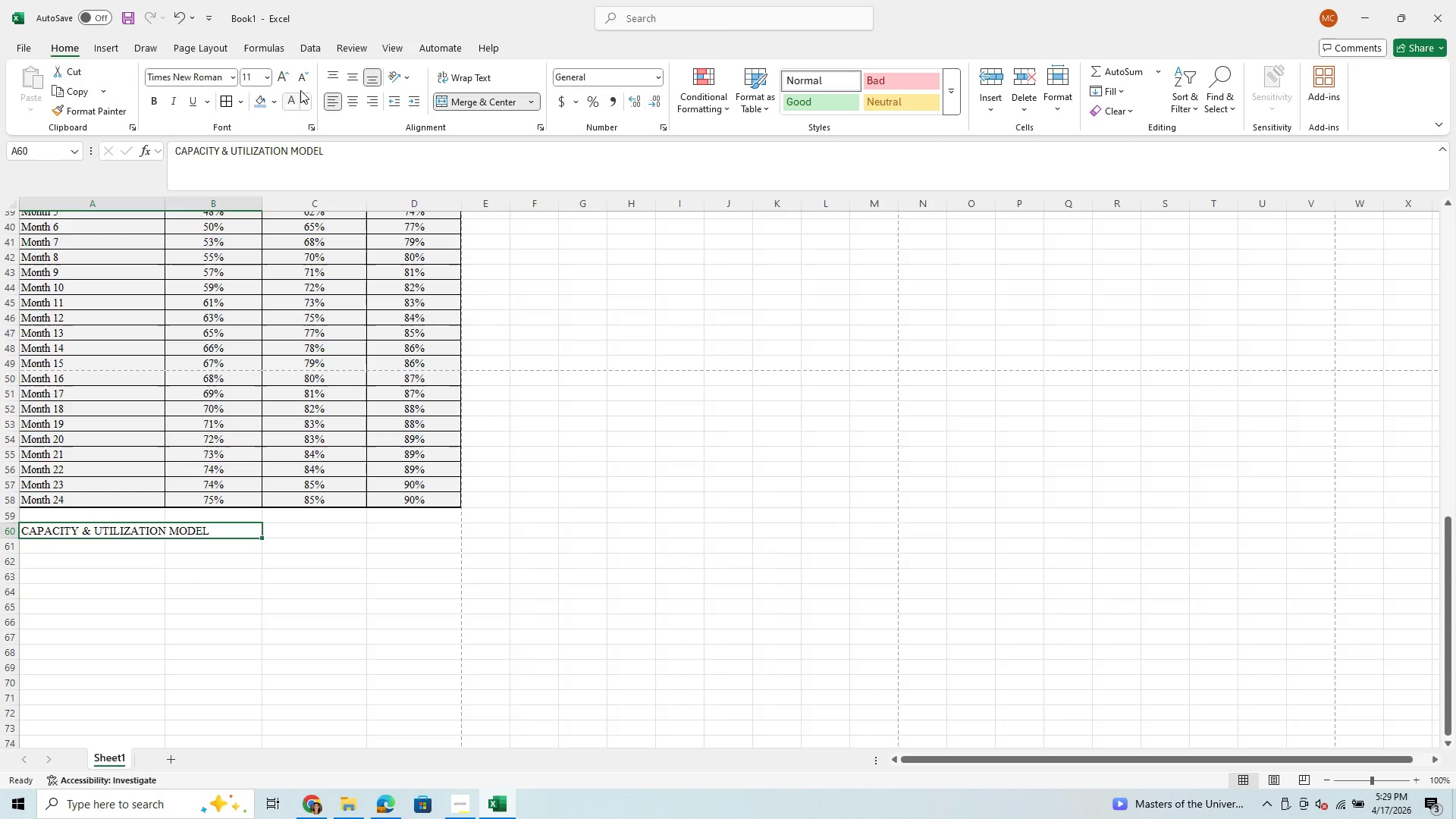 
left_click([265, 74])
 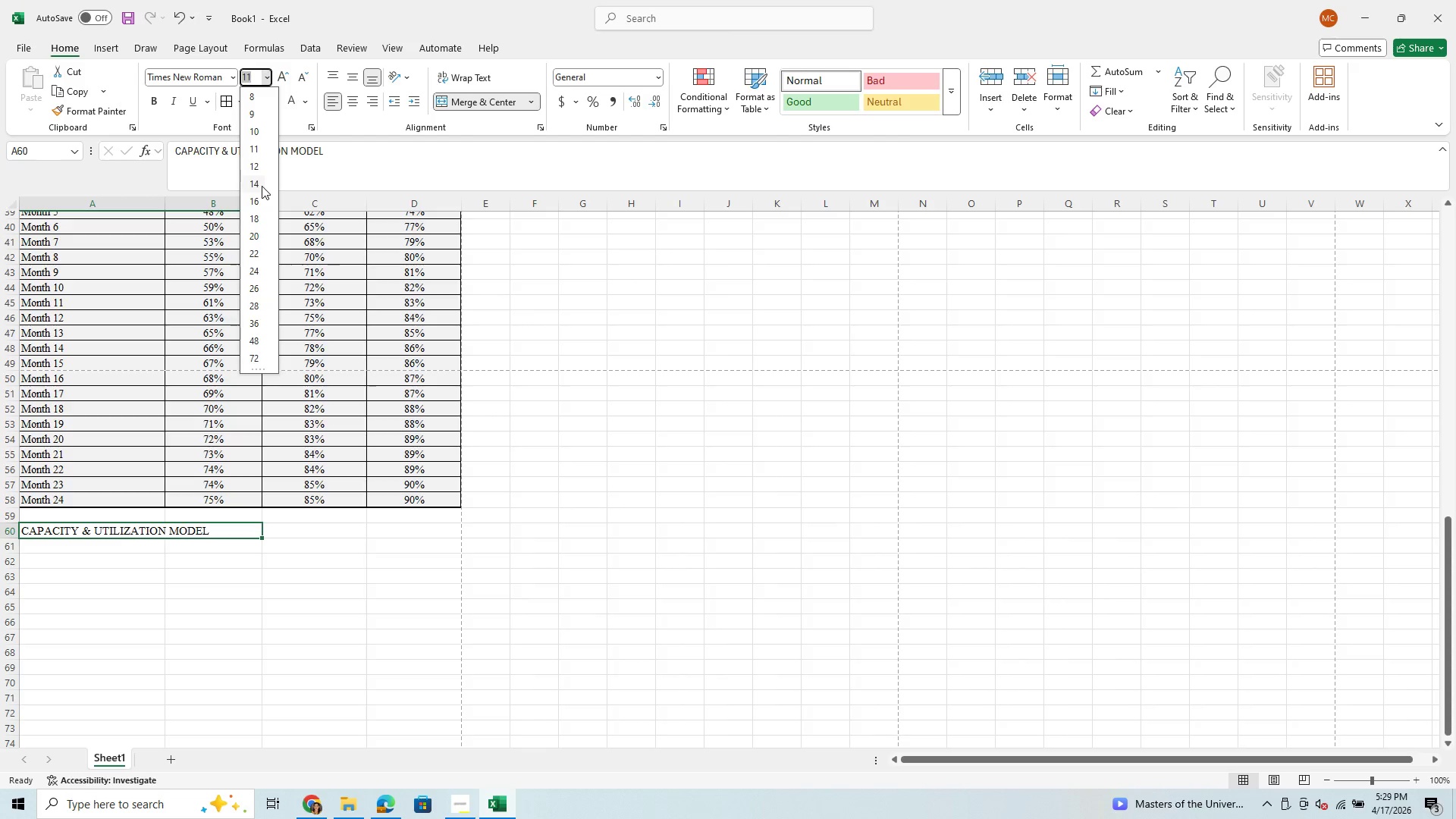 
left_click([262, 186])
 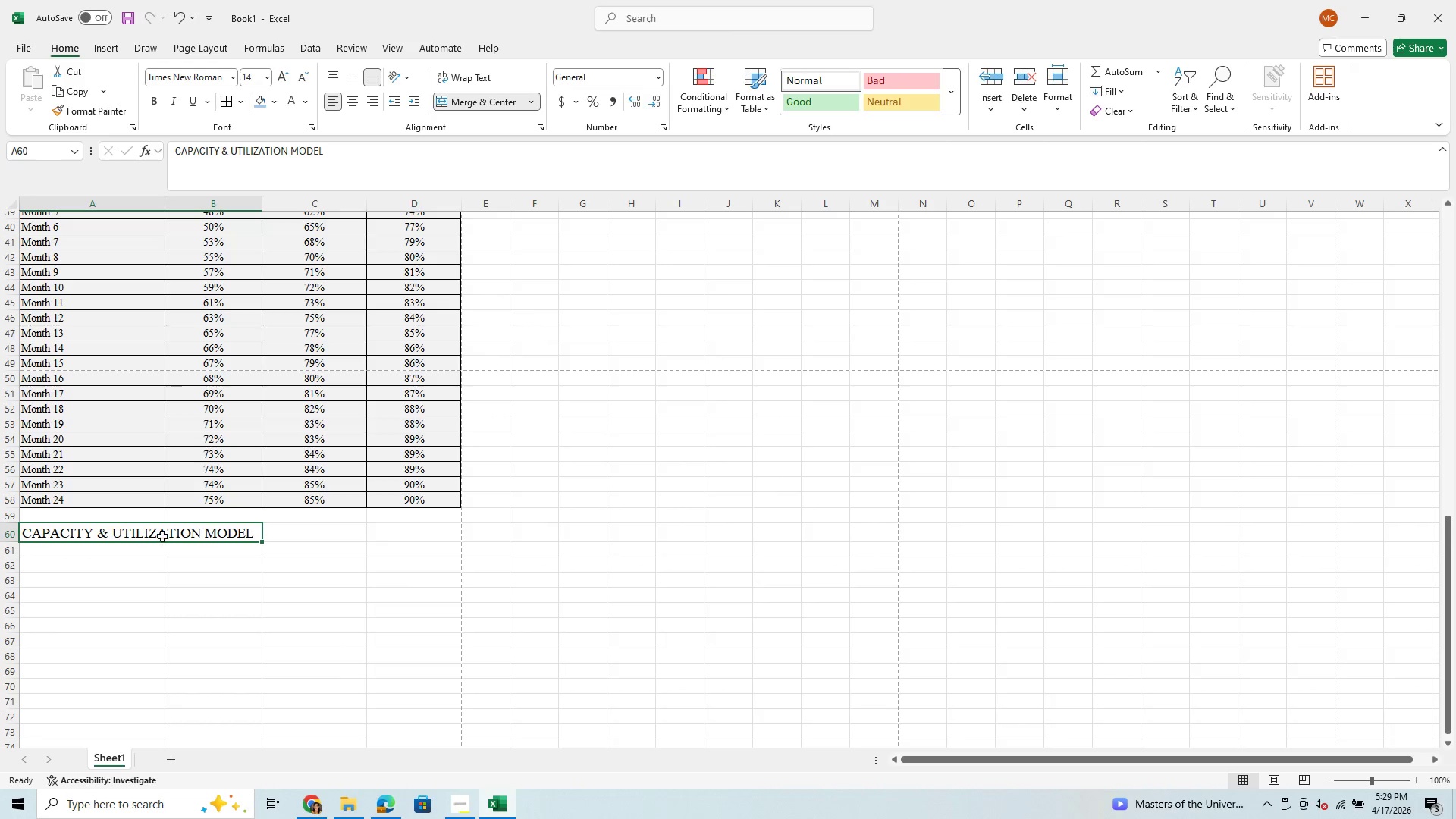 
left_click([158, 542])
 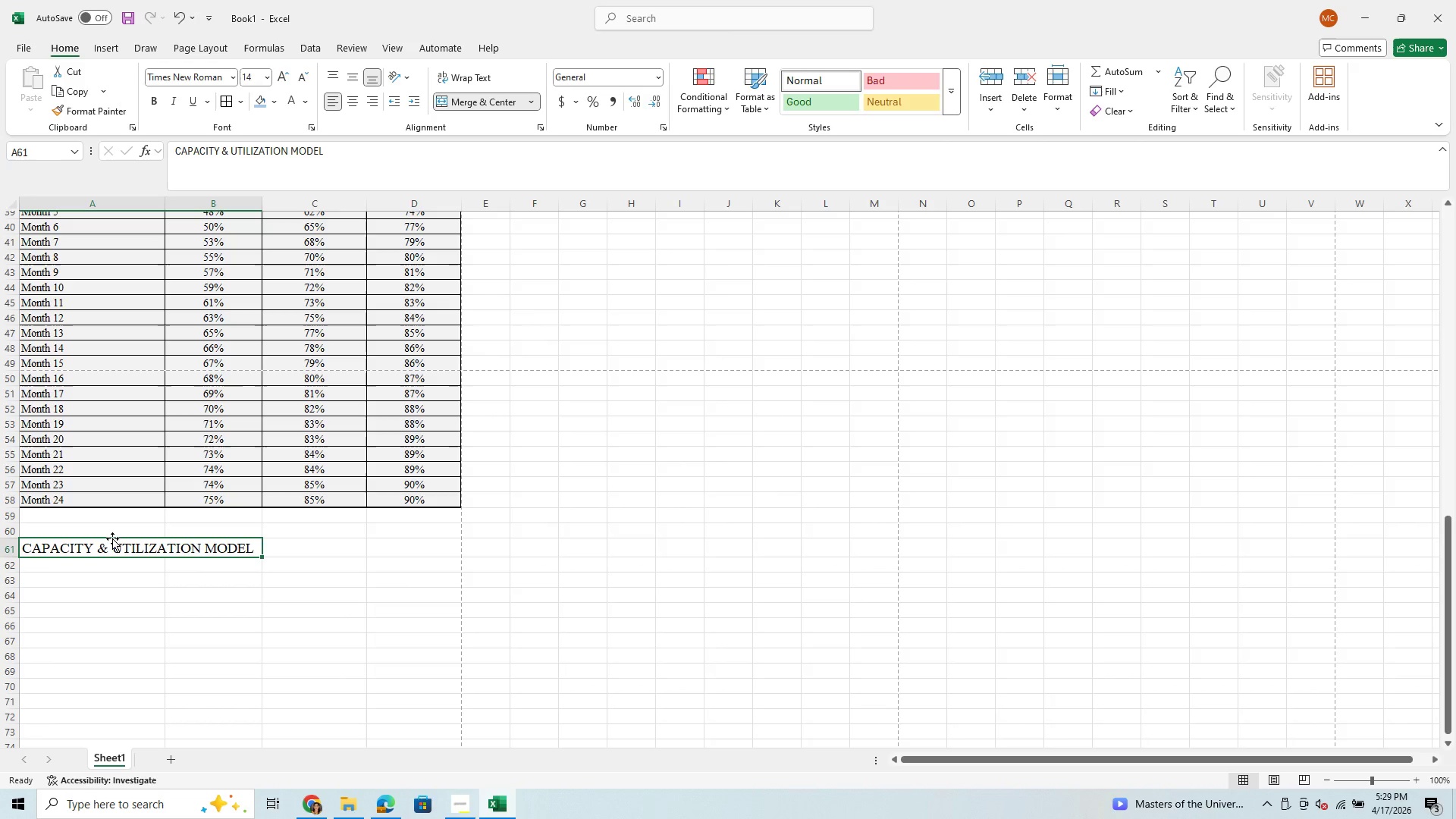 
left_click([113, 535])
 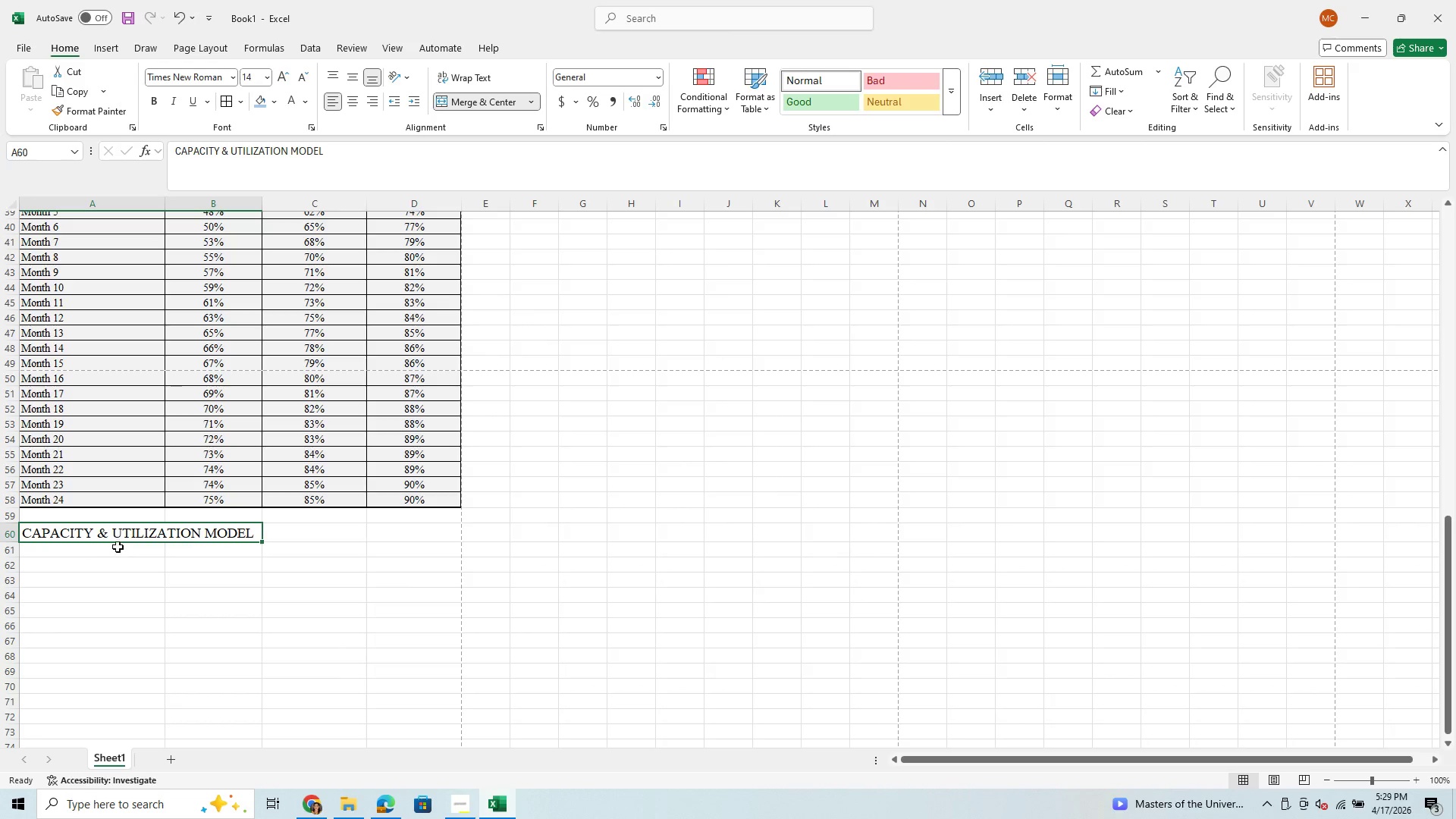 
left_click([118, 548])
 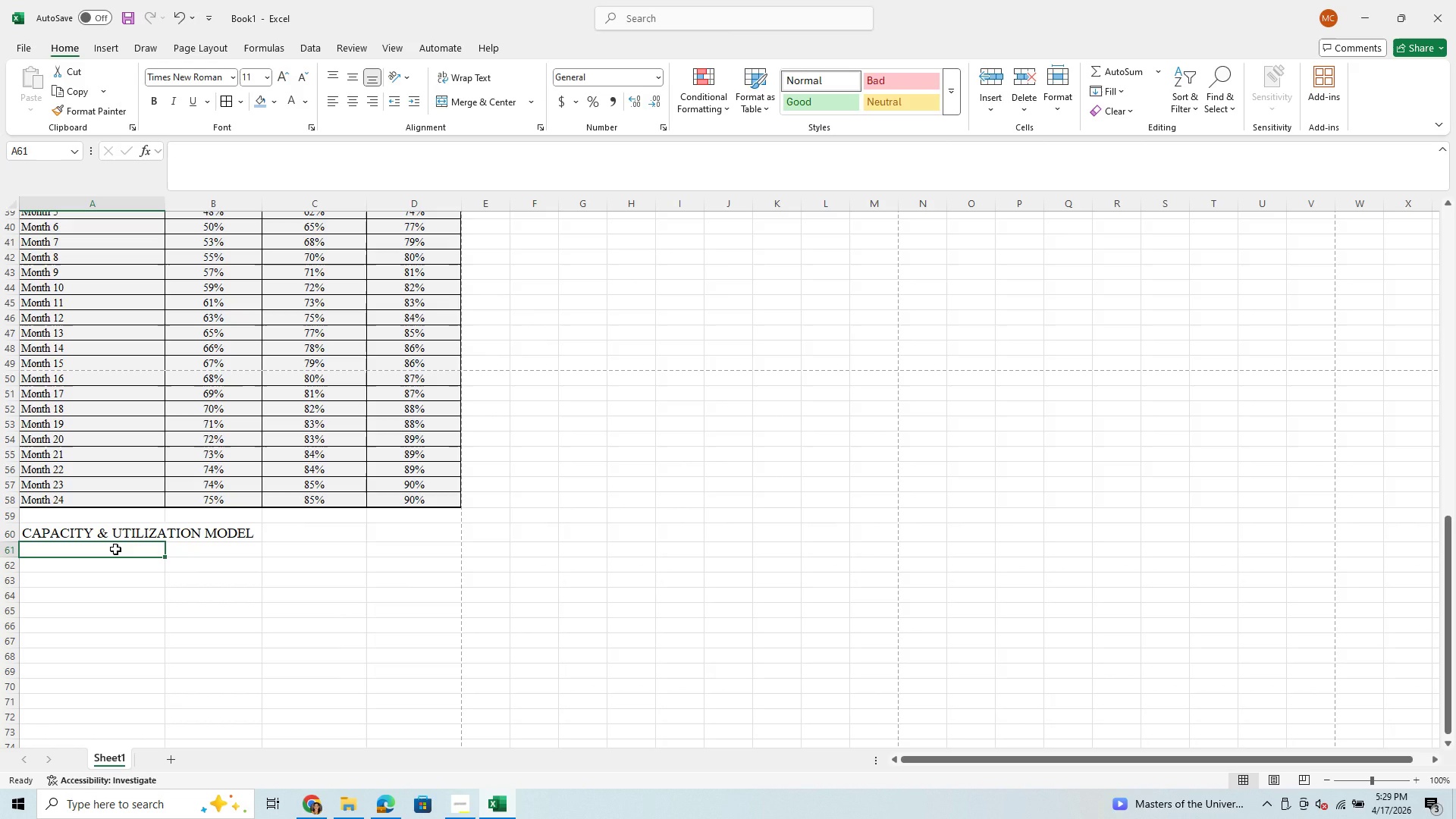 
wait(5.23)
 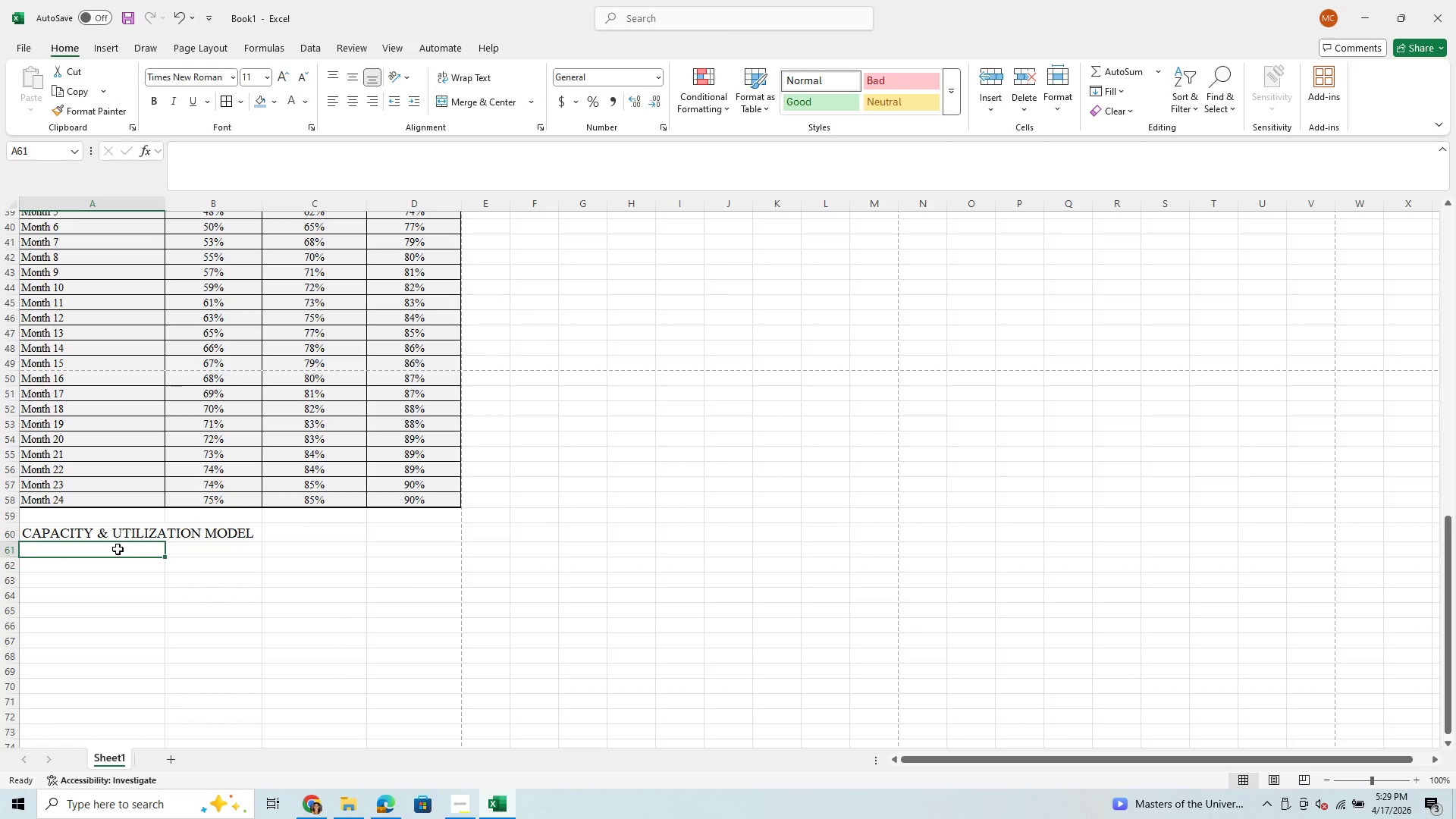 
left_click([106, 566])
 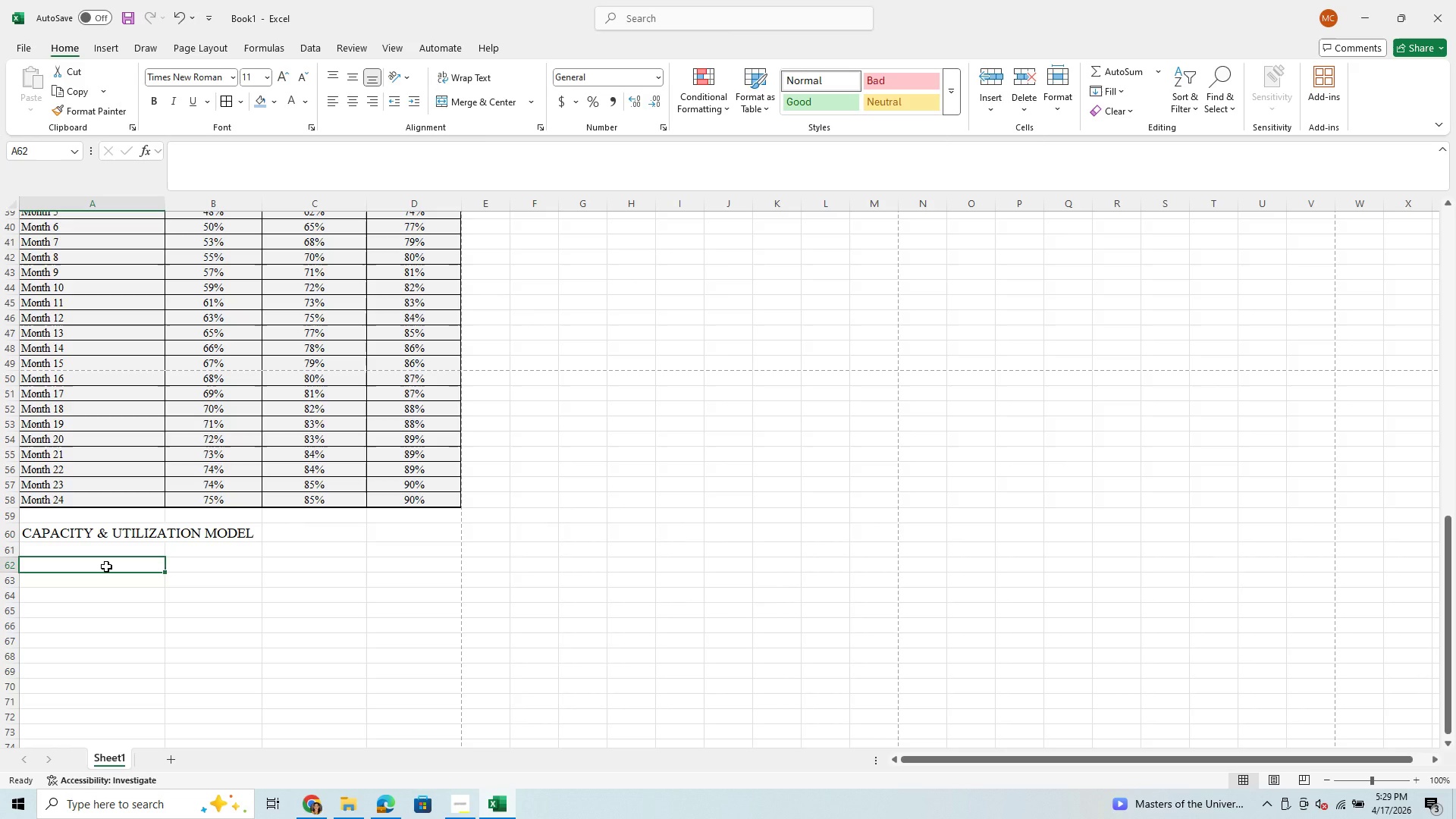 
type(MAX CAPACITY)
 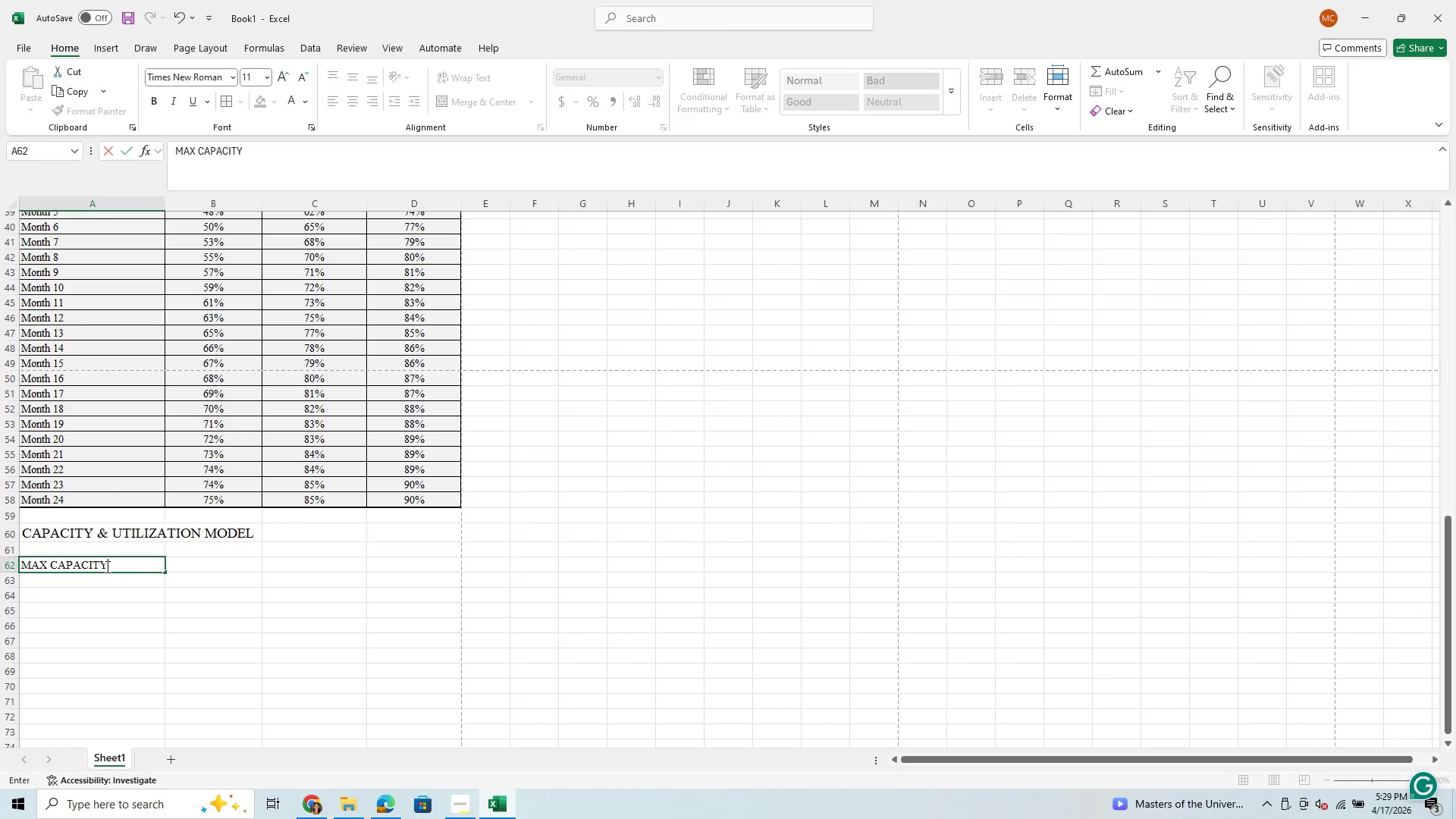 
left_click([190, 563])
 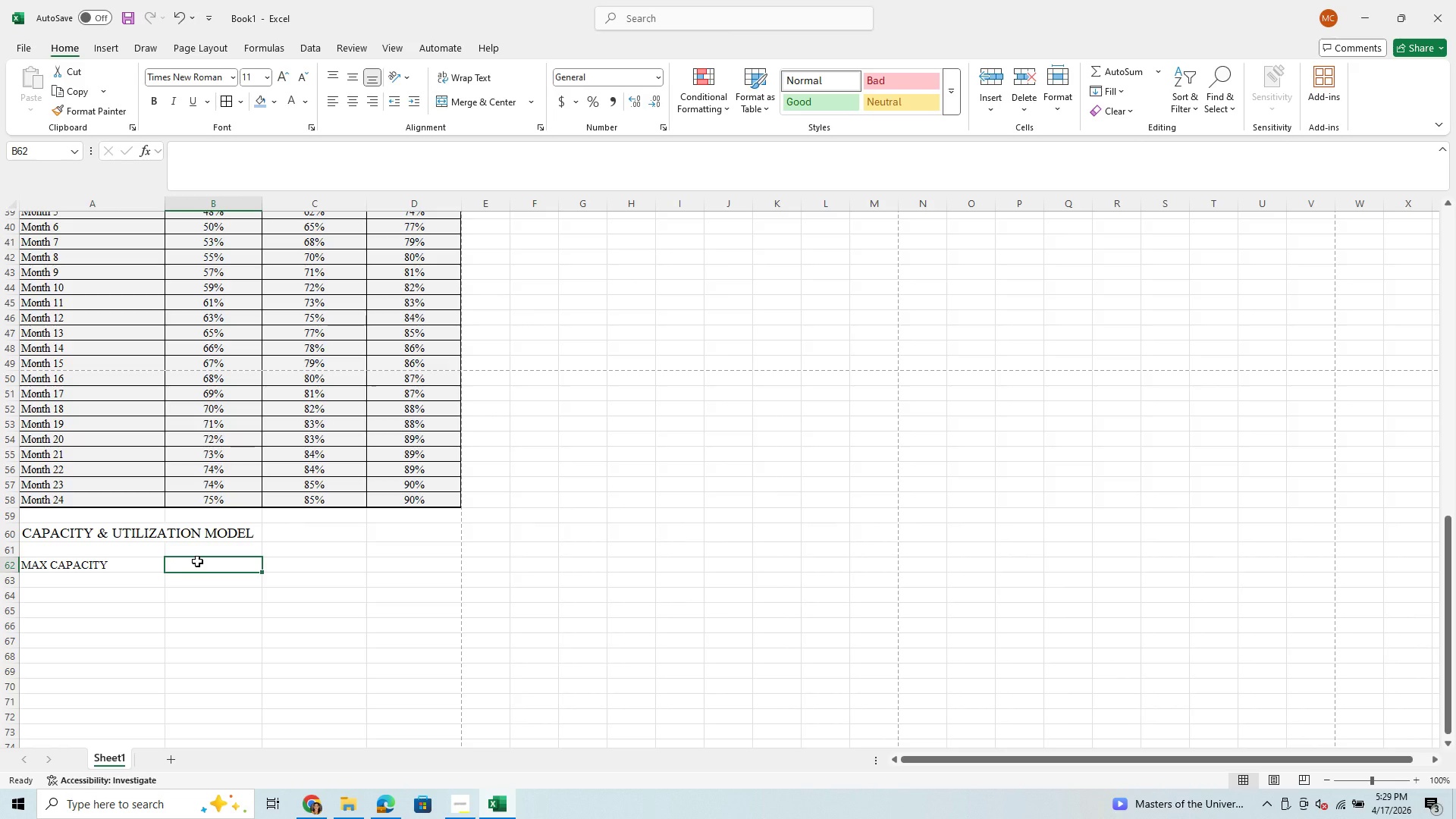 
type(VALUE)
 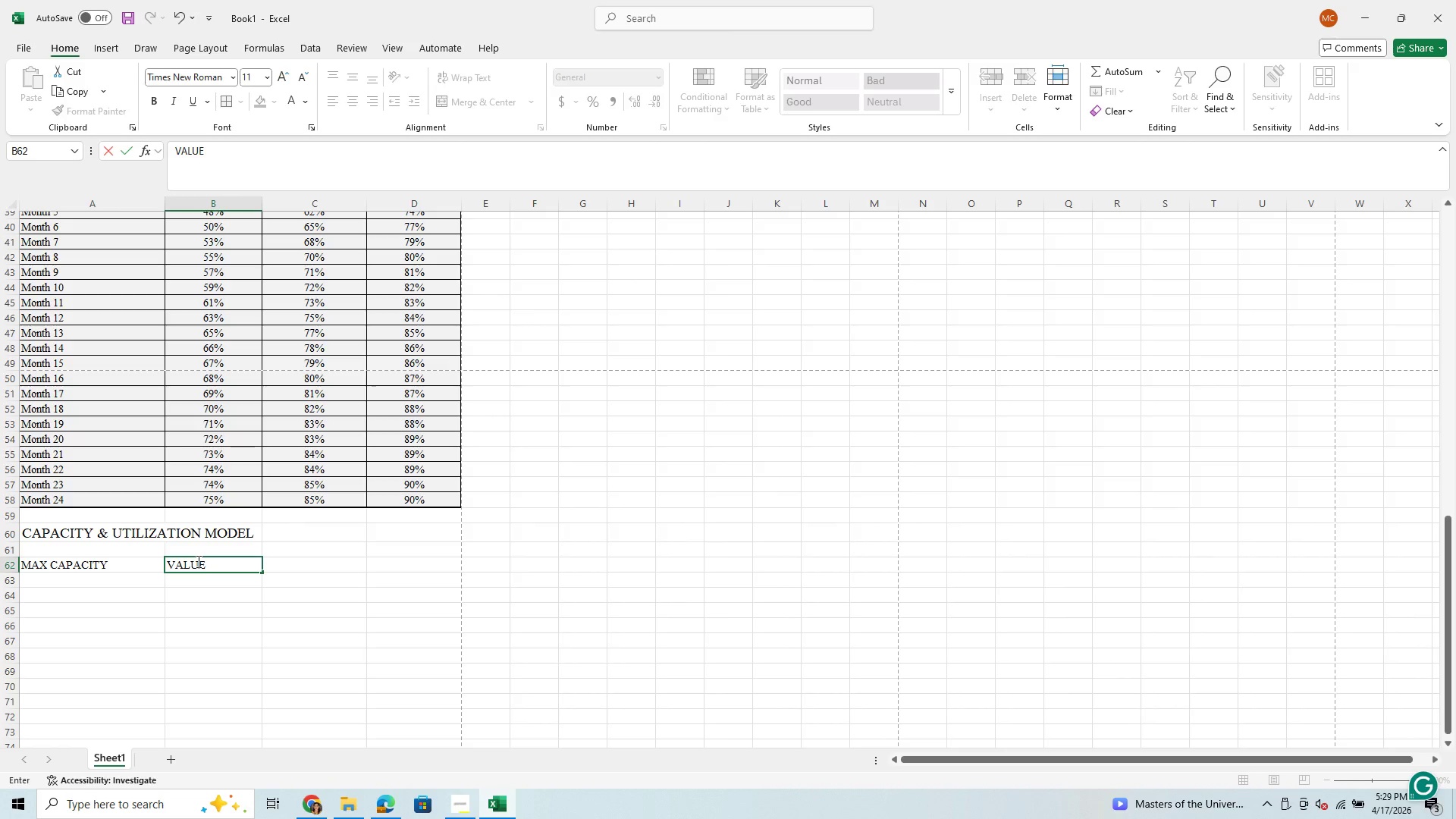 
wait(5.56)
 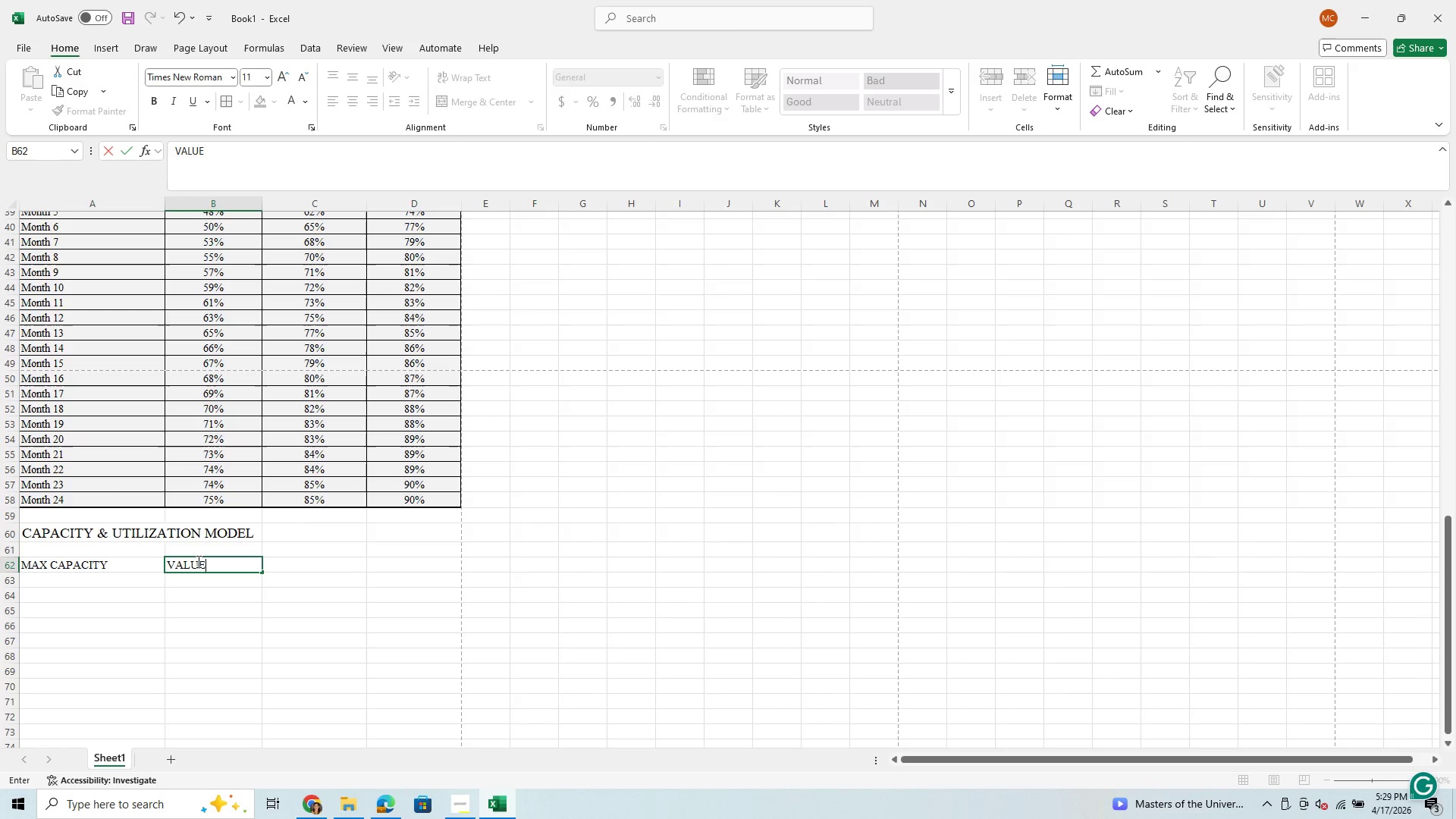 
left_click([115, 582])
 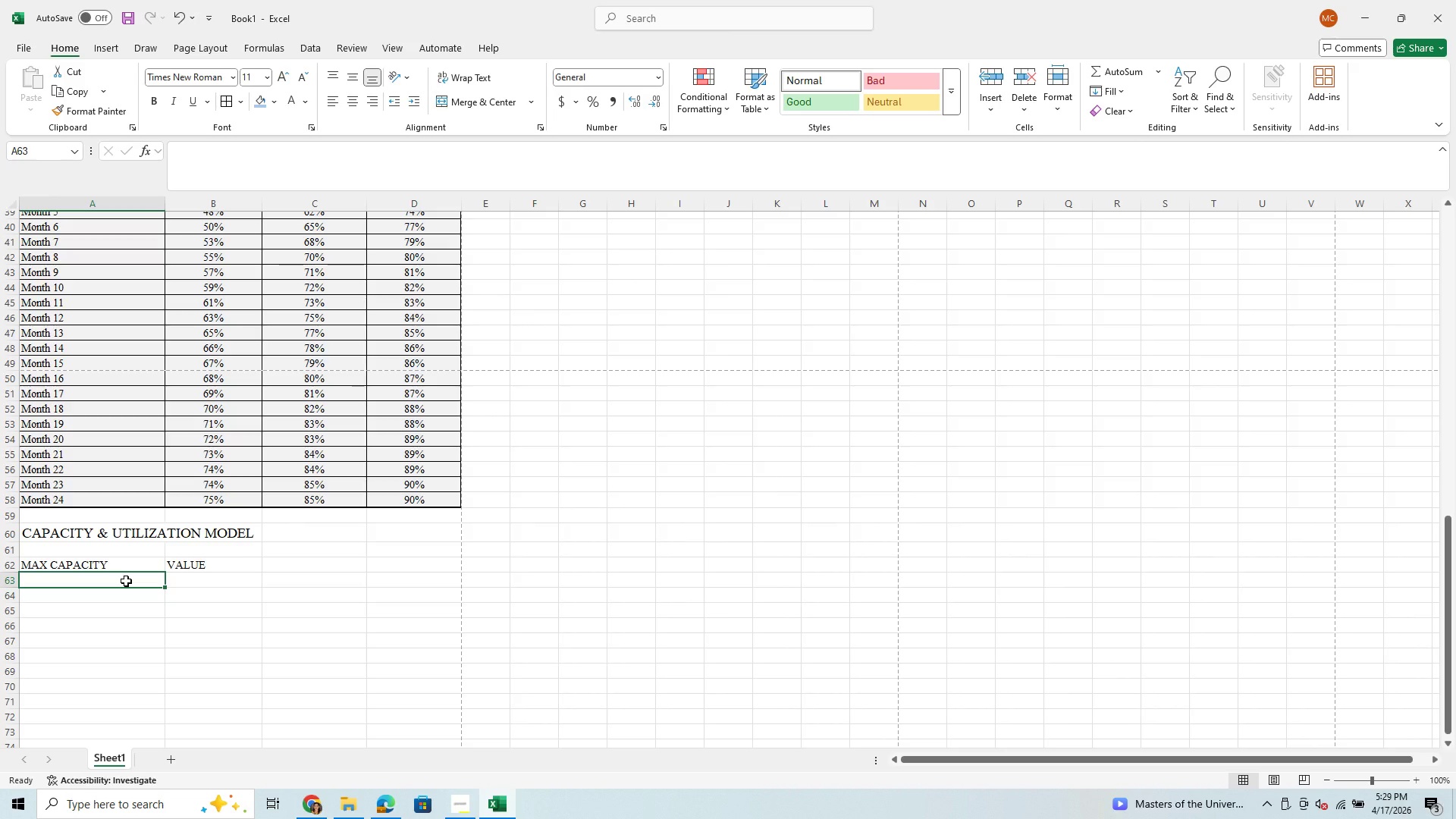 
type(OPERATING)
key(Backspace)
key(Backspace)
key(Backspace)
key(Backspace)
key(Backspace)
key(Backspace)
key(Backspace)
key(Backspace)
type(peri)
key(Backspace)
type(ating Hpurs)
key(Backspace)
key(Backspace)
key(Backspace)
key(Backspace)
 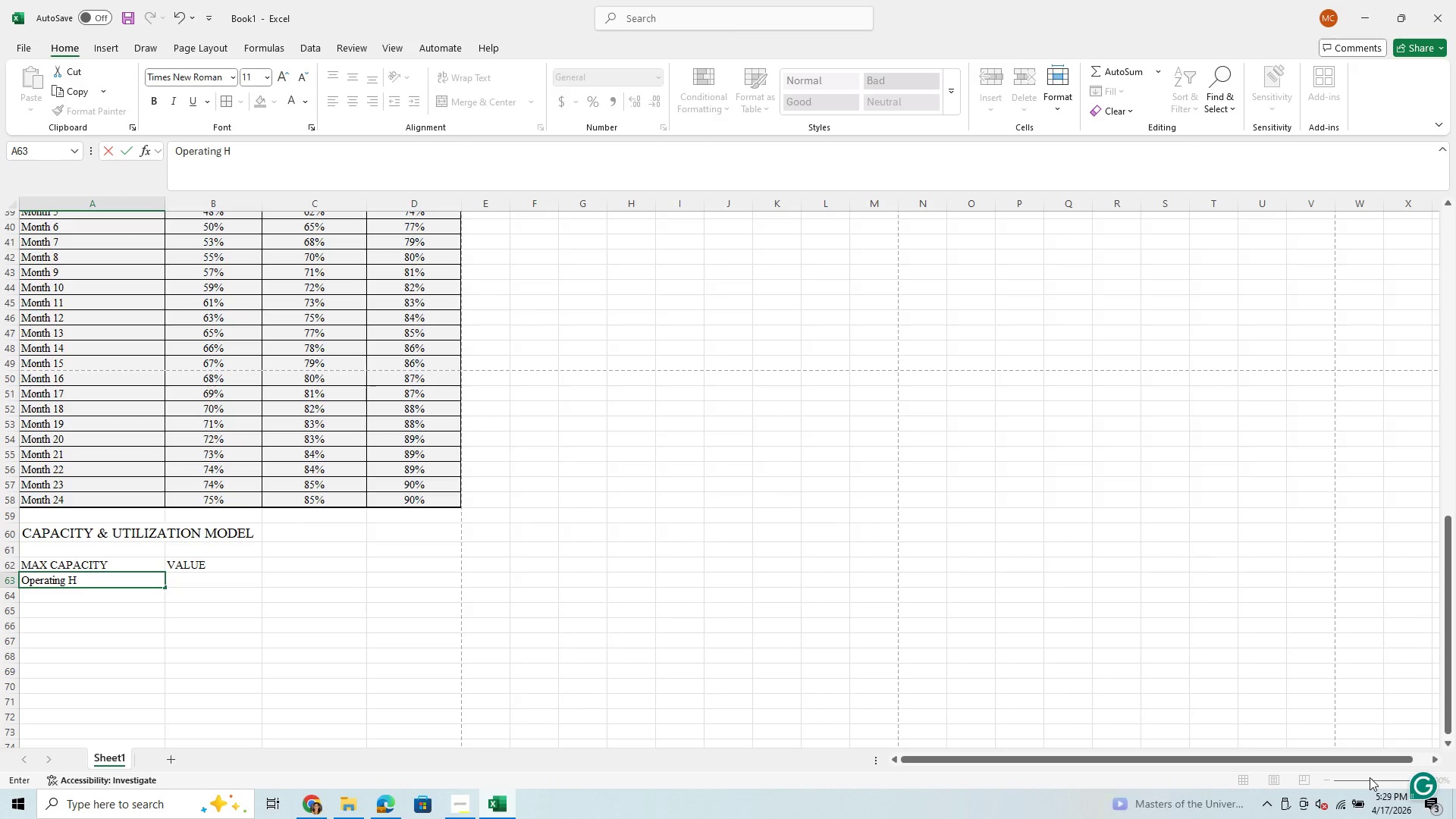 
left_click([1382, 779])
 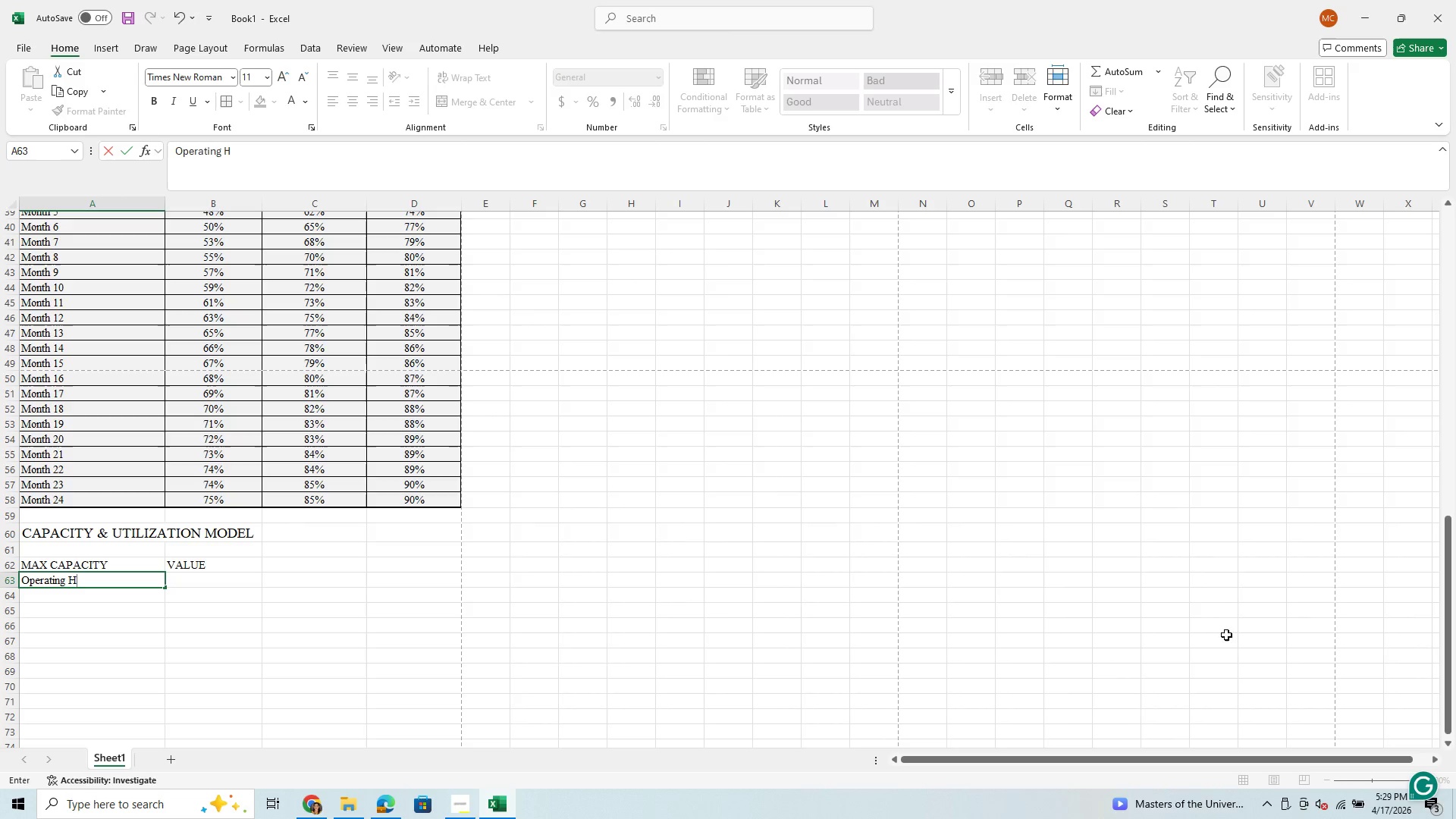 
left_click([1196, 597])
 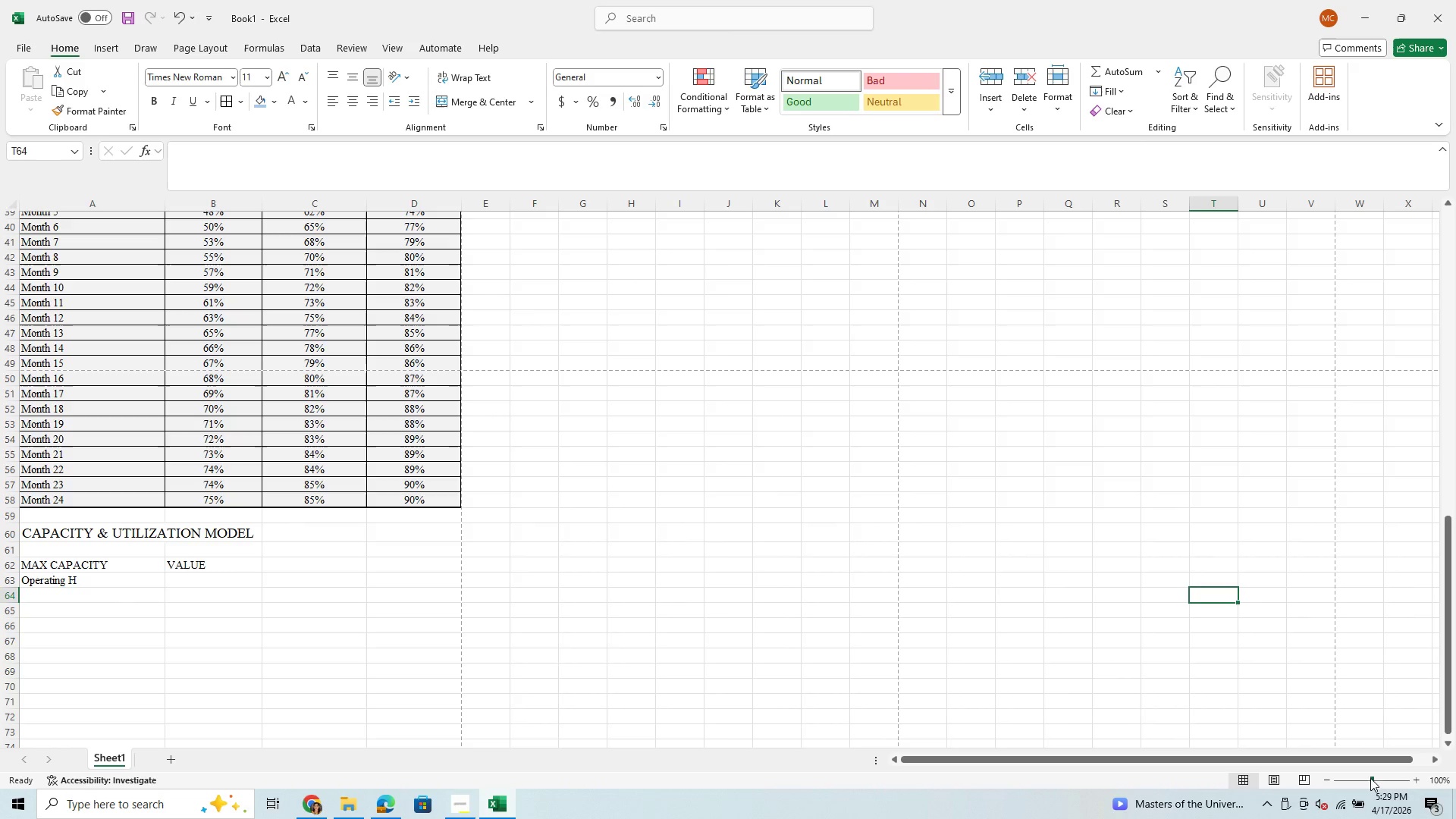 
left_click([1385, 780])
 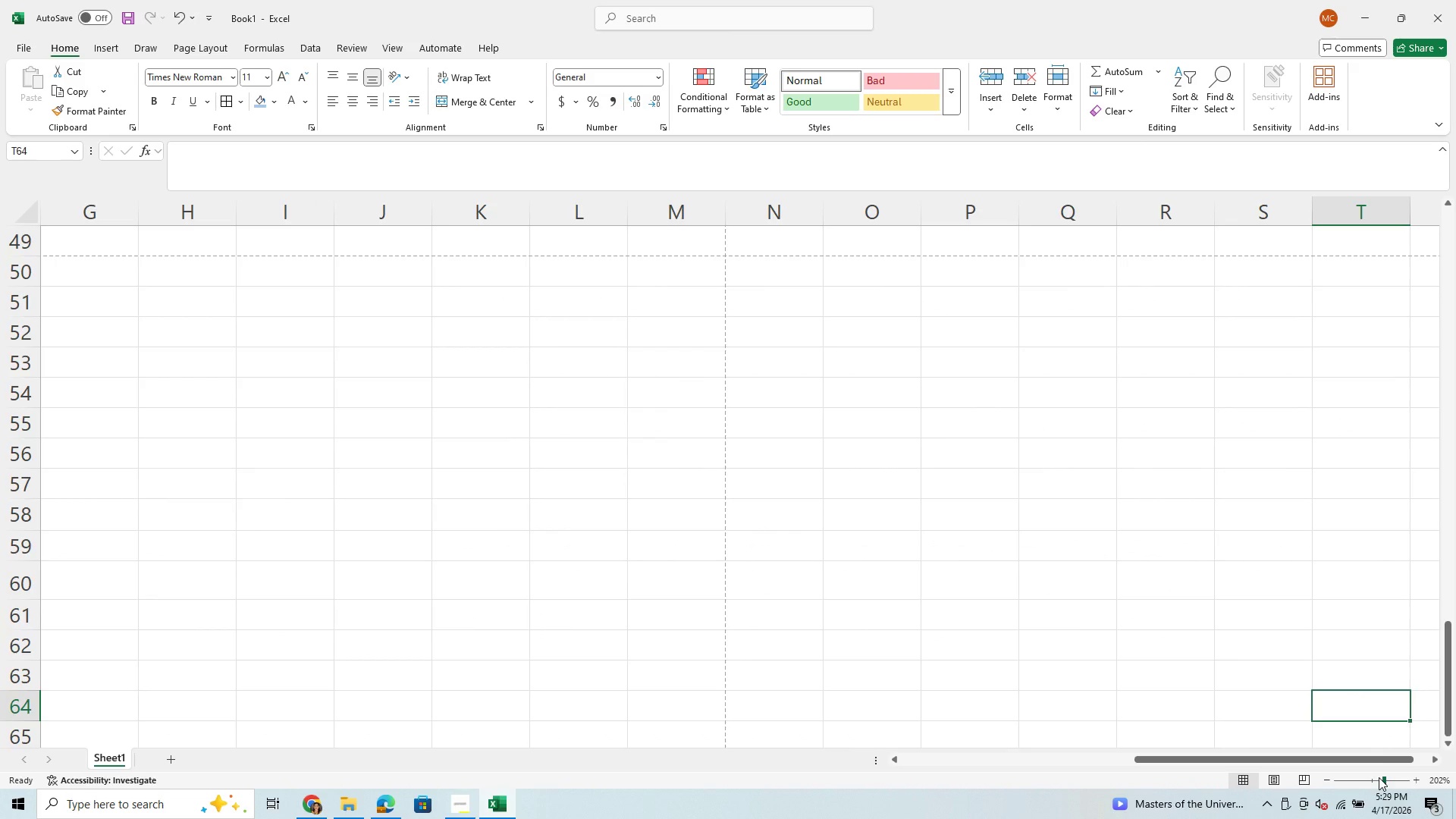 
left_click([1378, 778])
 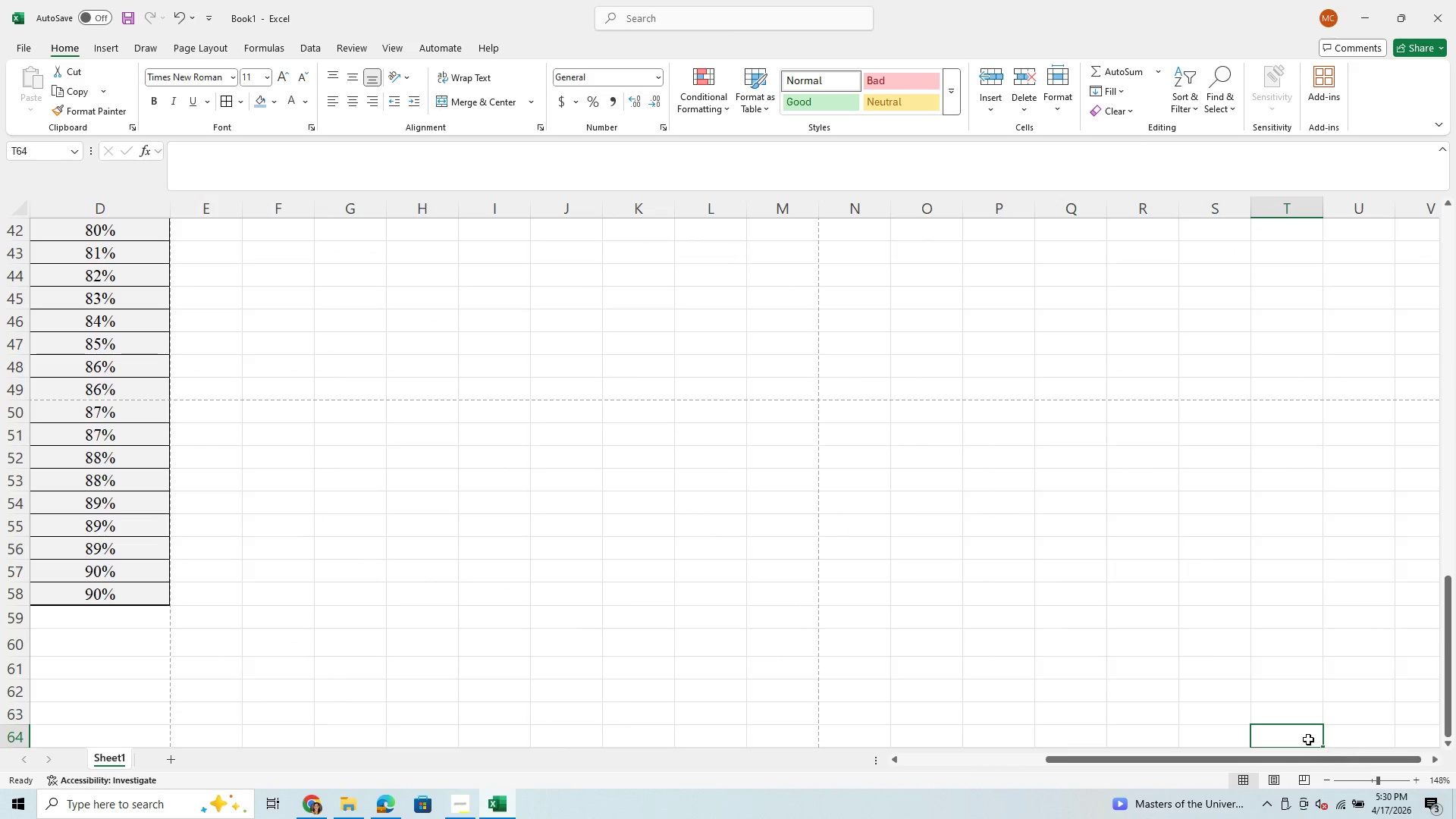 
left_click_drag(start_coordinate=[1308, 756], to_coordinate=[1046, 805])
 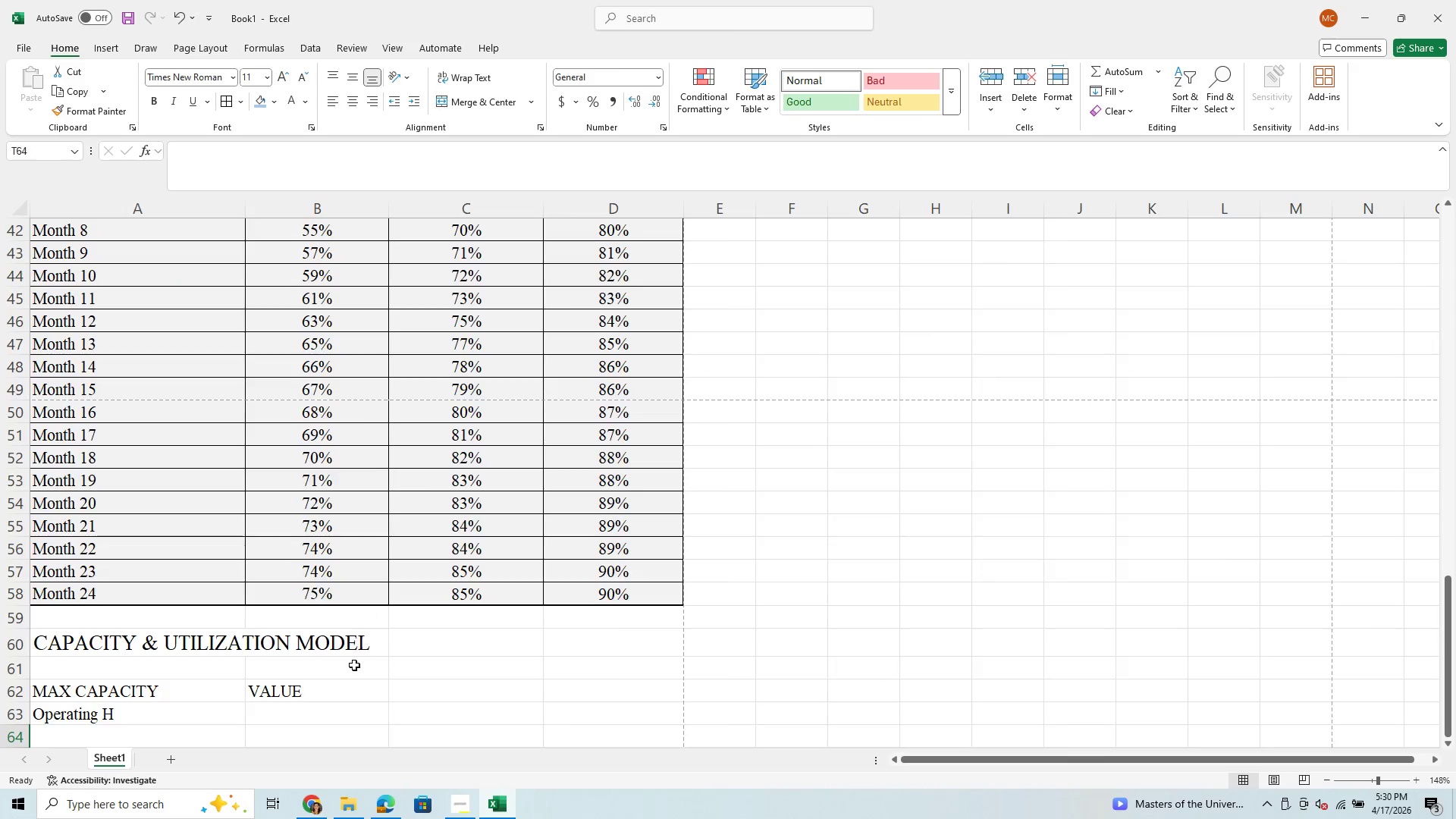 
scroll: coordinate [372, 707], scroll_direction: down, amount: 1.0
 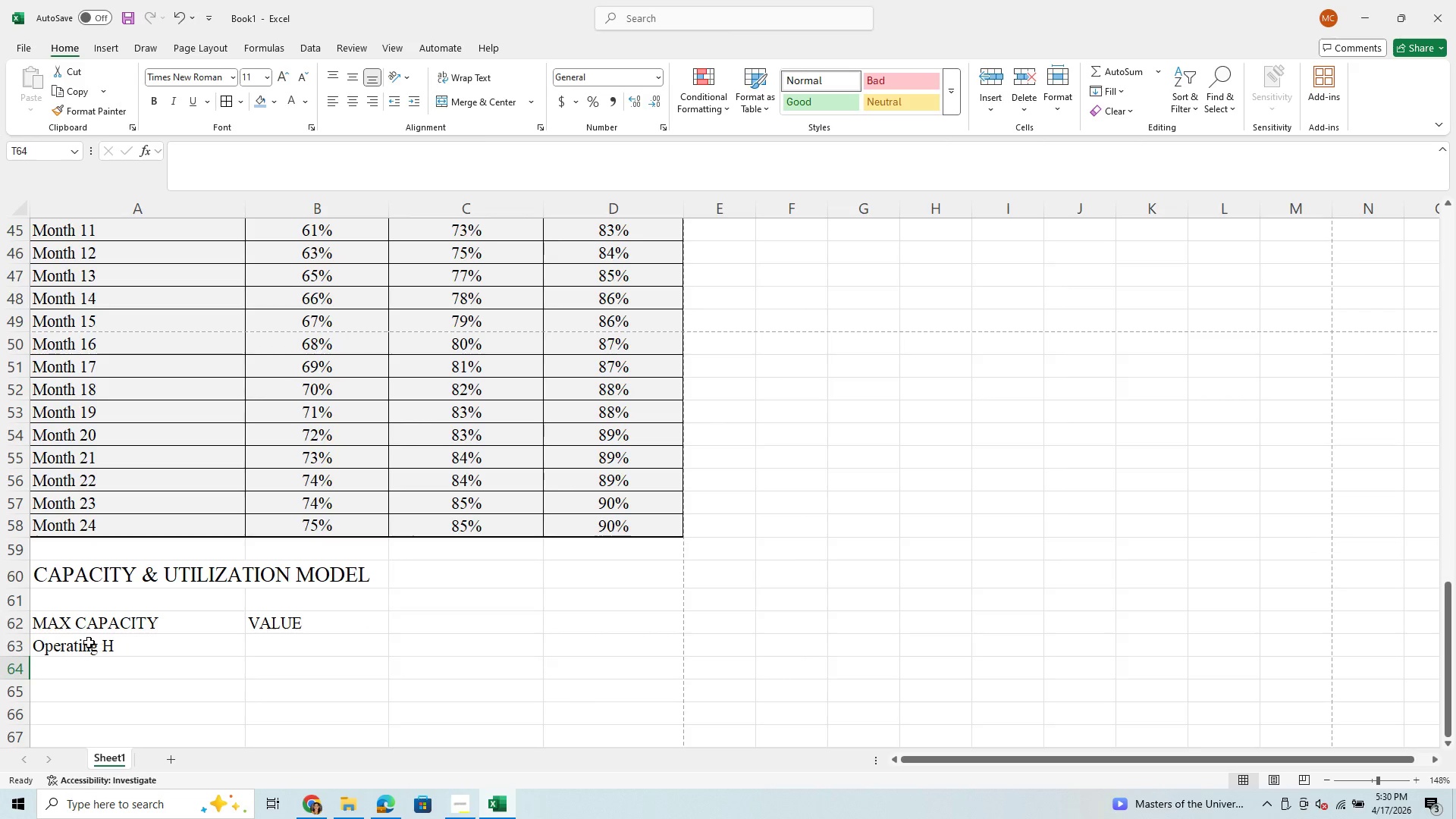 
left_click([89, 642])
 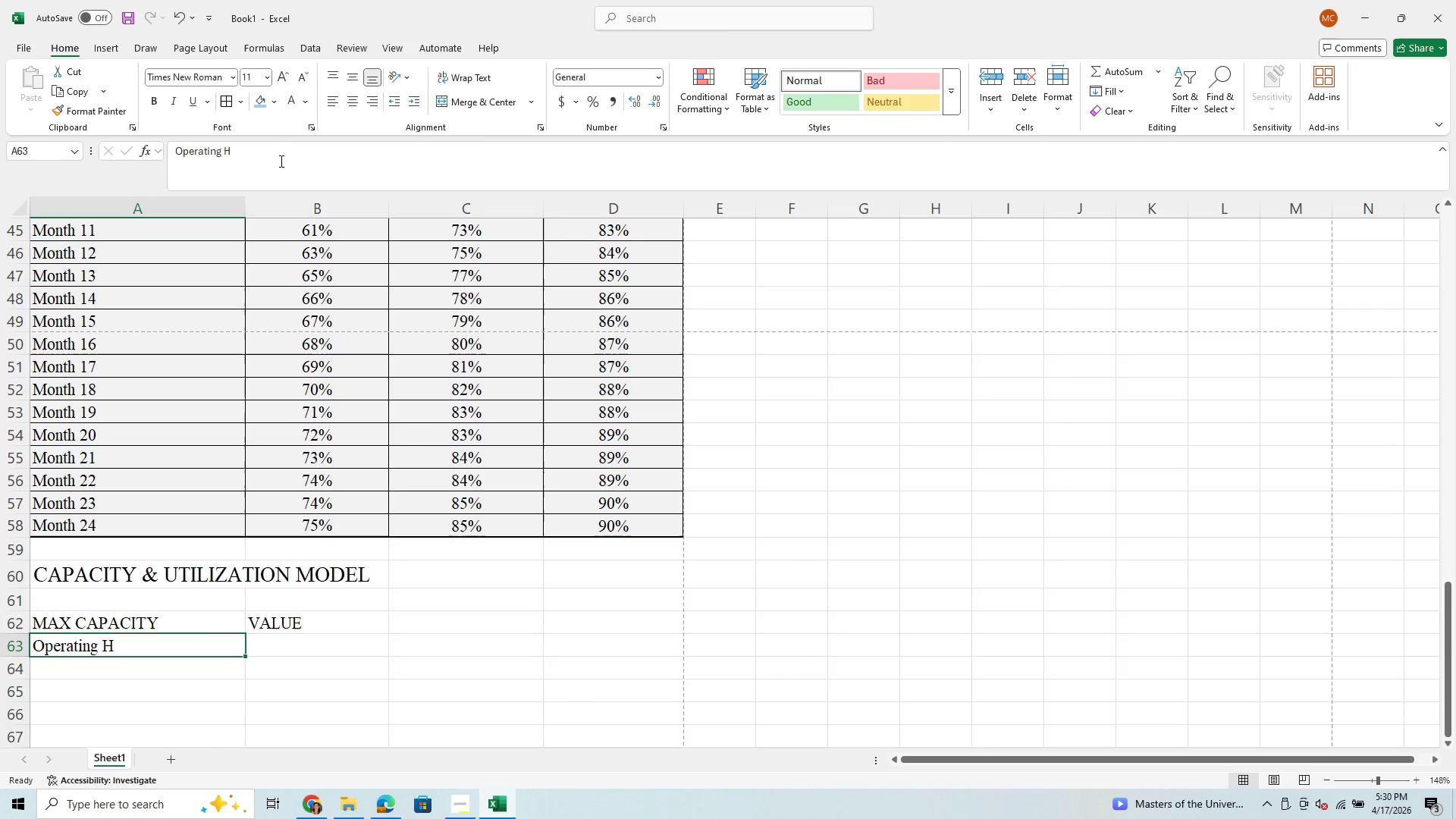 
left_click([281, 152])
 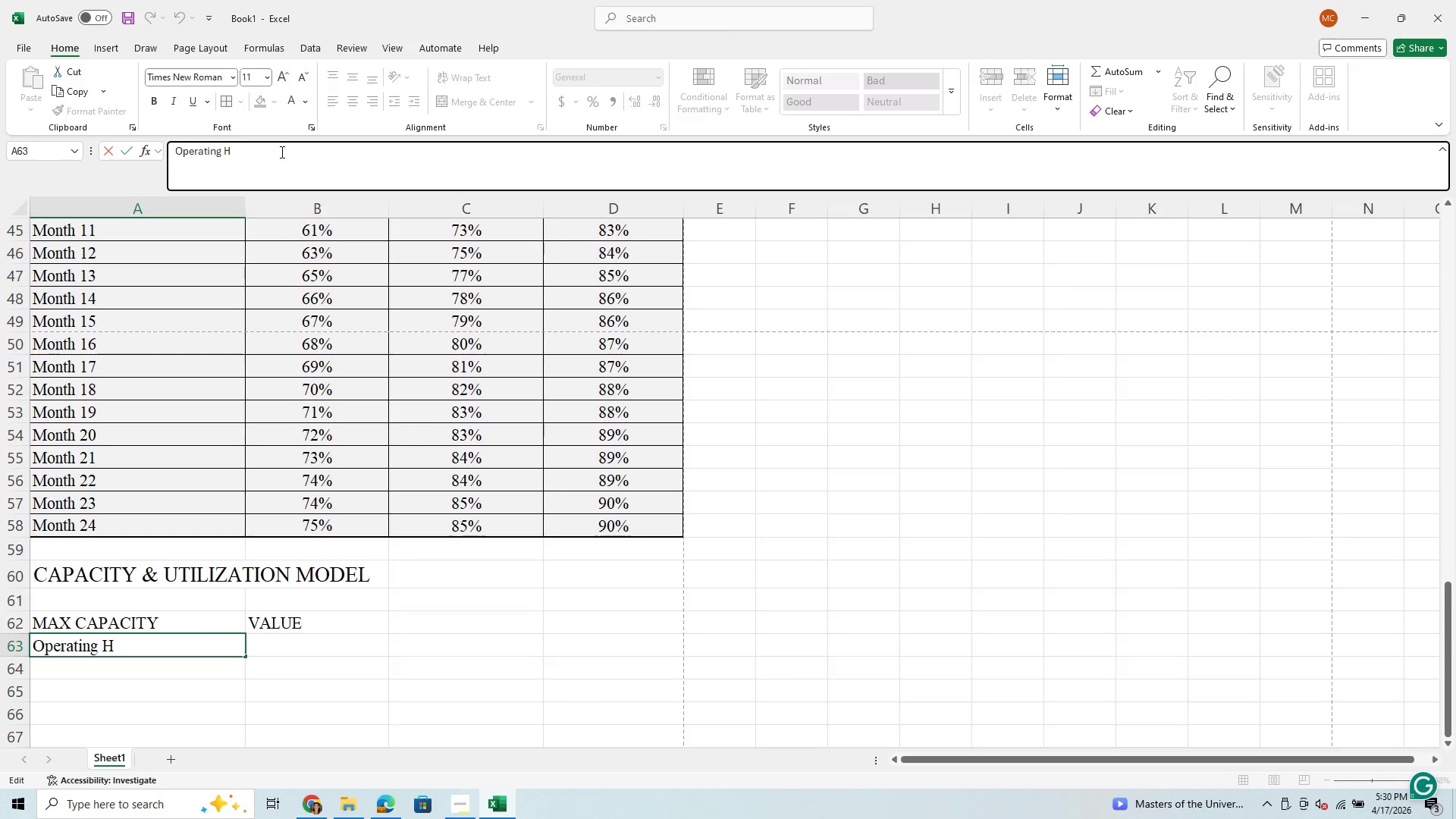 
type(oyu)
key(Backspace)
key(Backspace)
type(urs )
 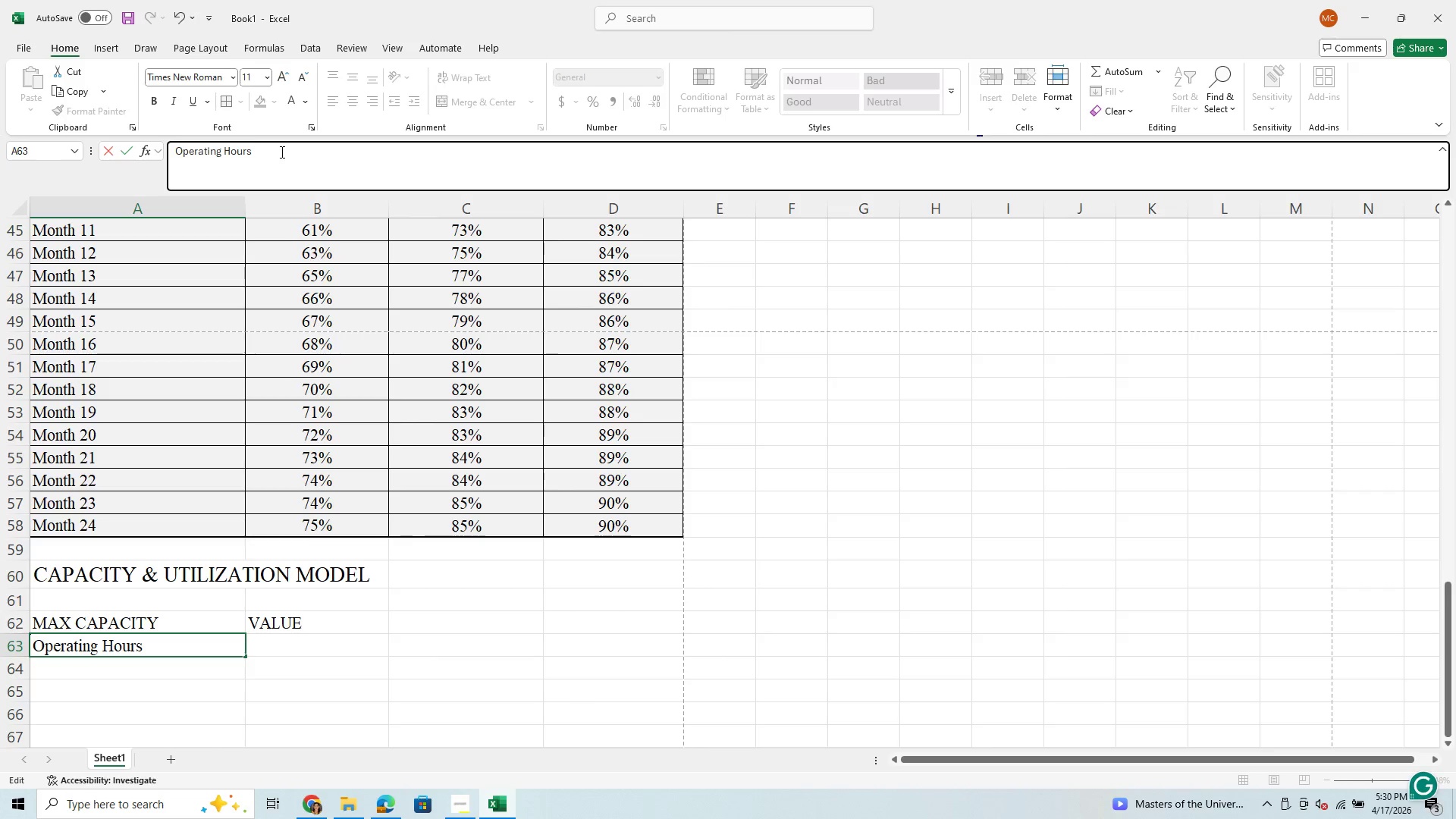 
type(per Day)
 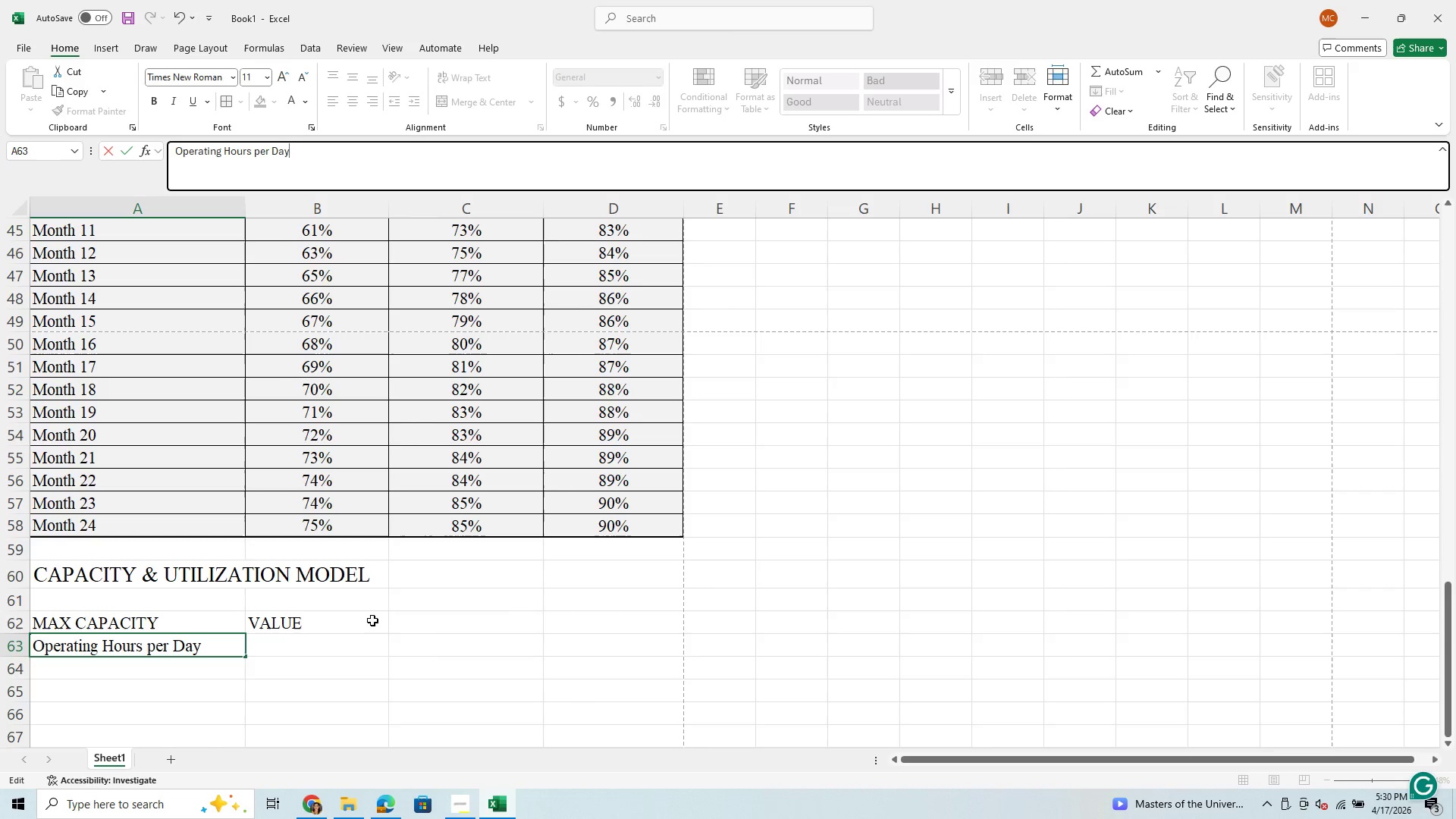 
left_click([353, 640])
 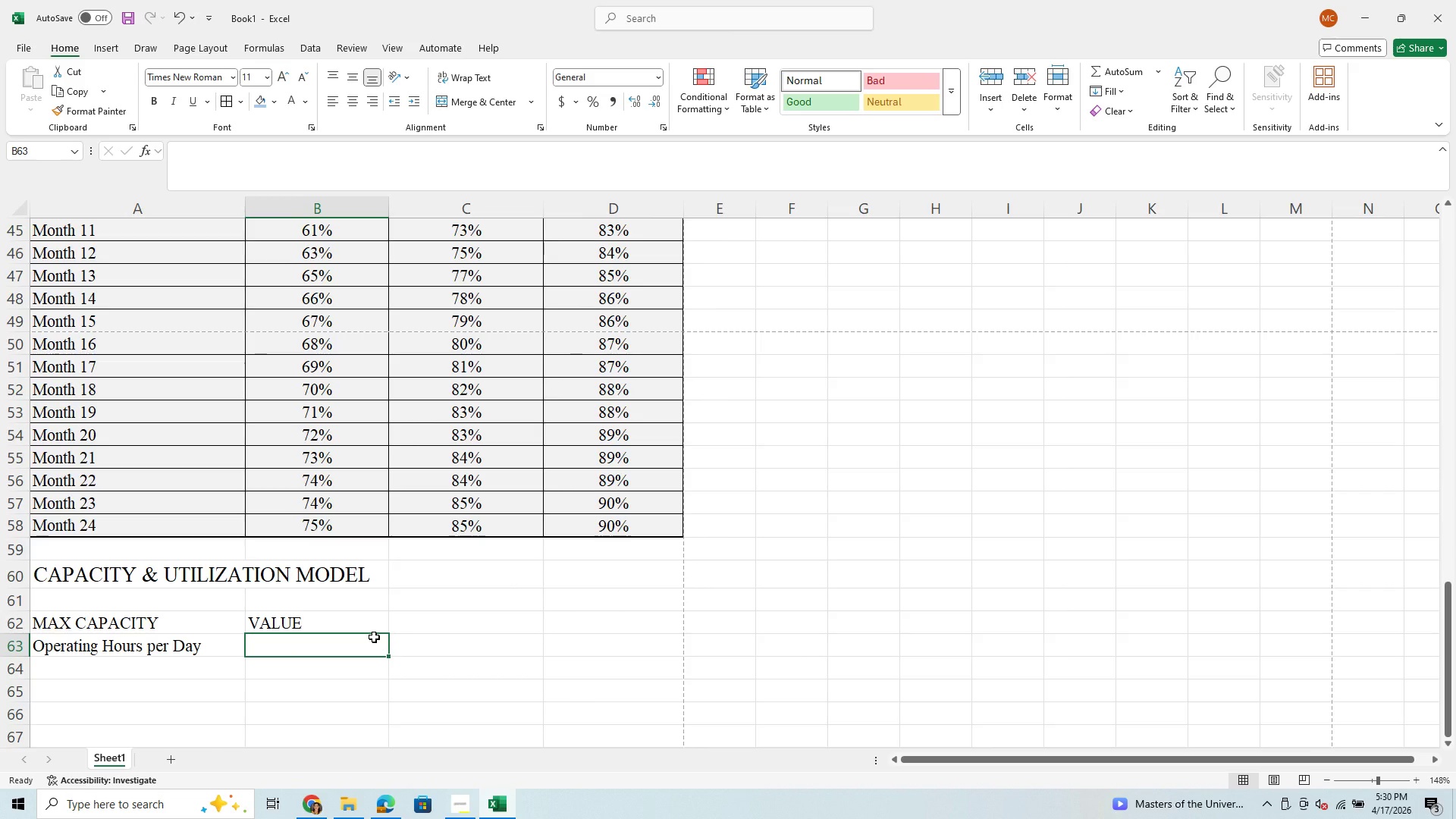 
type(8/ hrs)
 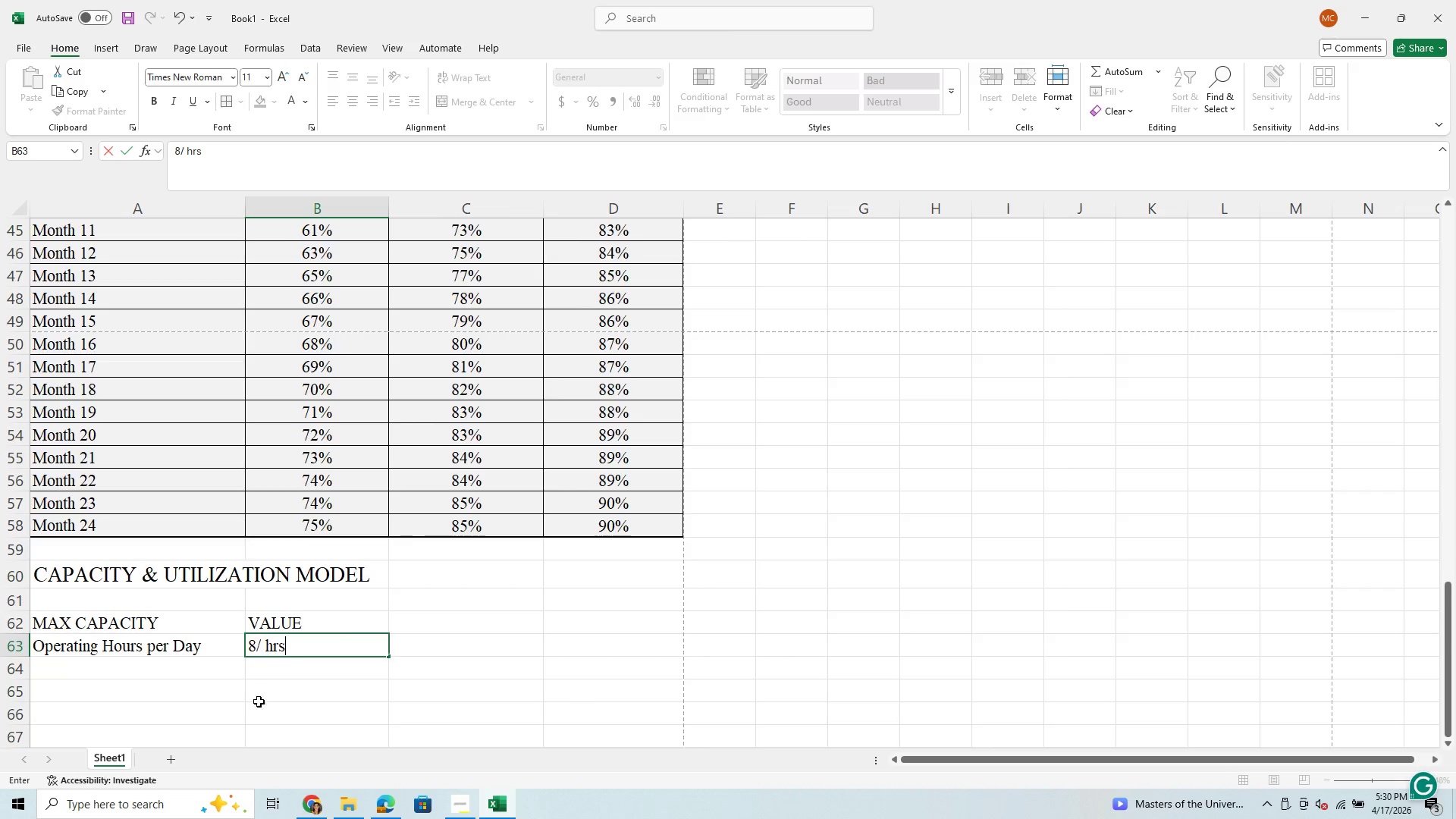 
wait(5.22)
 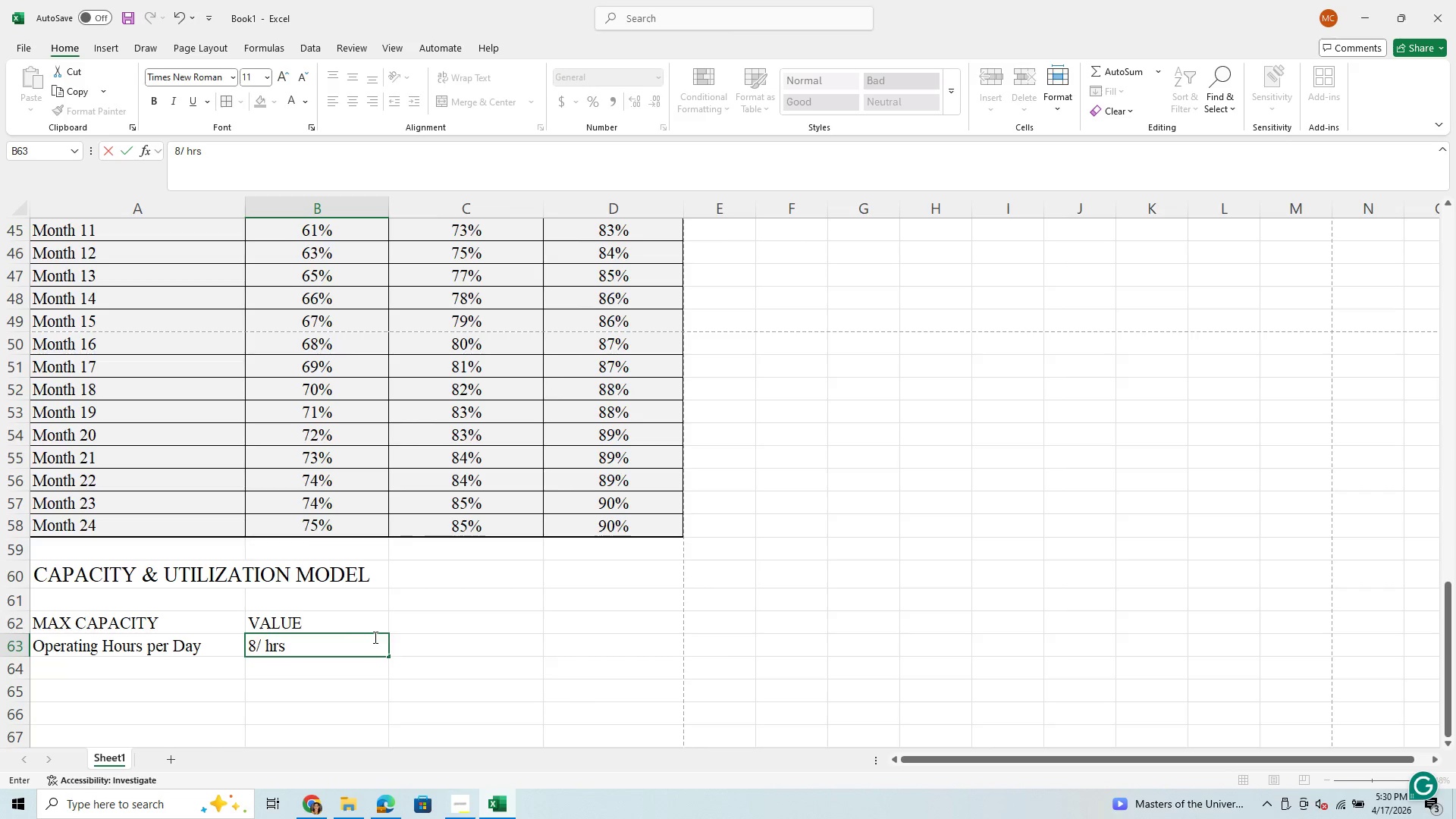 
left_click([105, 680])
 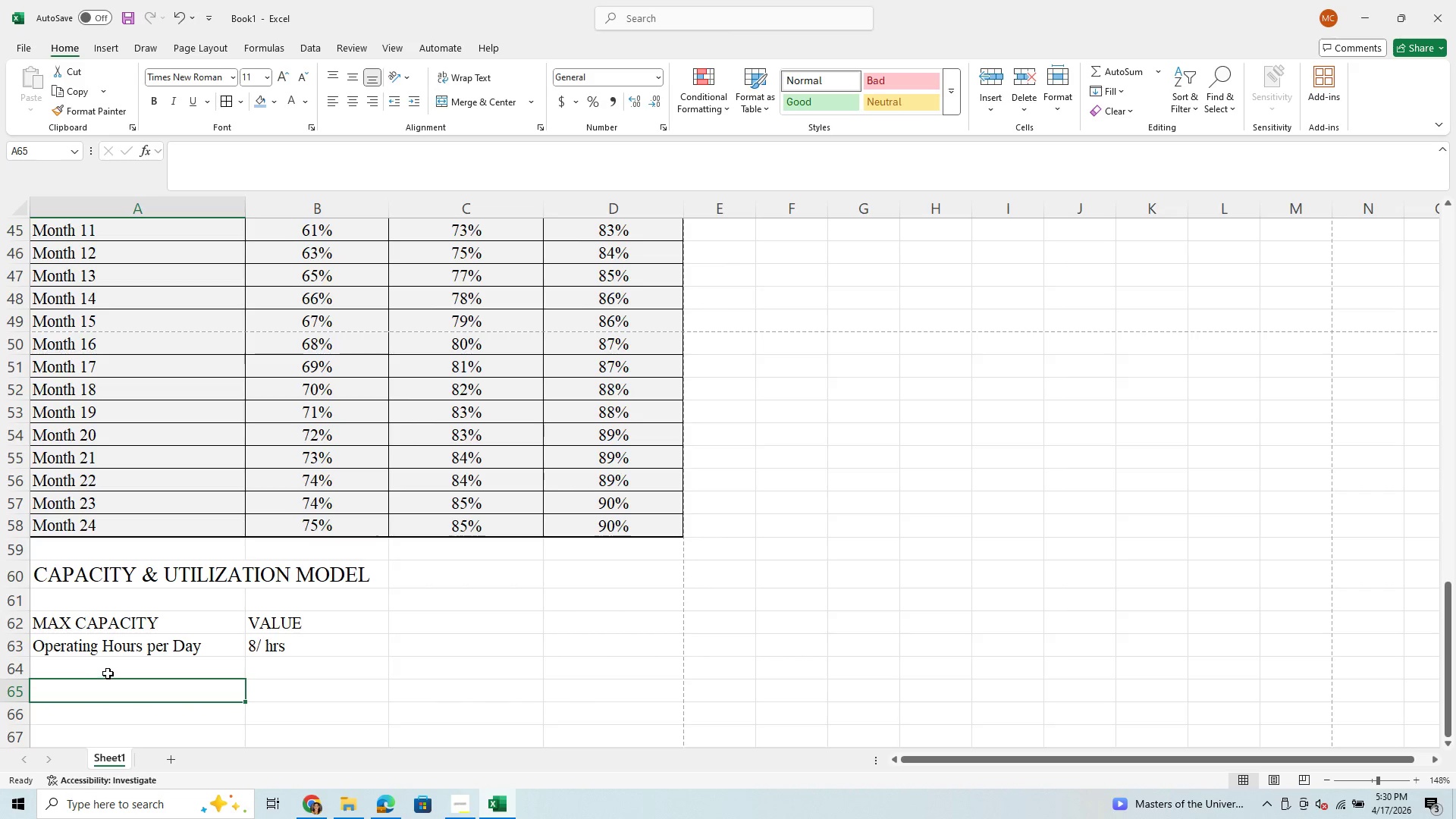 
left_click([108, 673])
 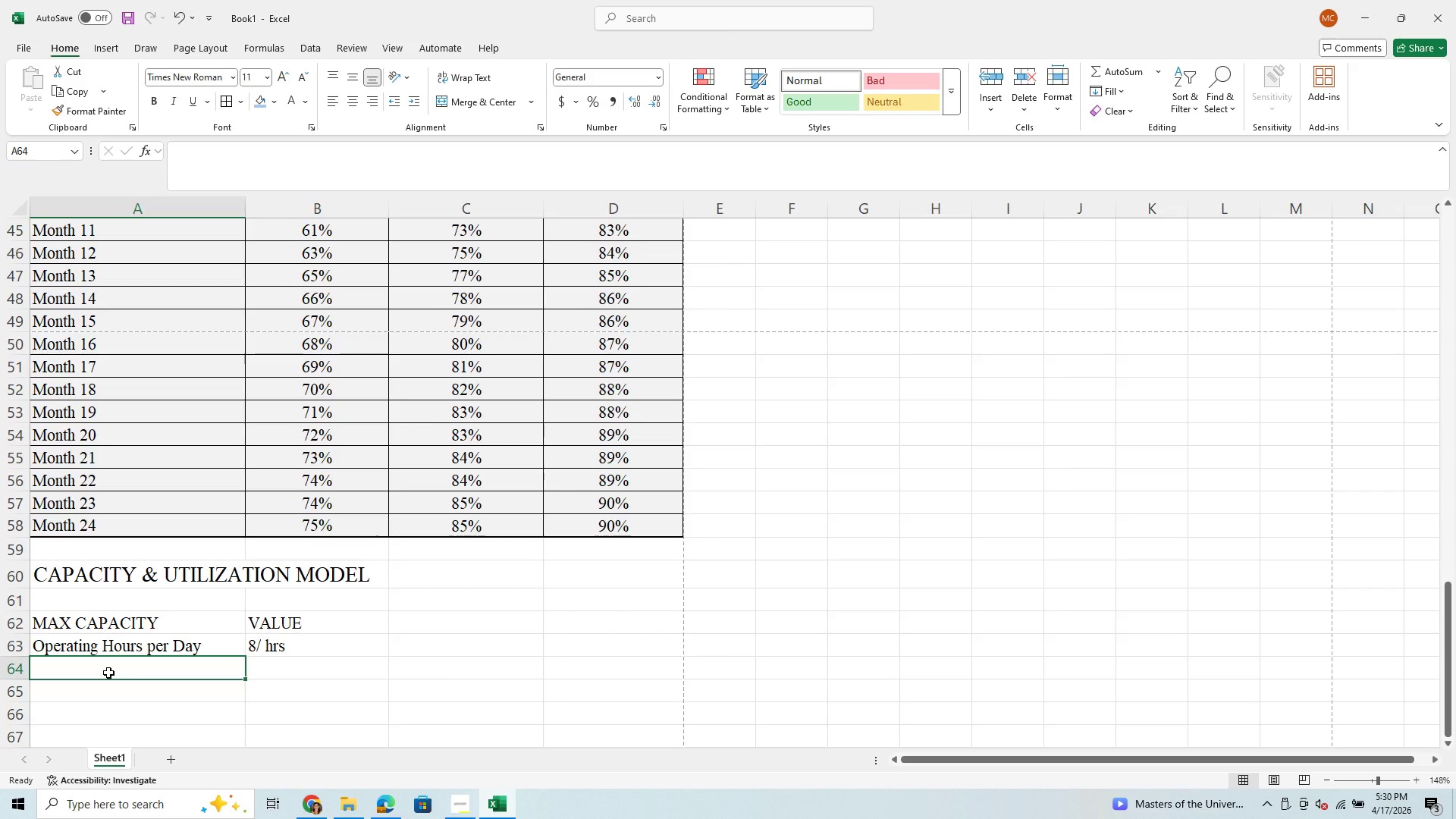 
type(Total Minutes Available)
 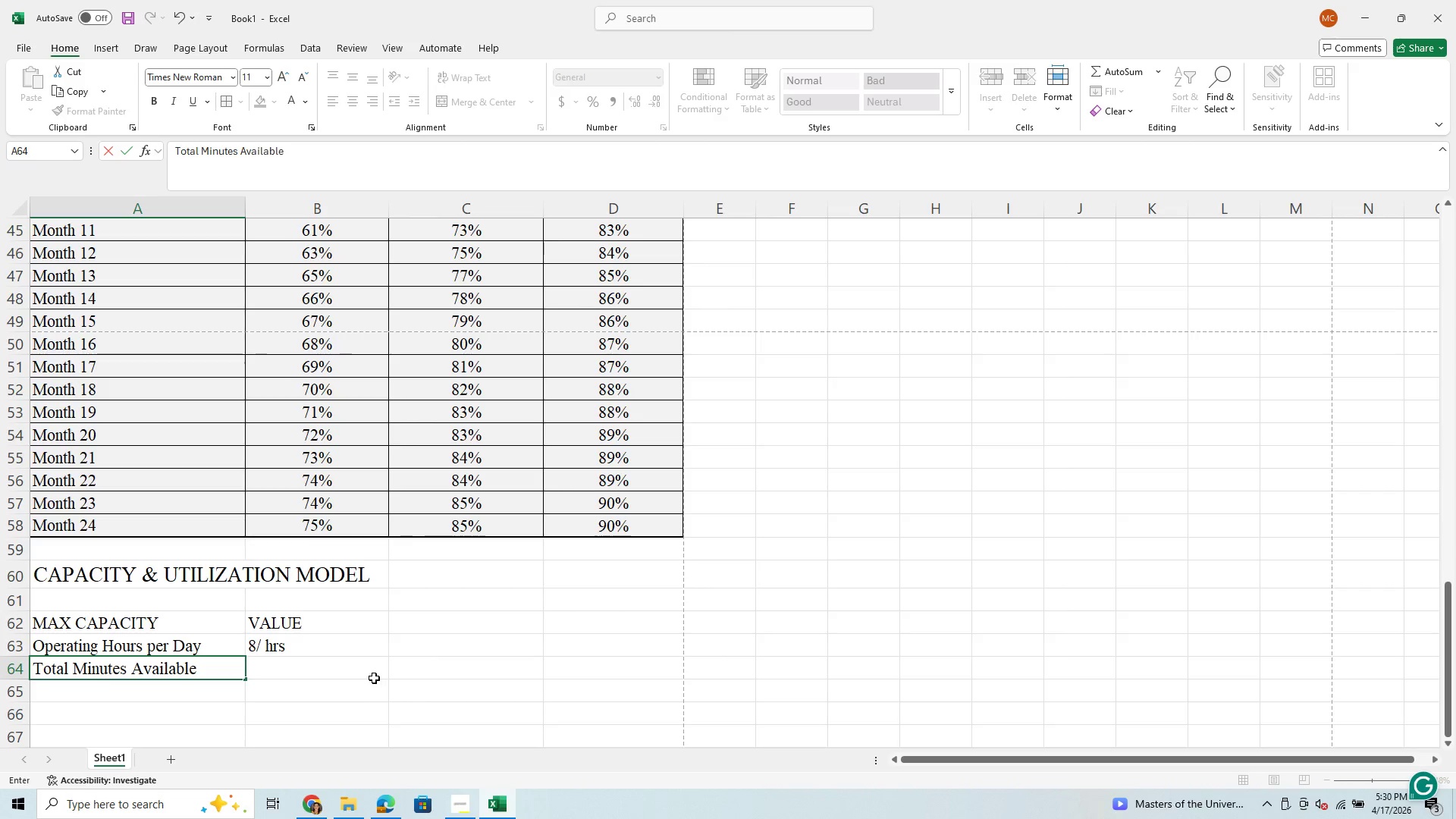 
left_click([359, 666])
 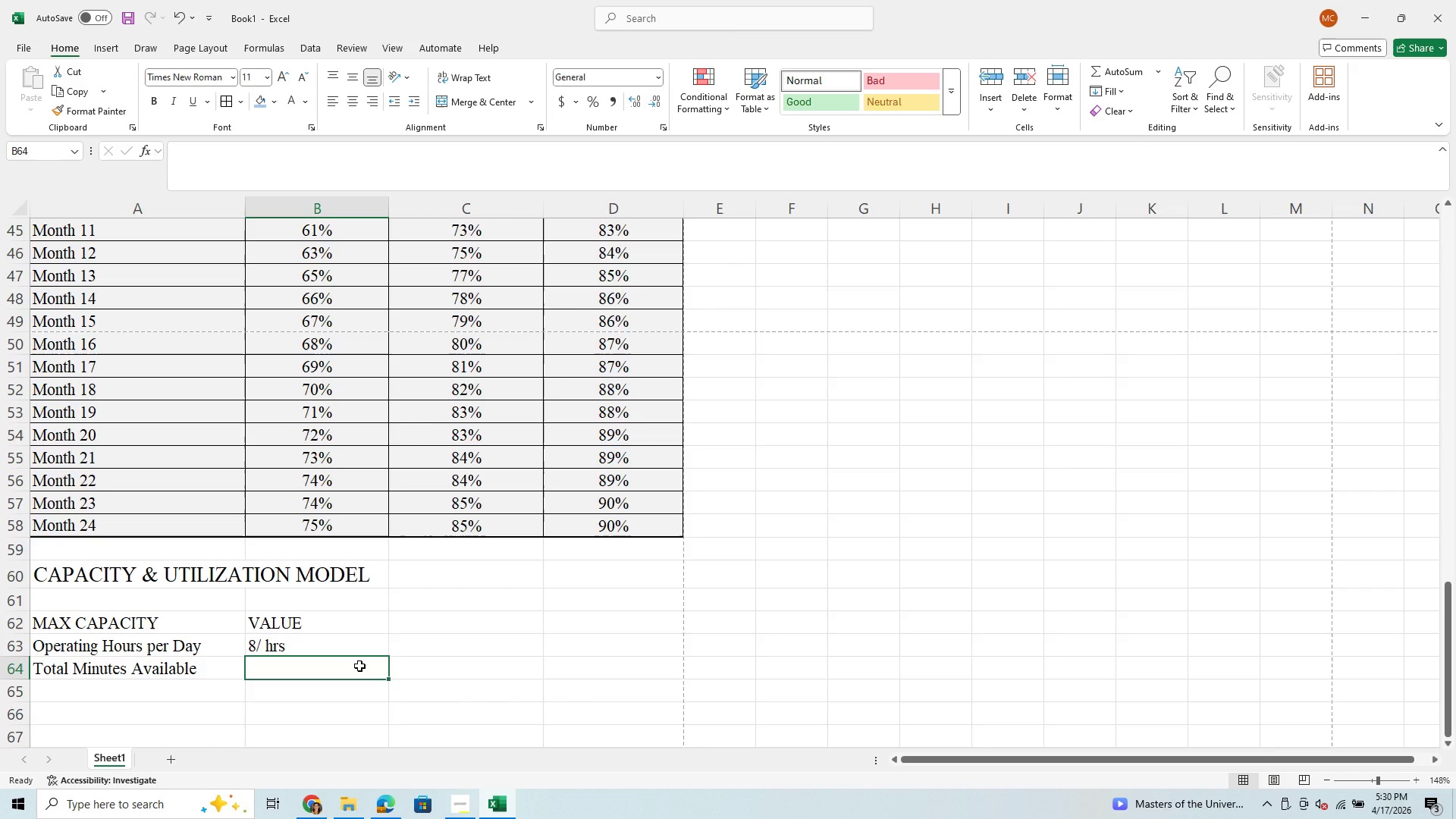 
type(480)
 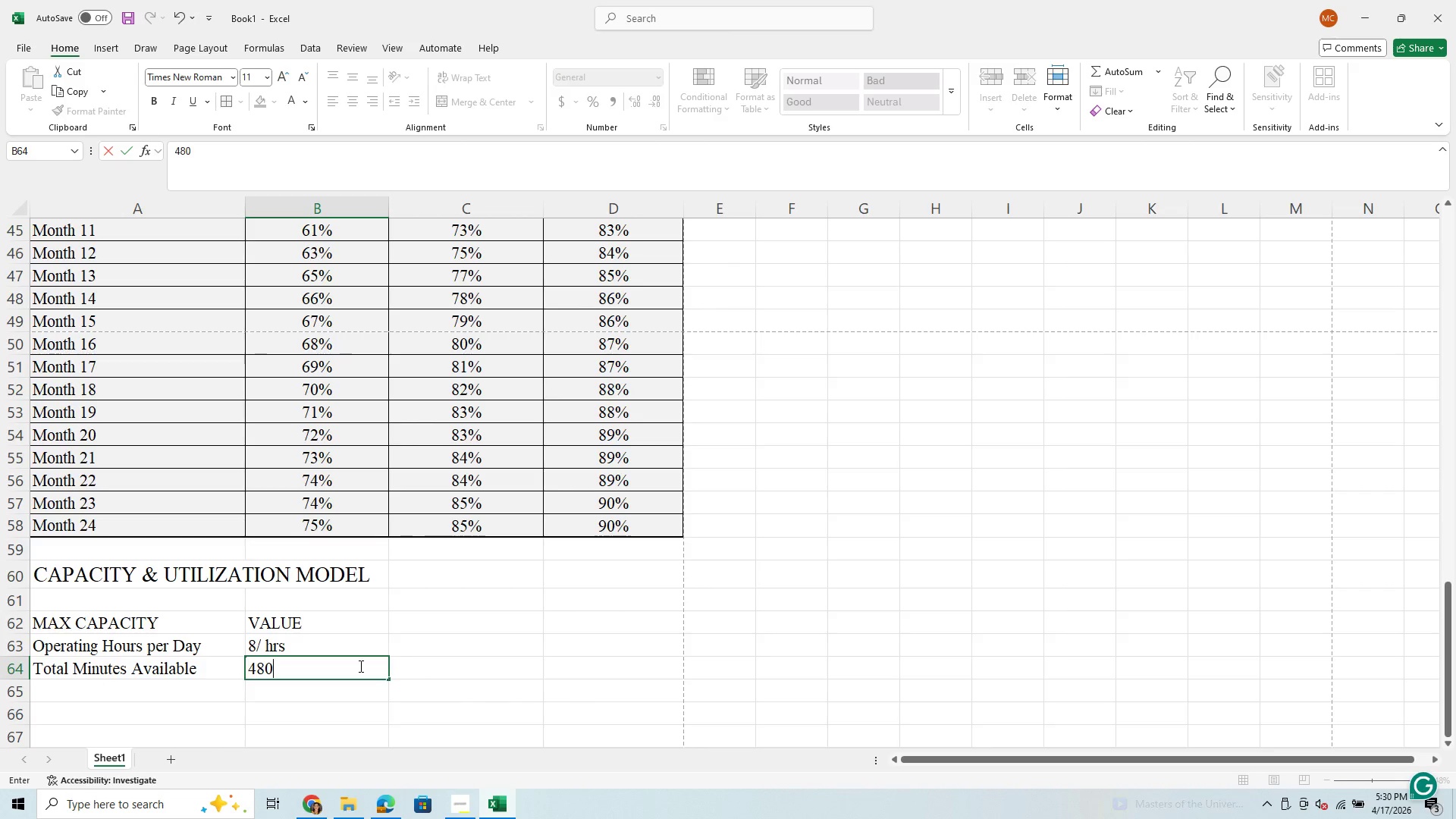 
key(Enter)
 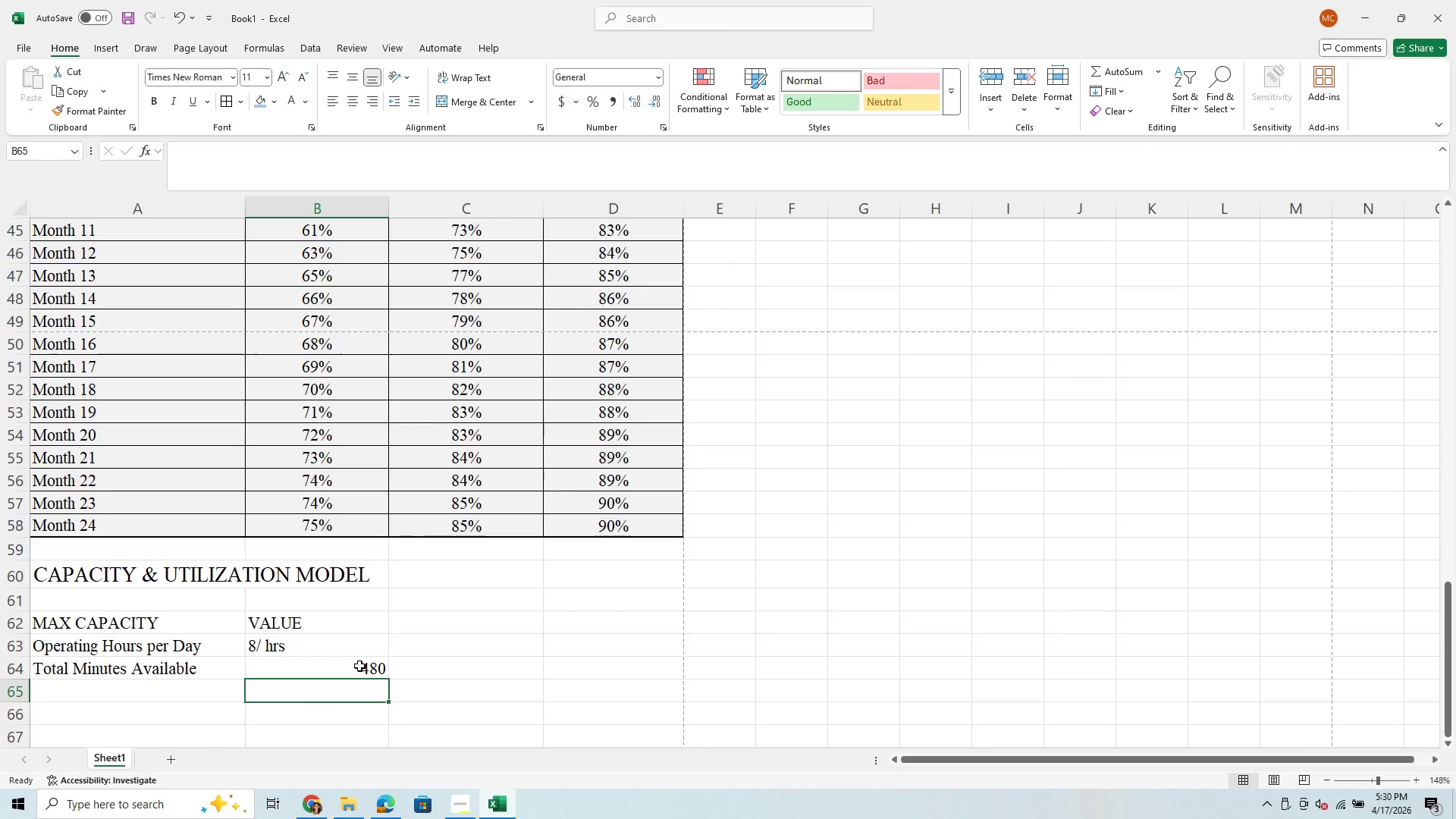 
left_click([359, 666])
 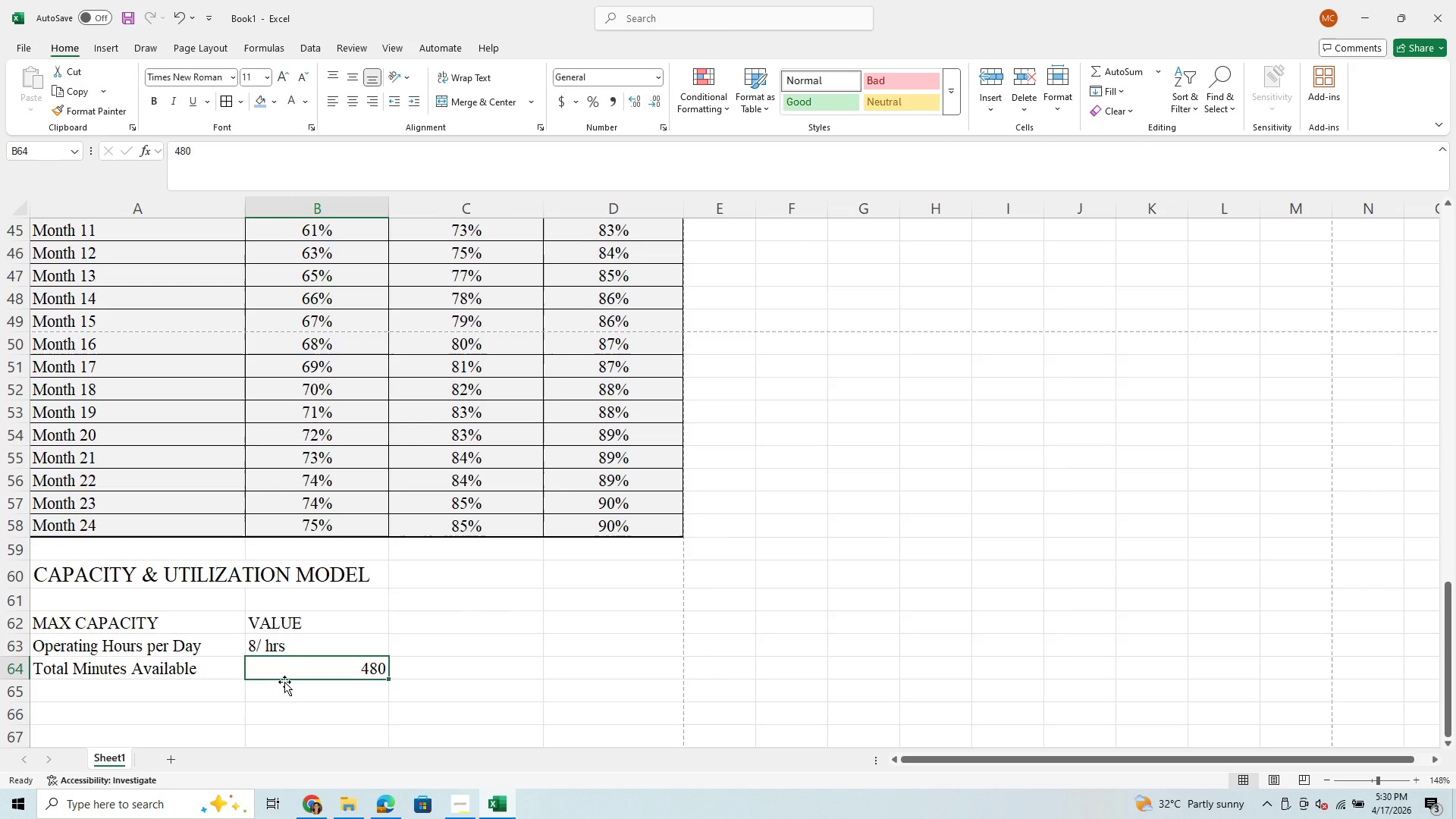 
left_click_drag(start_coordinate=[309, 642], to_coordinate=[309, 659])
 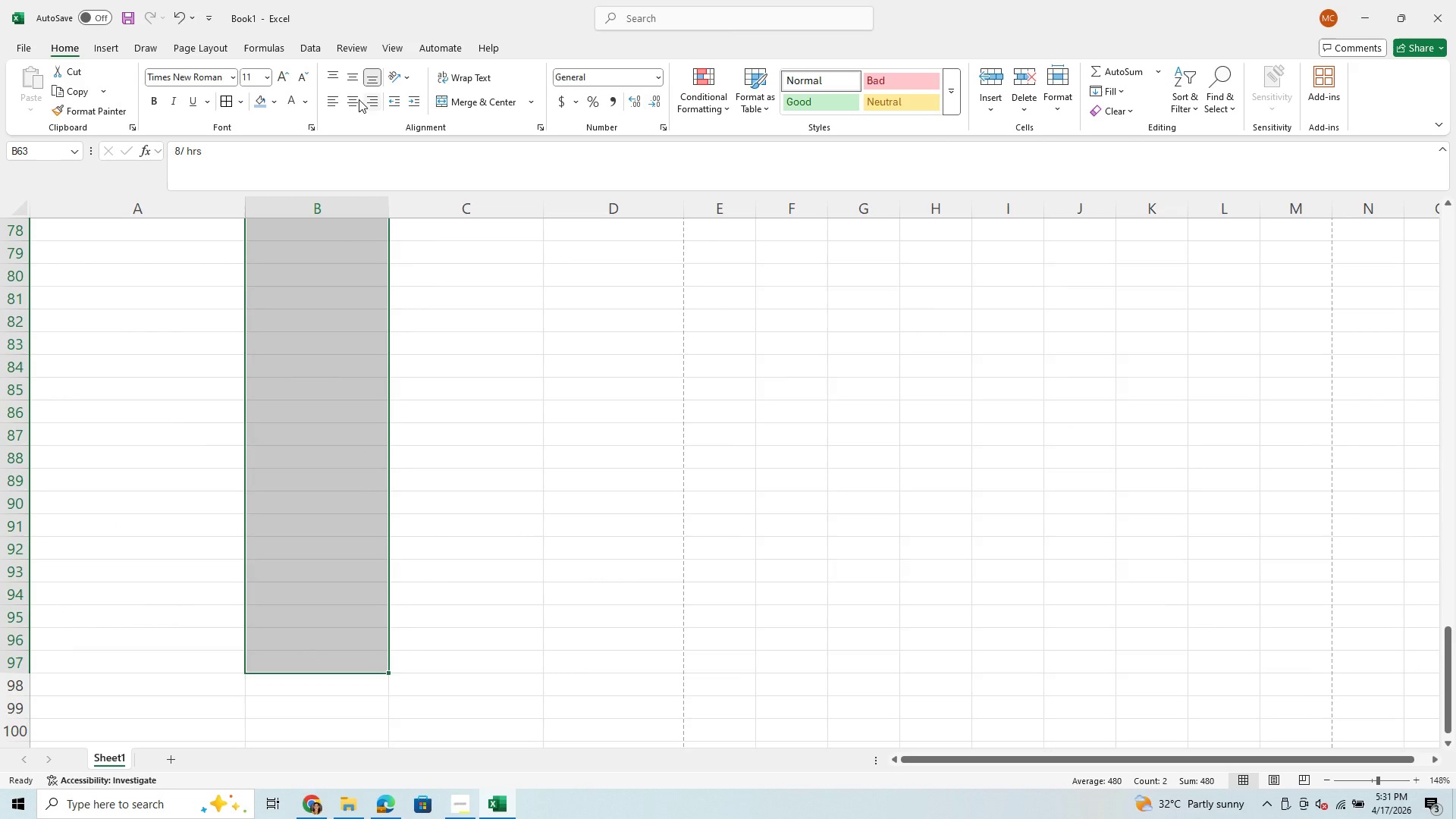 
left_click([354, 101])
 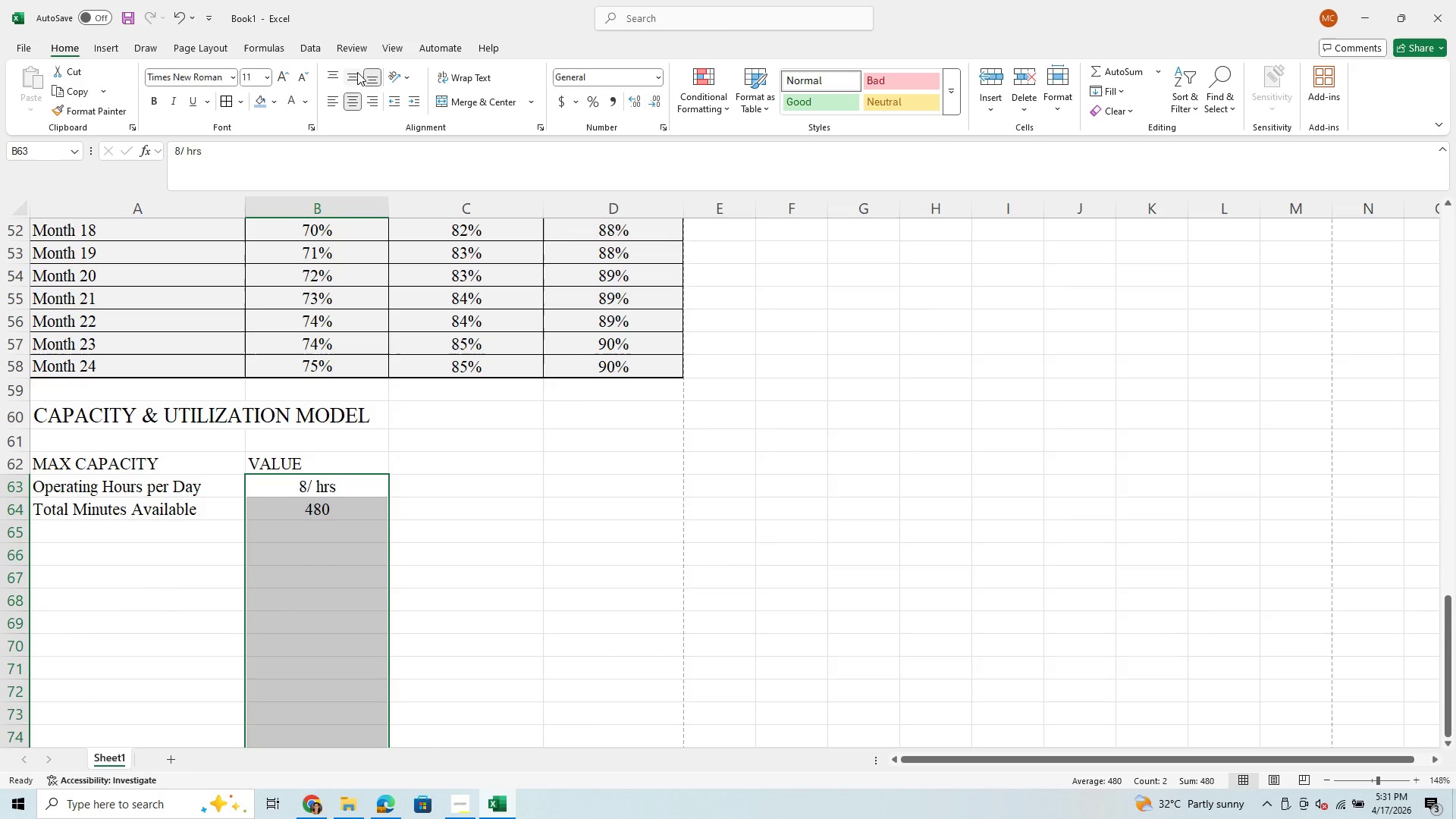 
left_click([357, 72])
 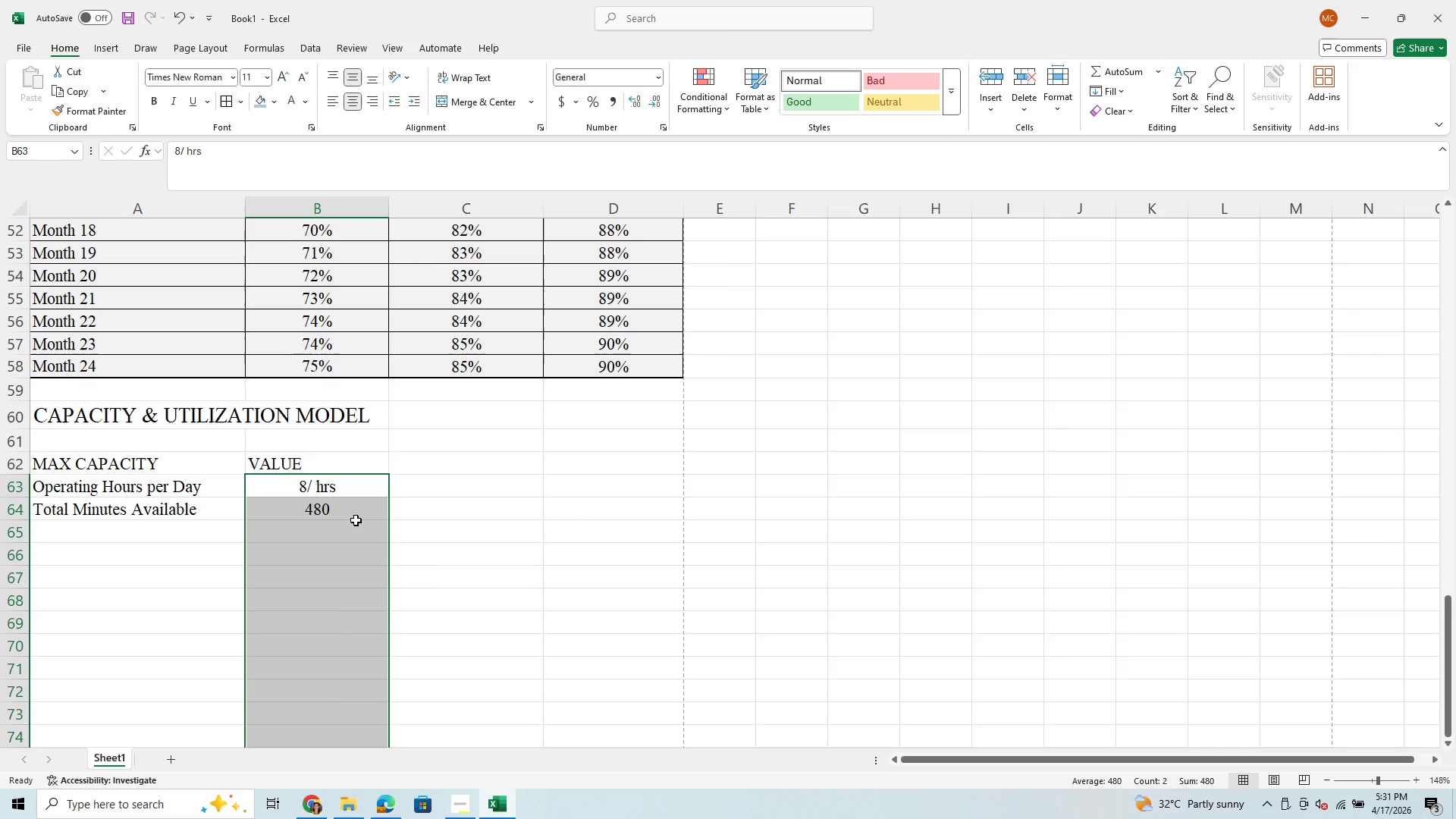 
wait(22.92)
 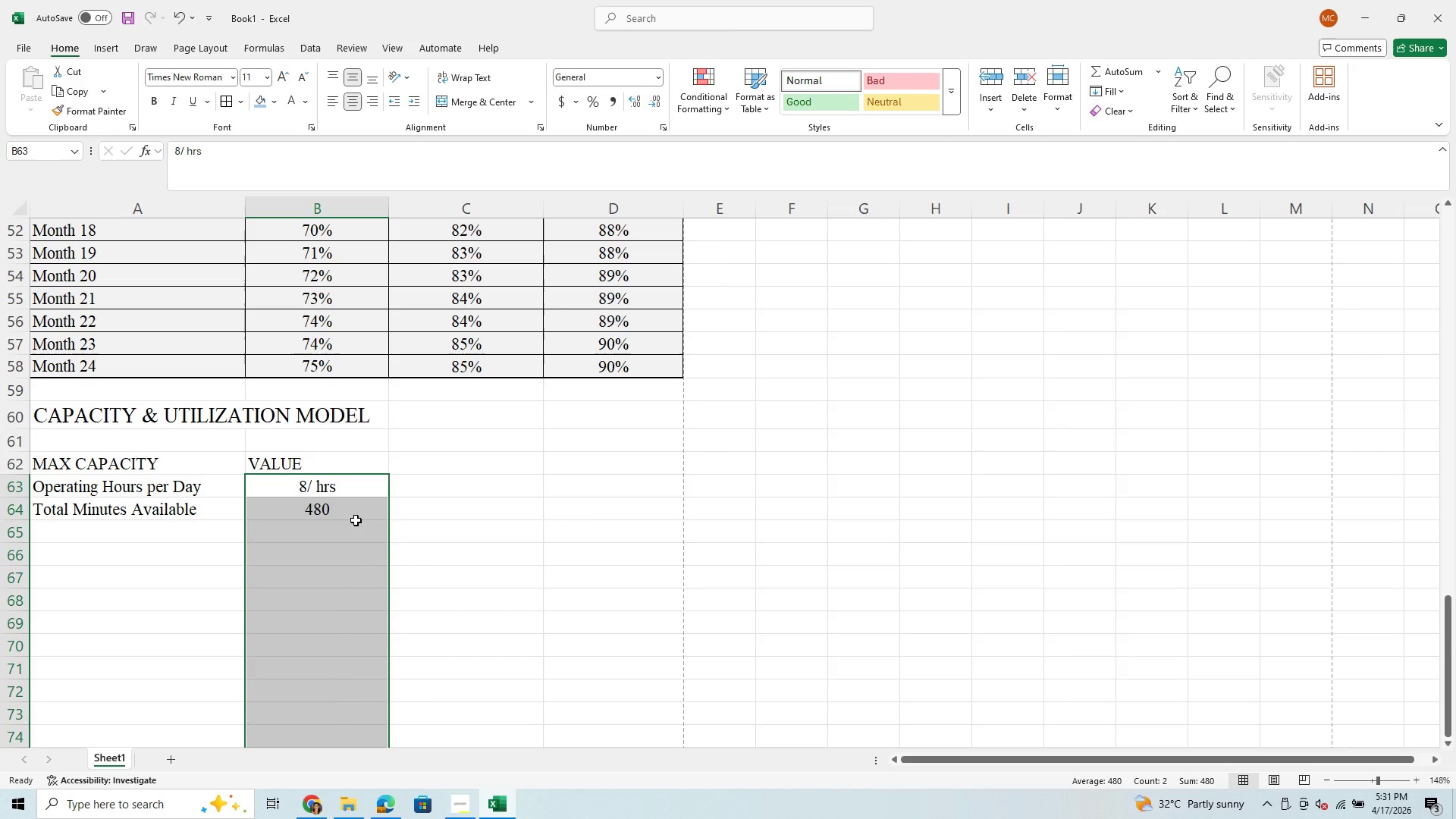 
left_click([146, 519])
 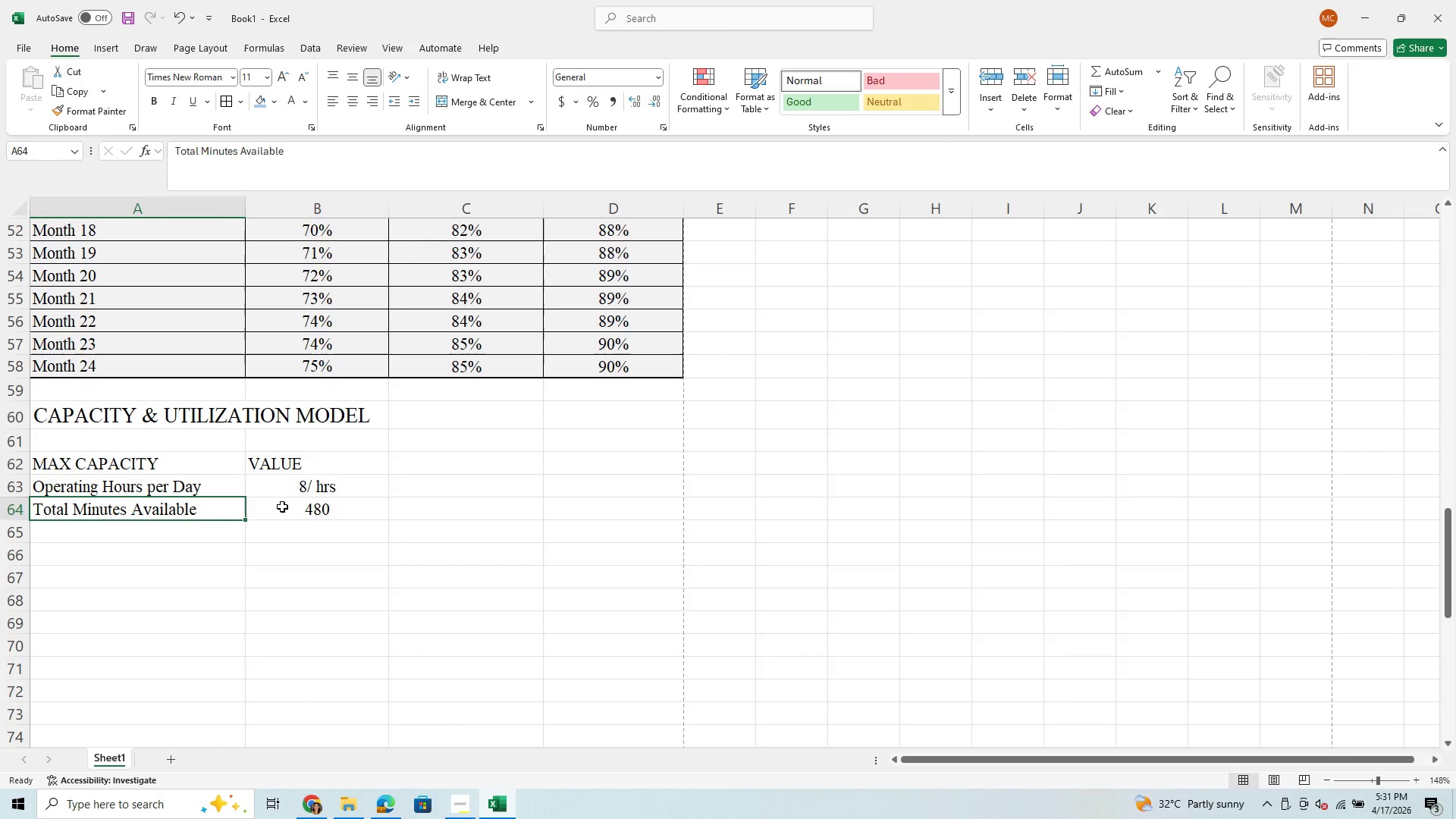 
left_click([288, 507])
 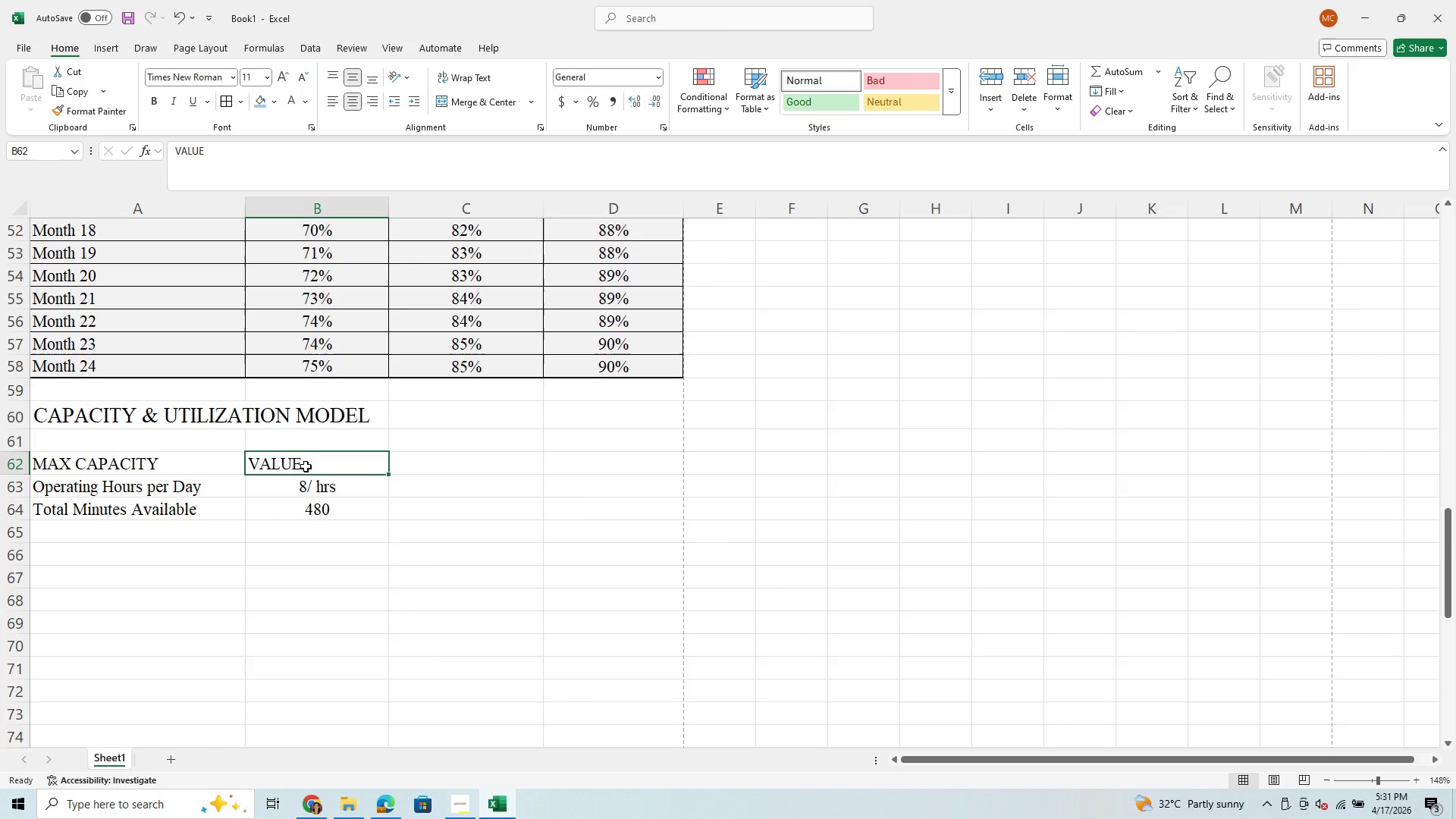 
left_click([306, 466])
 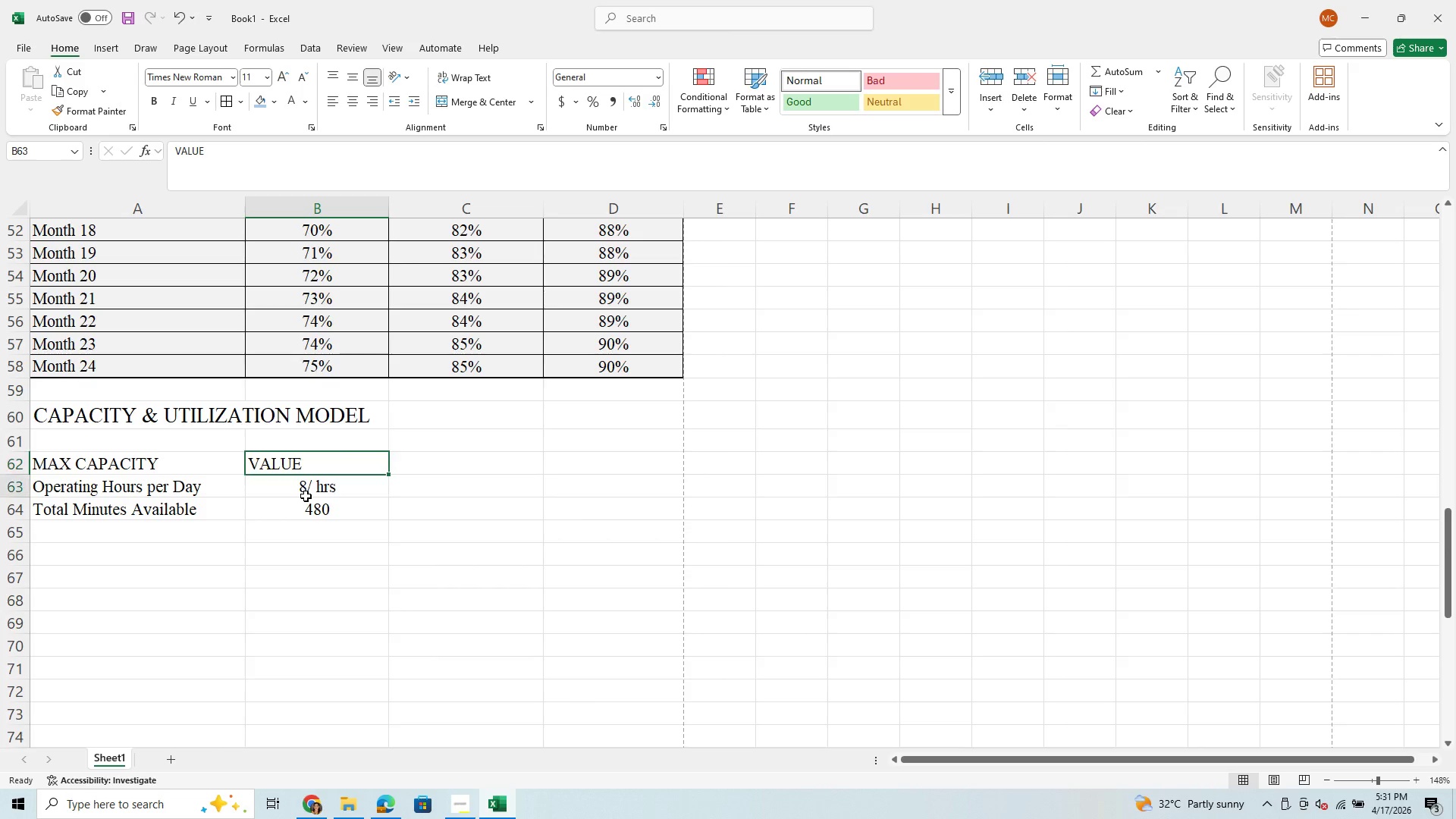 
left_click([306, 496])
 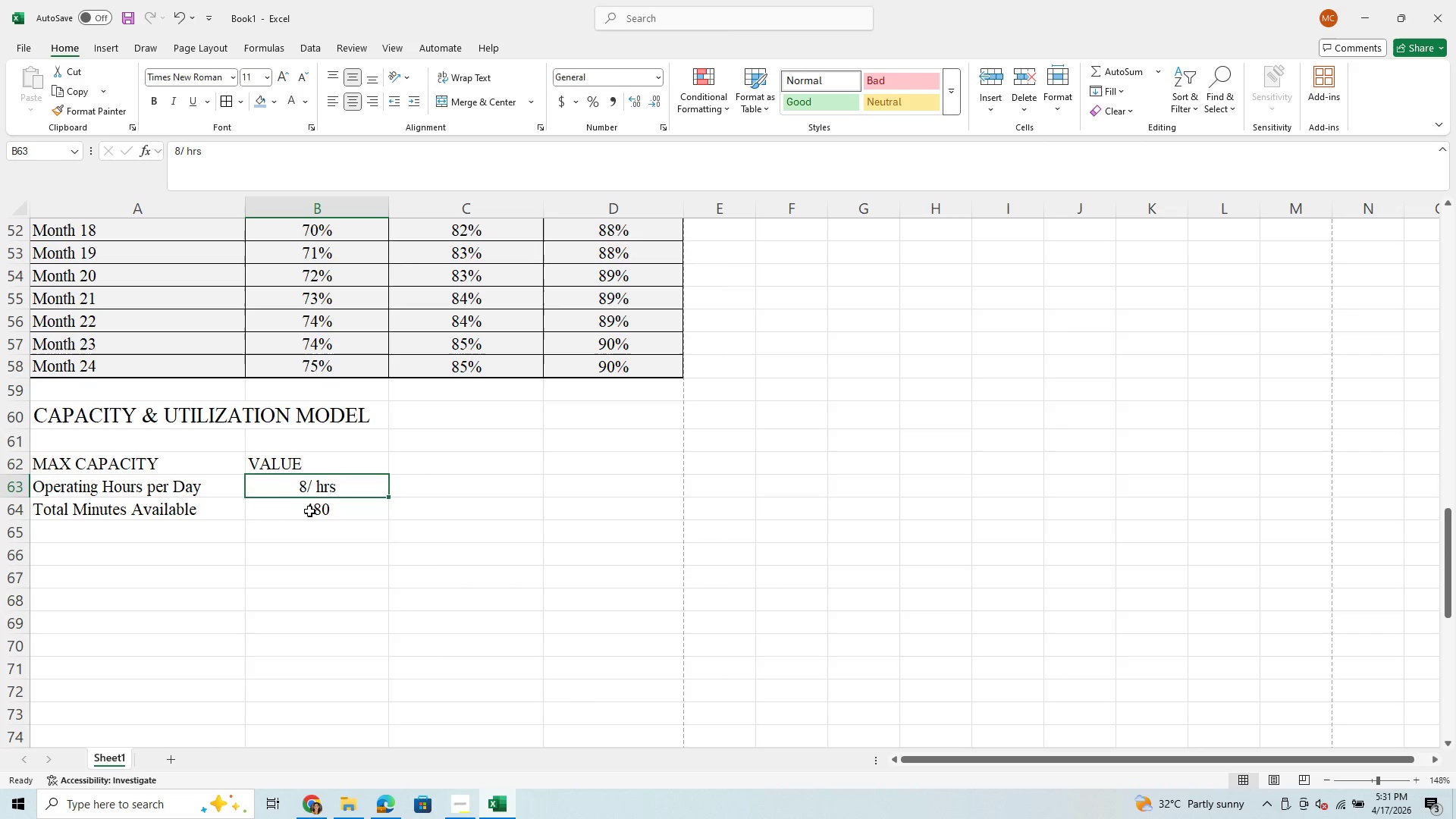 
left_click([311, 506])
 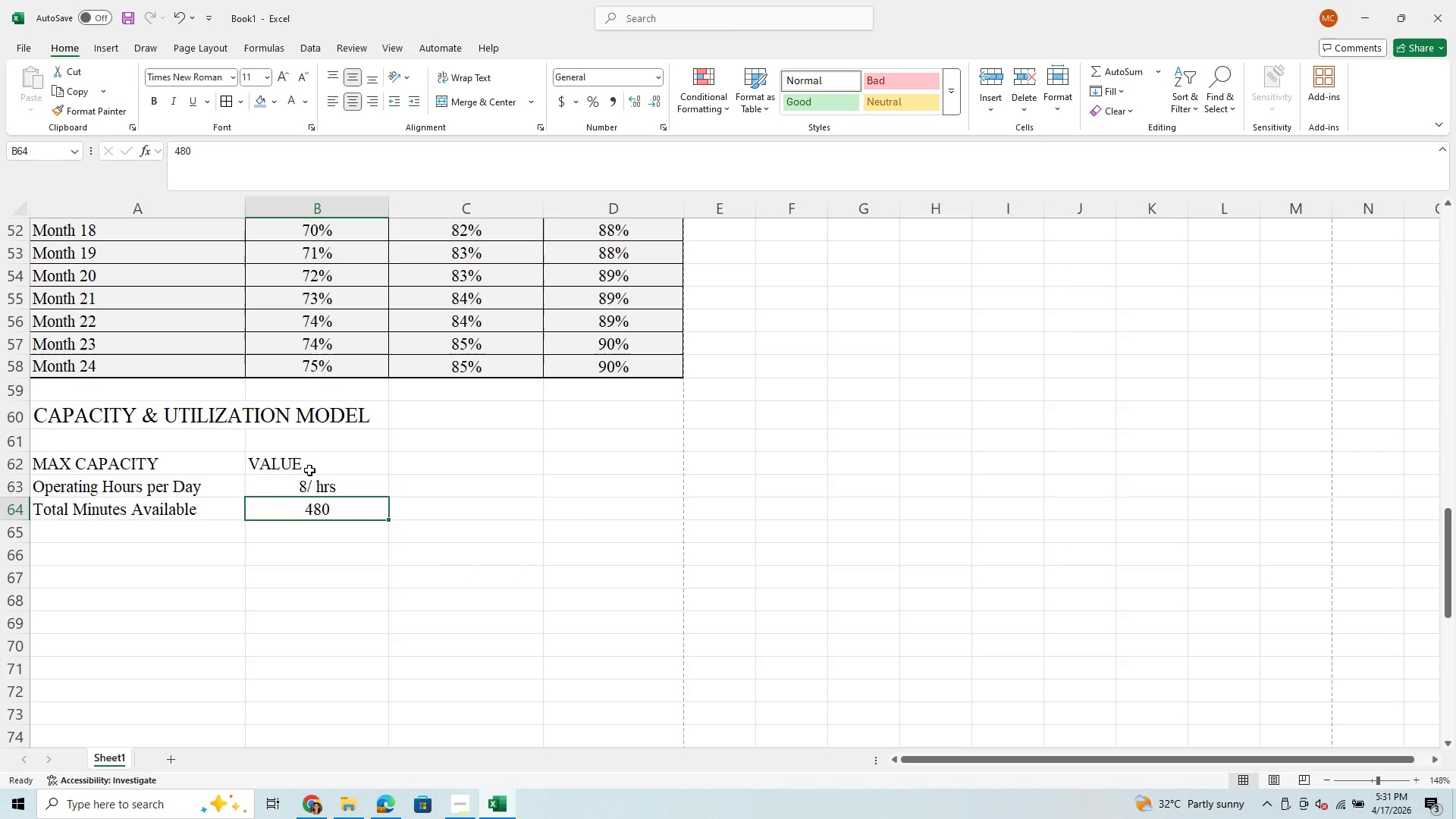 
left_click([309, 470])
 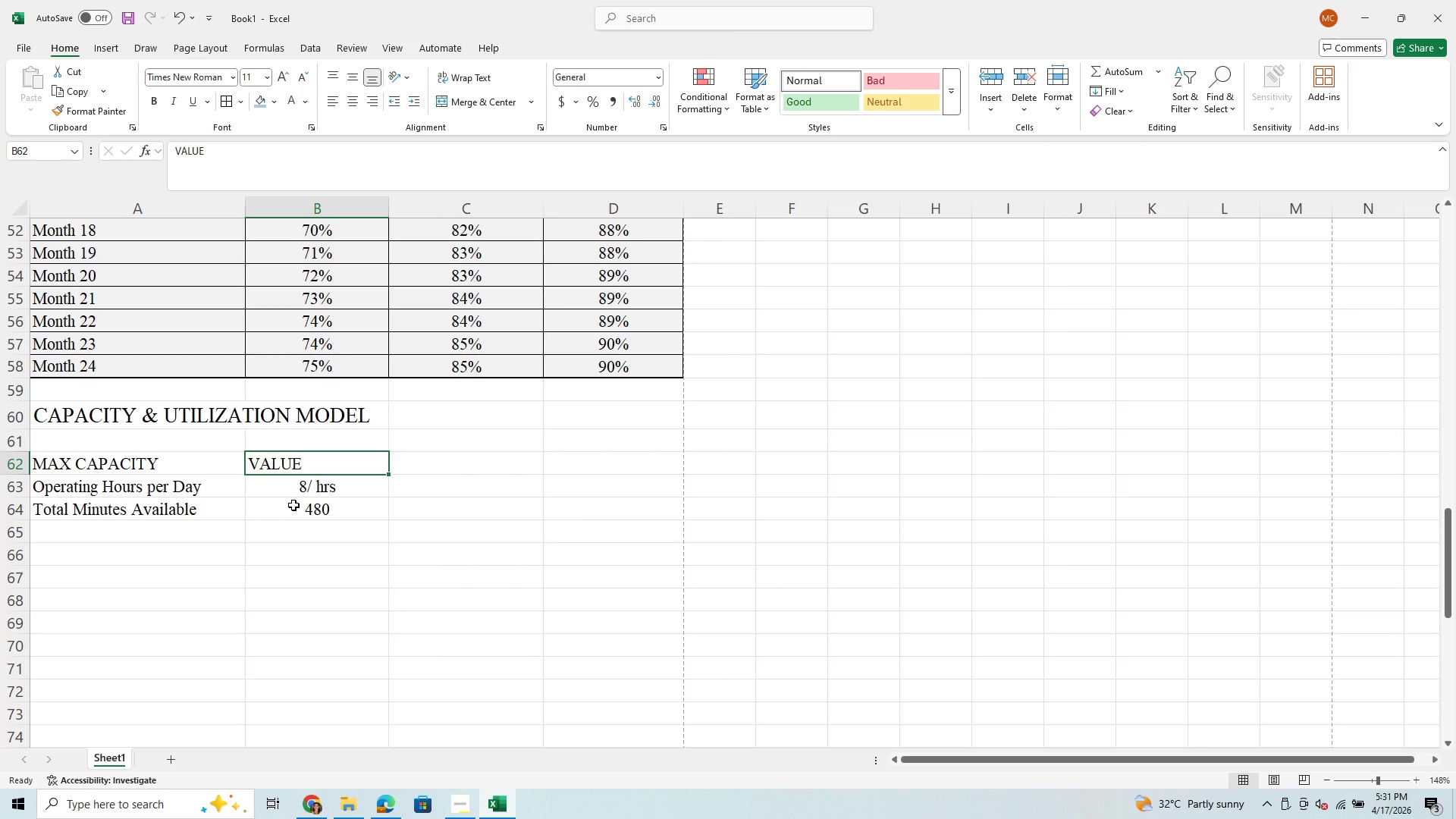 
wait(5.86)
 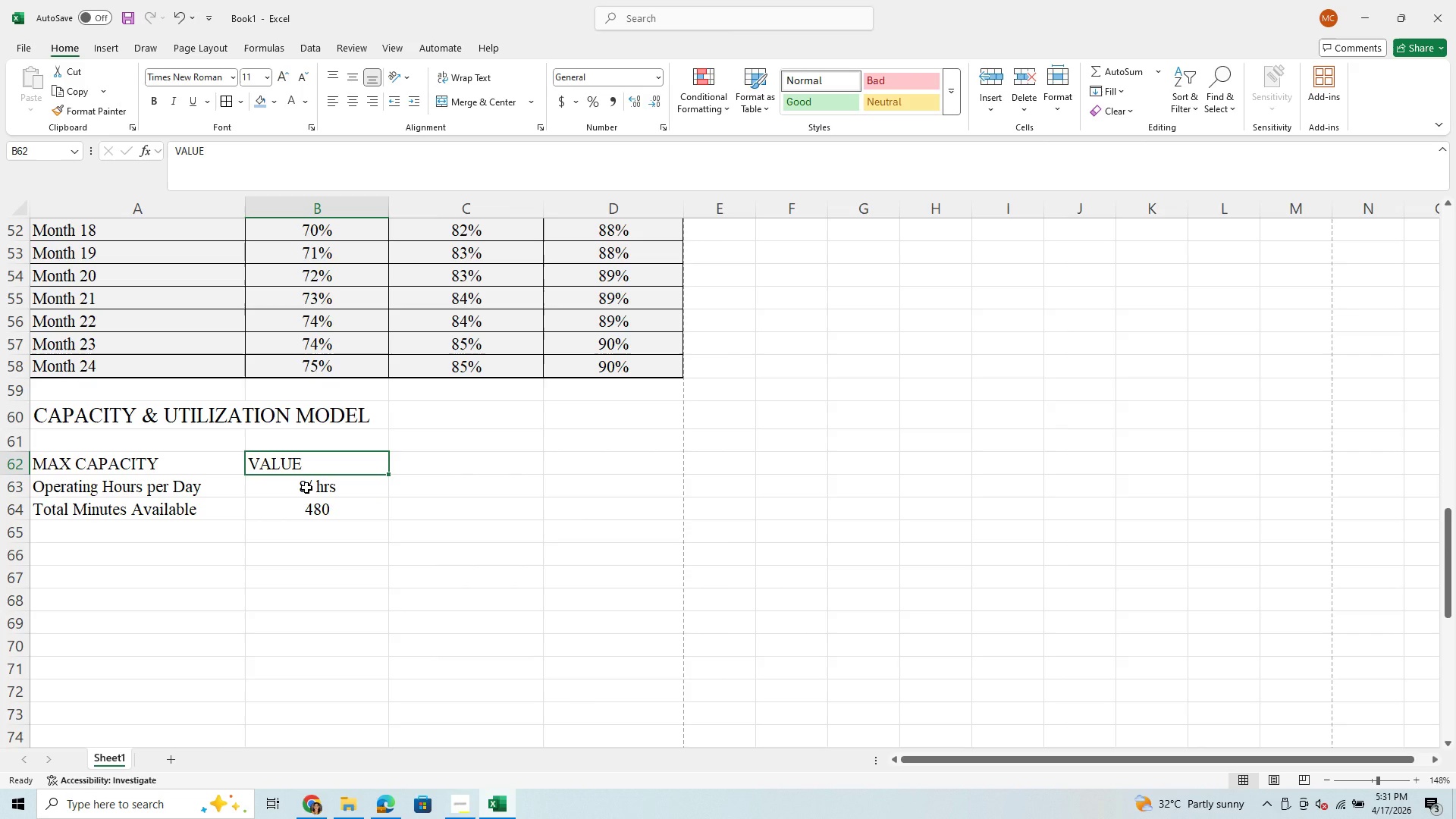 
left_click([297, 466])
 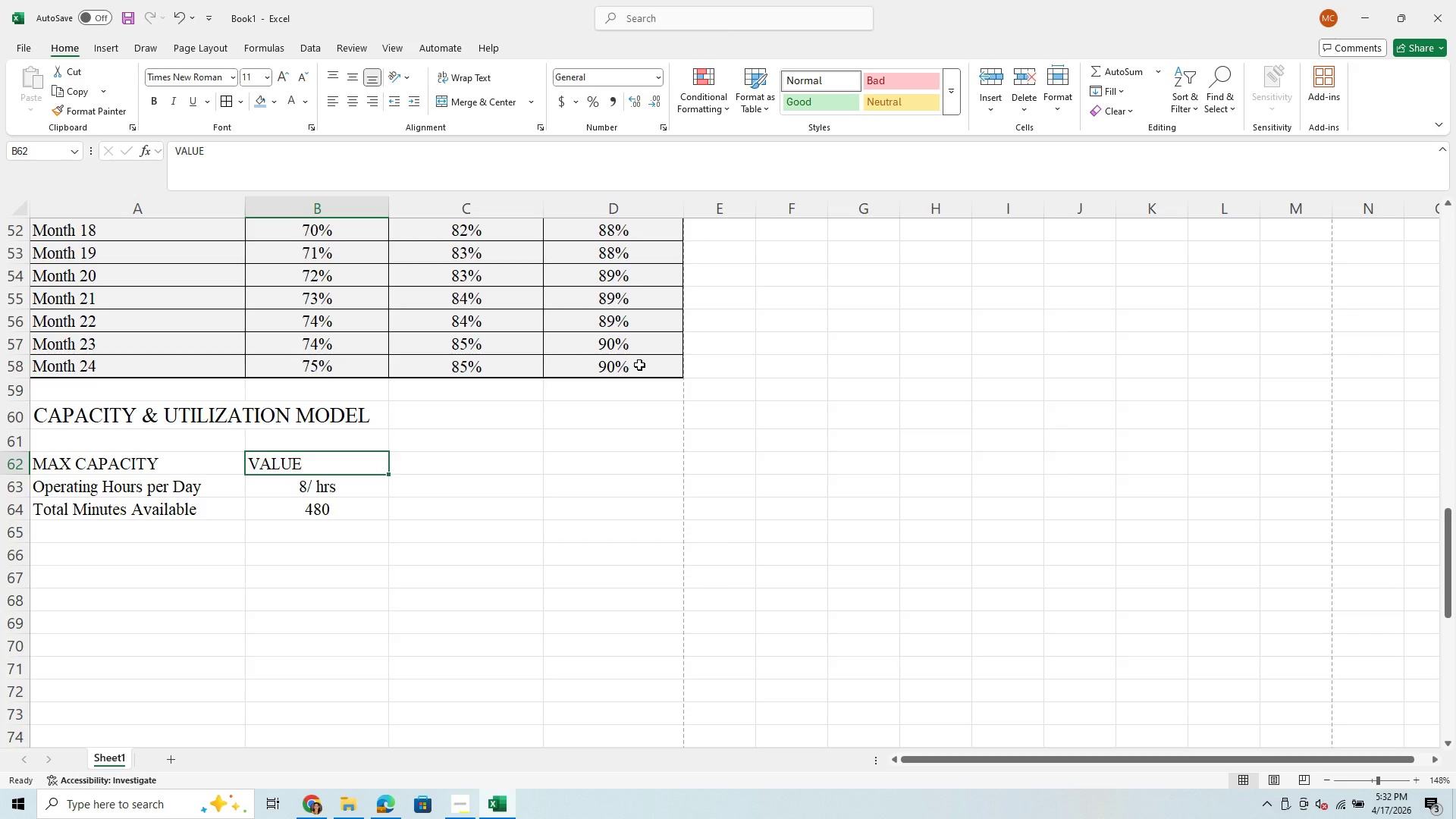 
wait(27.61)
 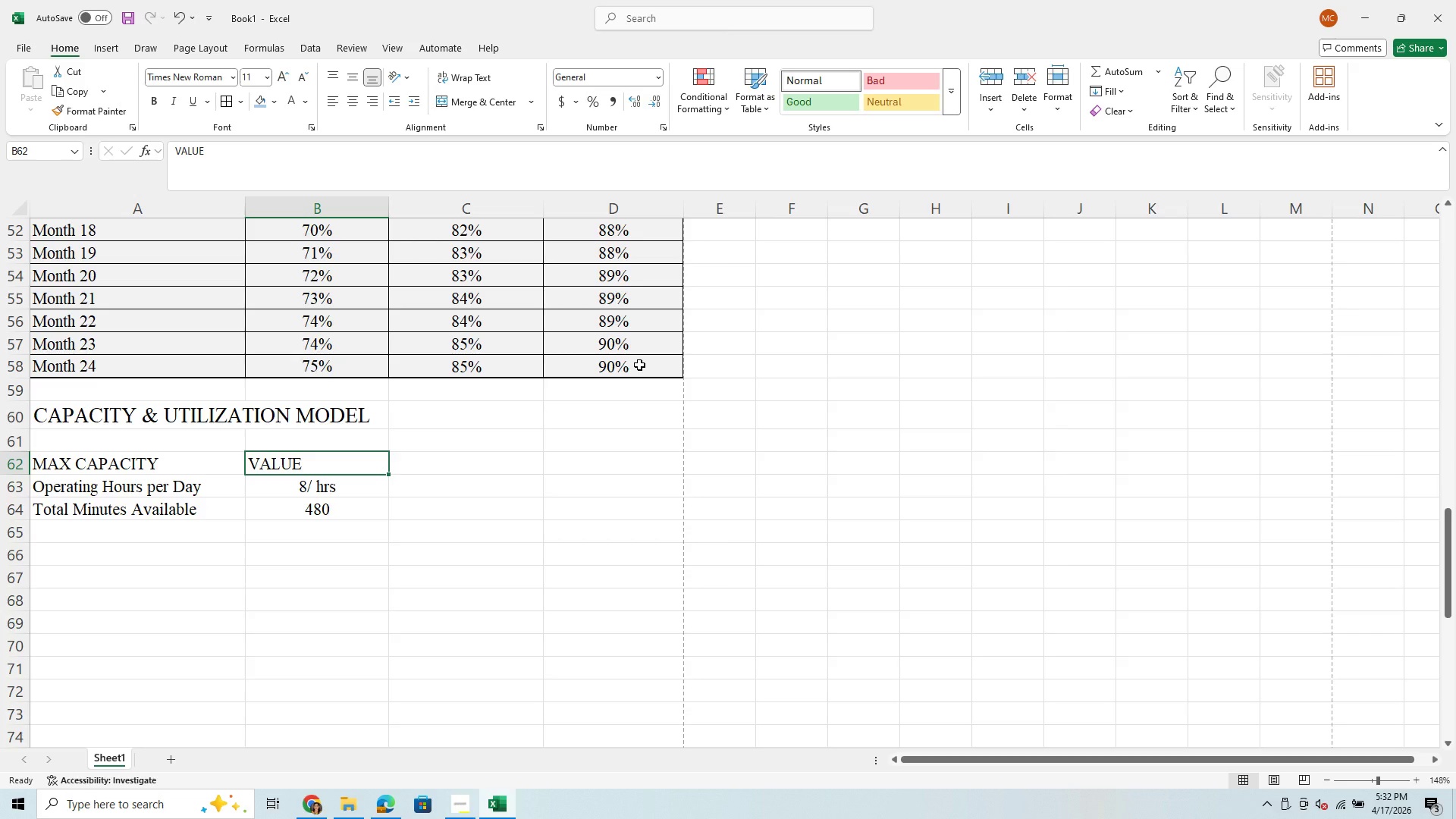 
left_click([107, 532])
 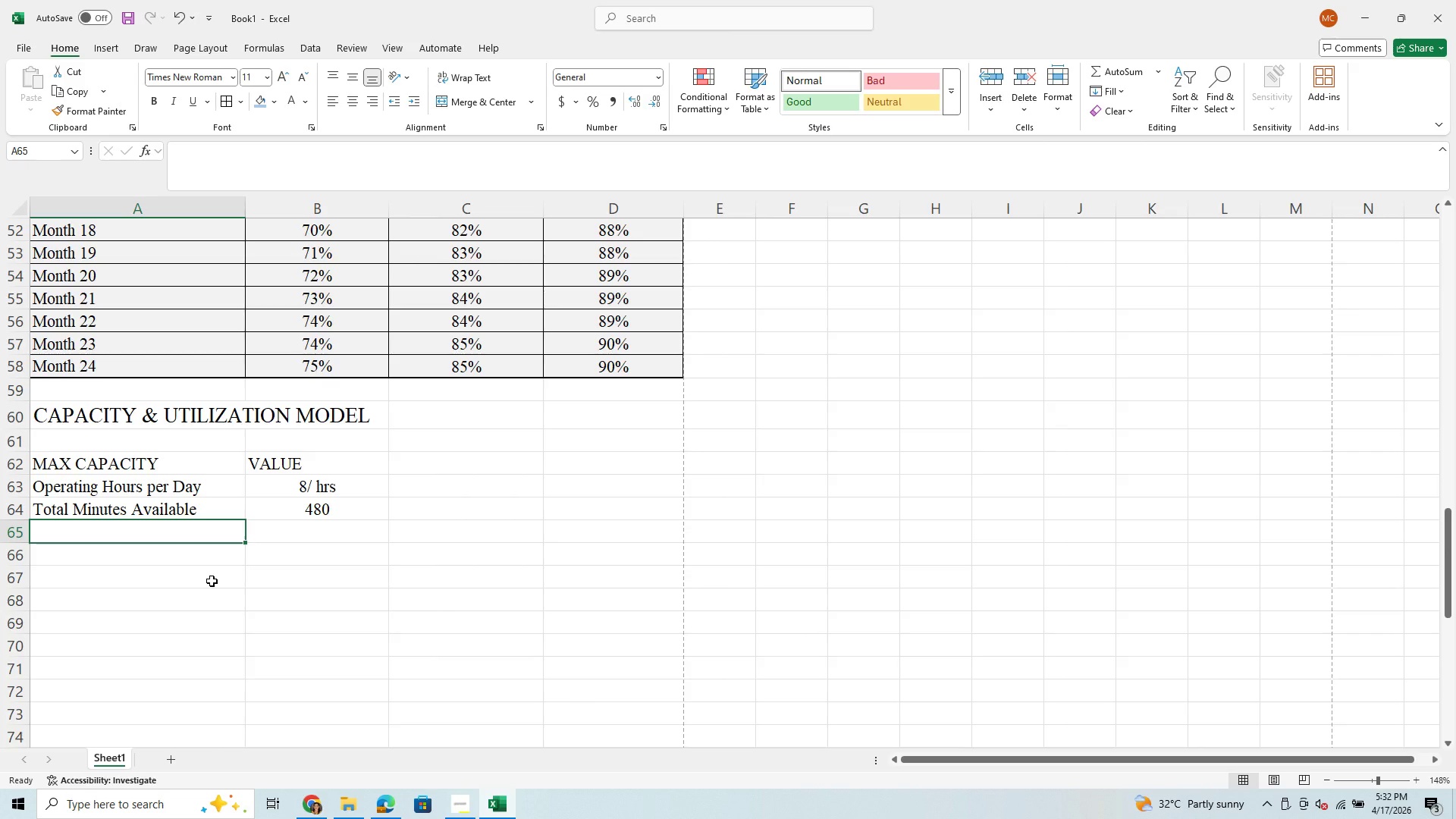 
wait(29.11)
 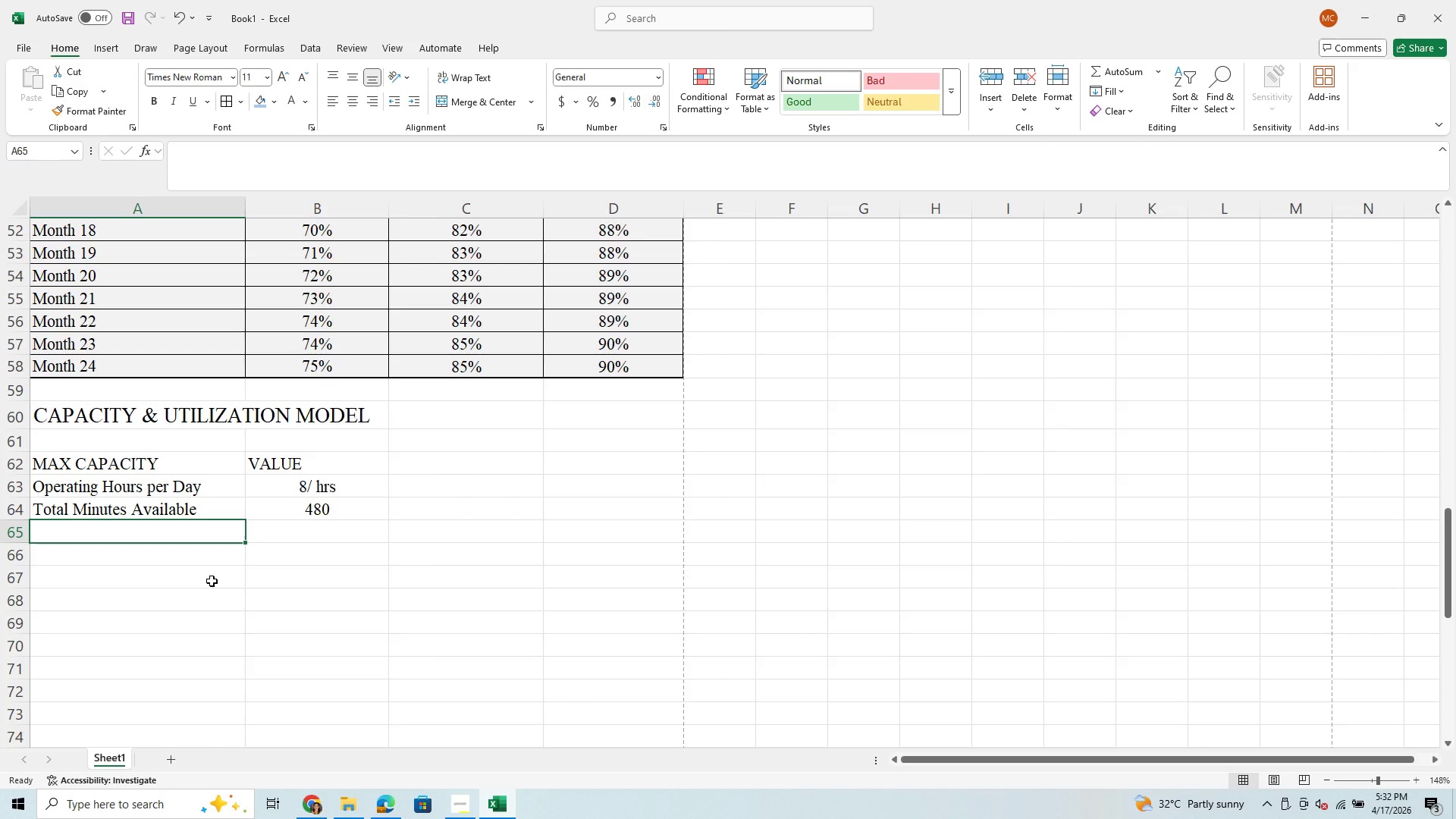 
left_click([466, 507])
 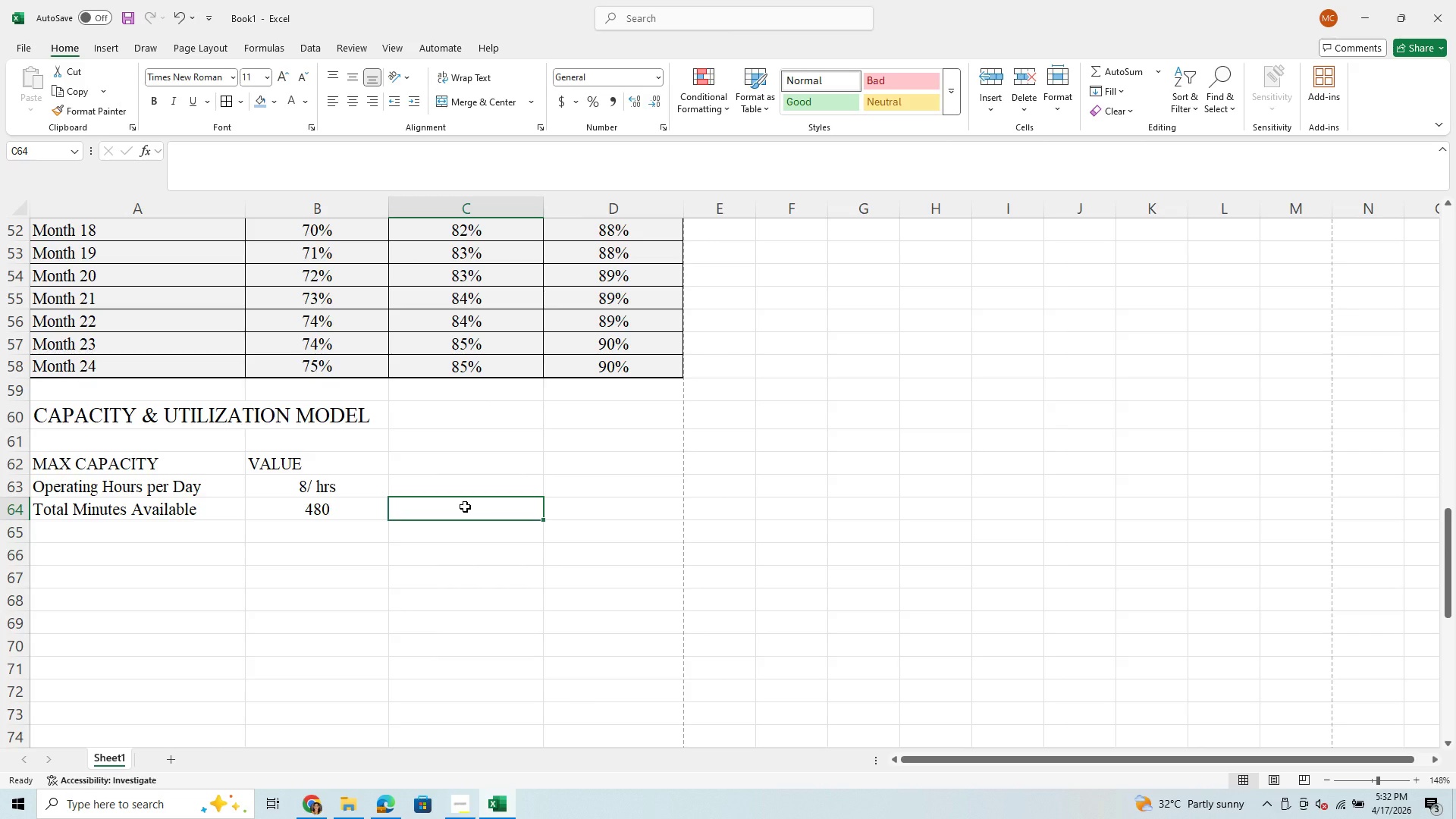 
wait(7.11)
 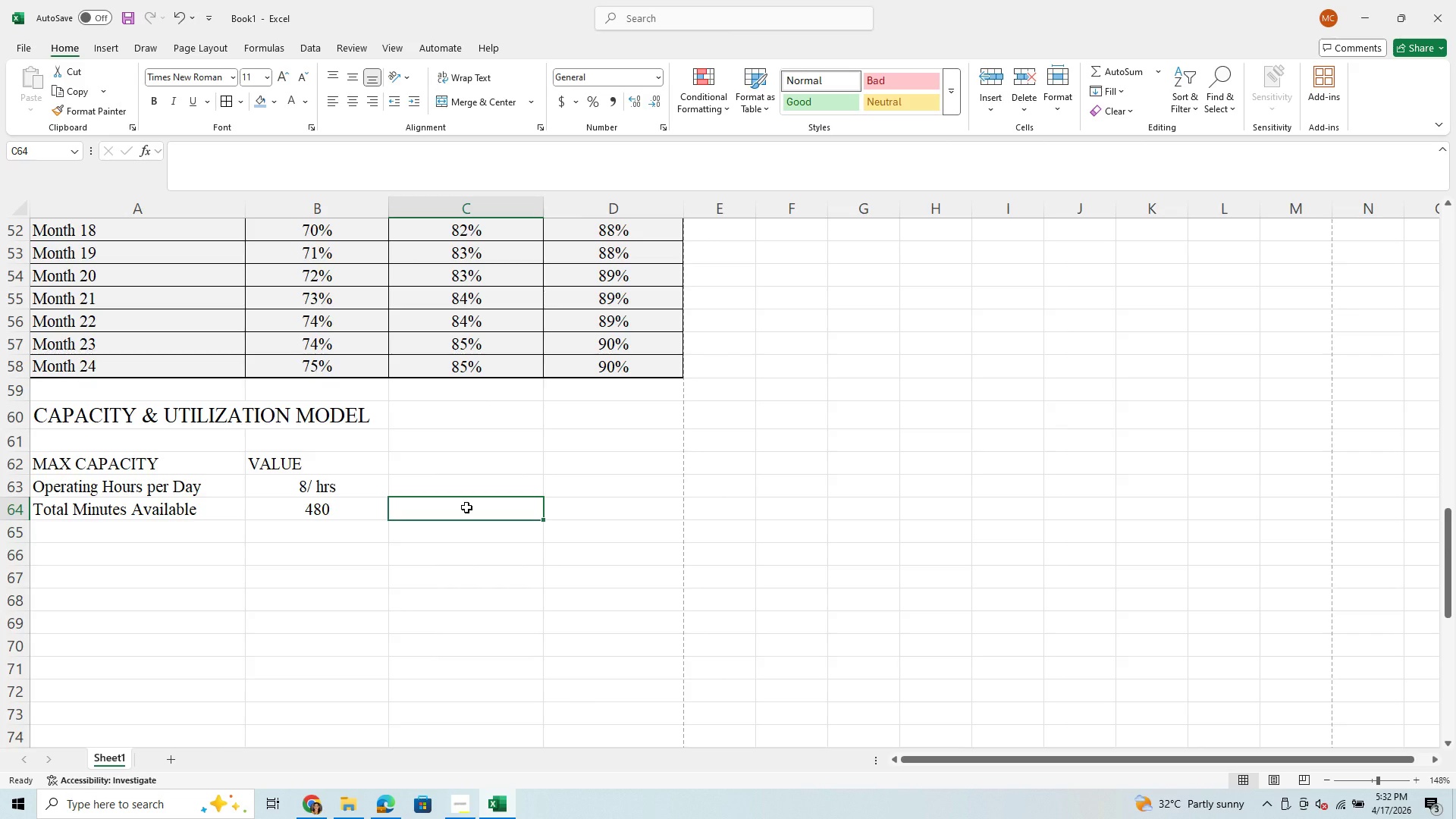 
key(Equal)
 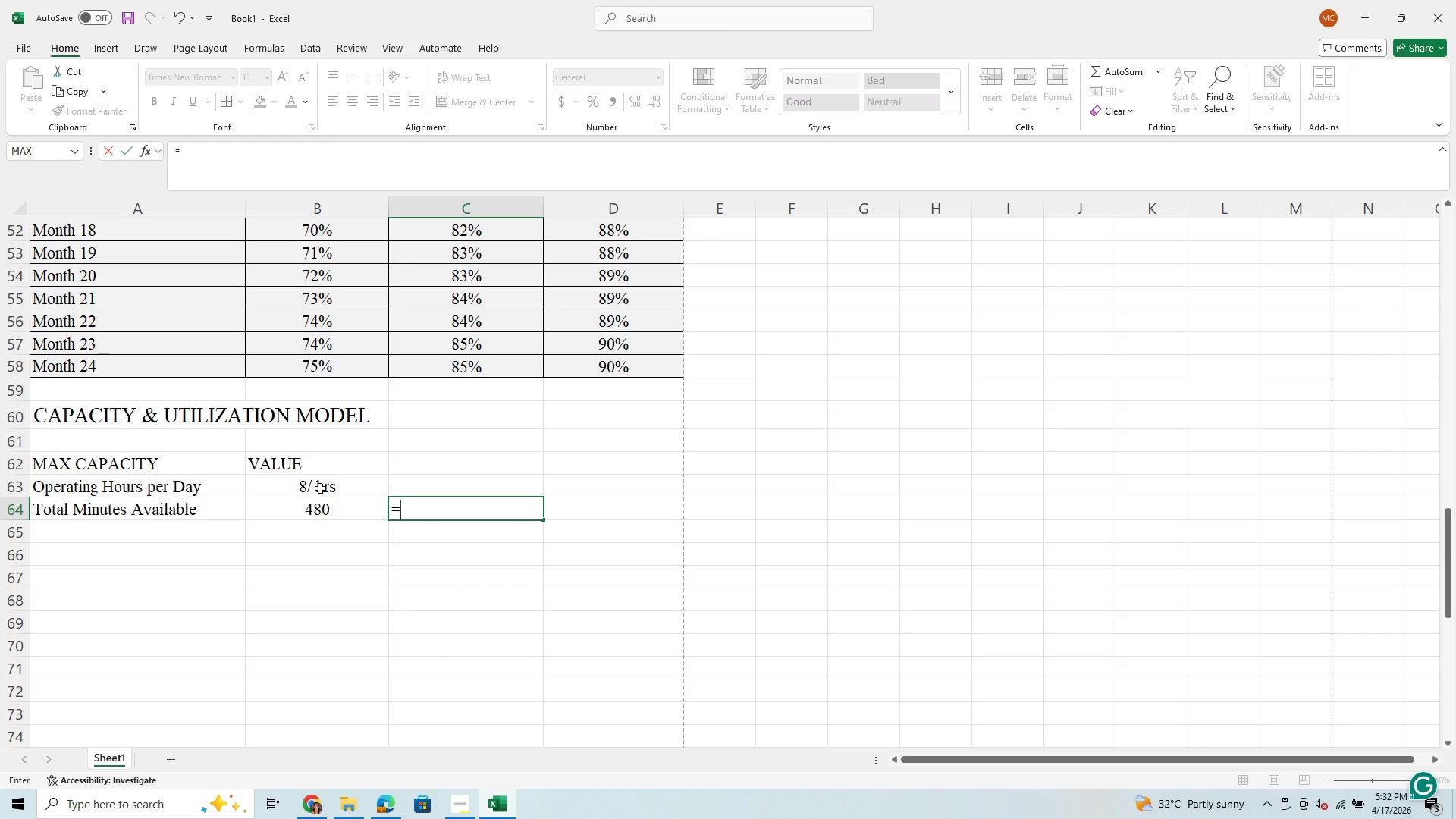 
left_click([320, 488])
 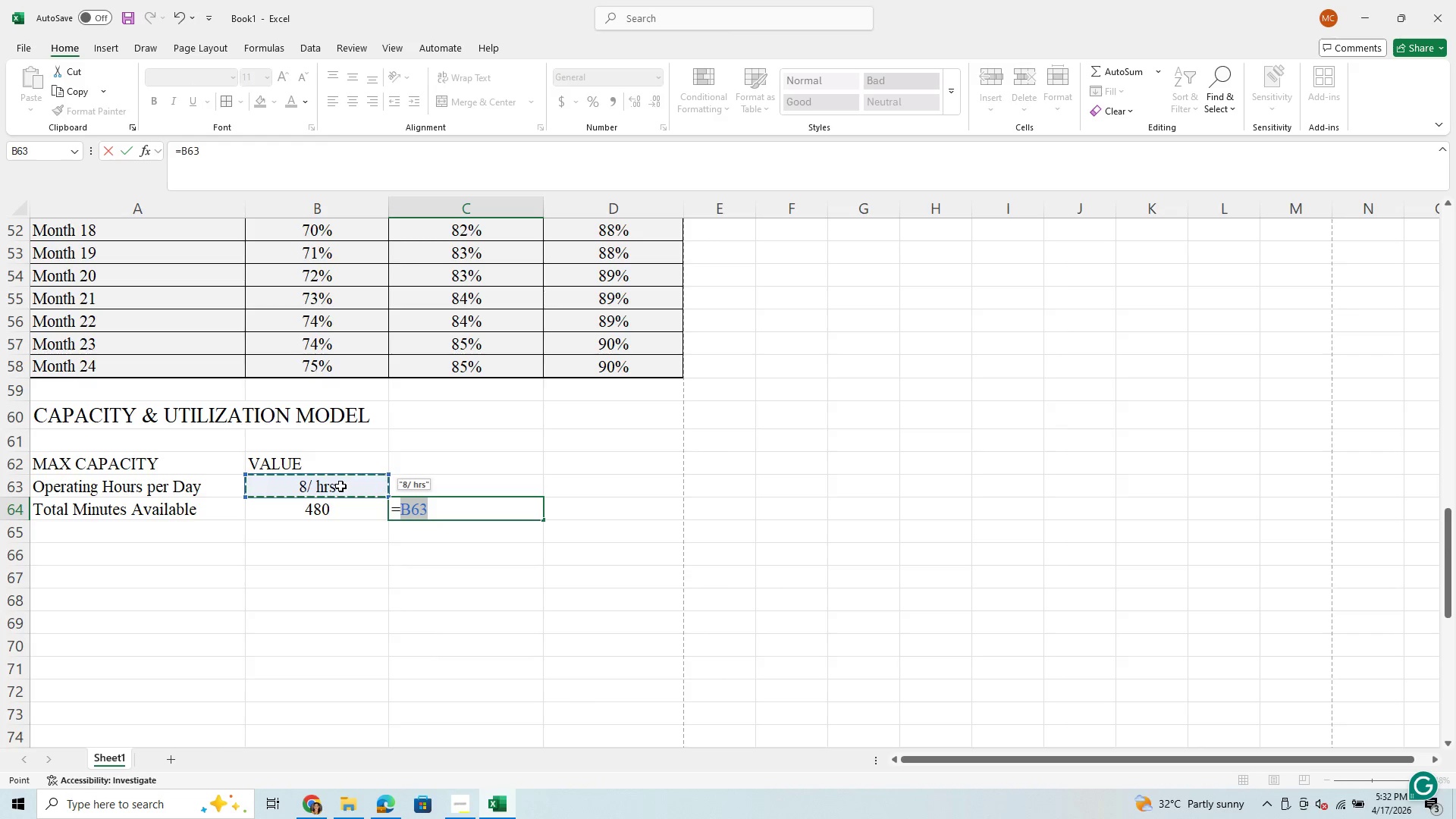 
hold_key(key=ShiftRight, duration=1.5)
 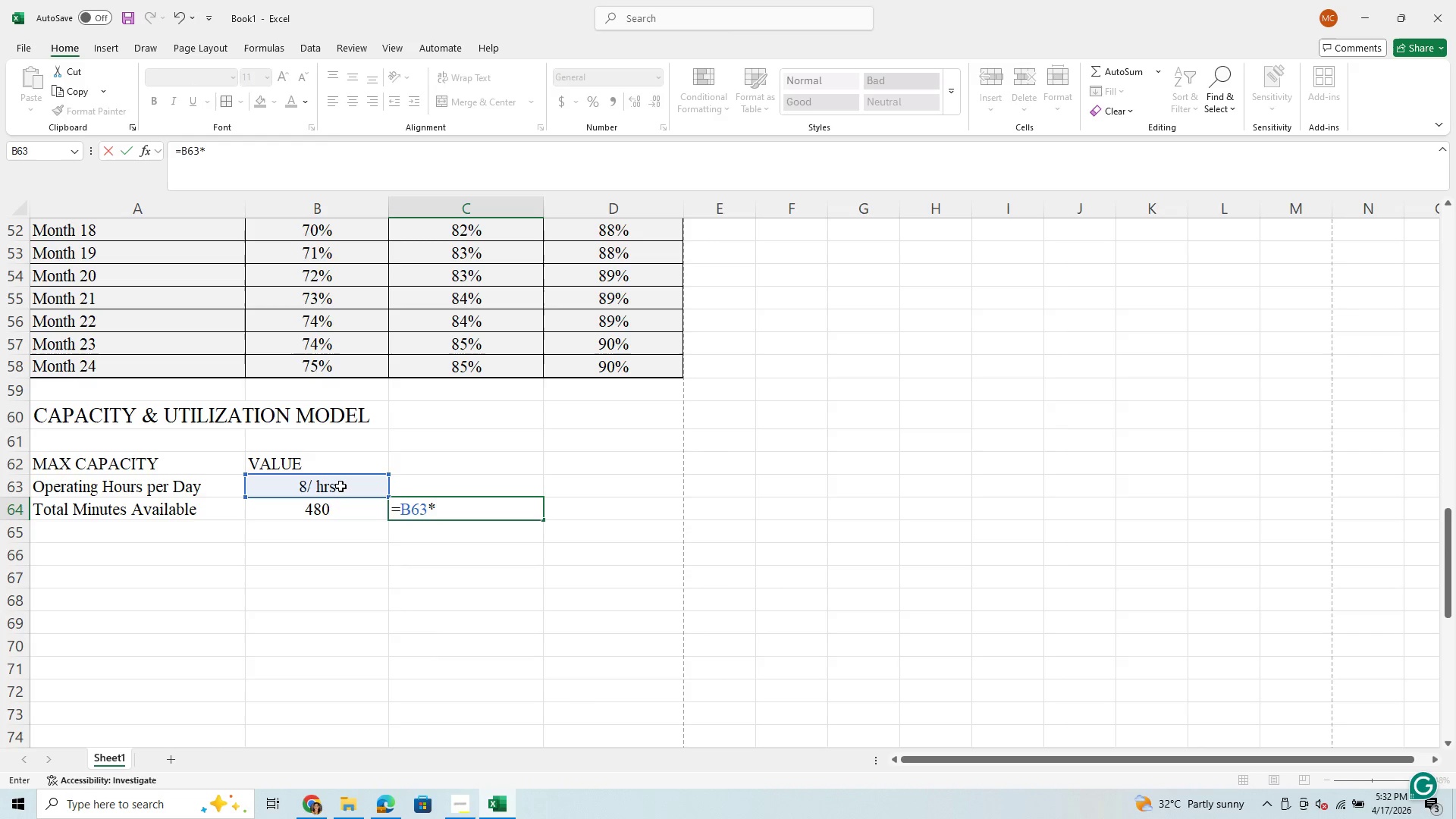 
type(*60)
 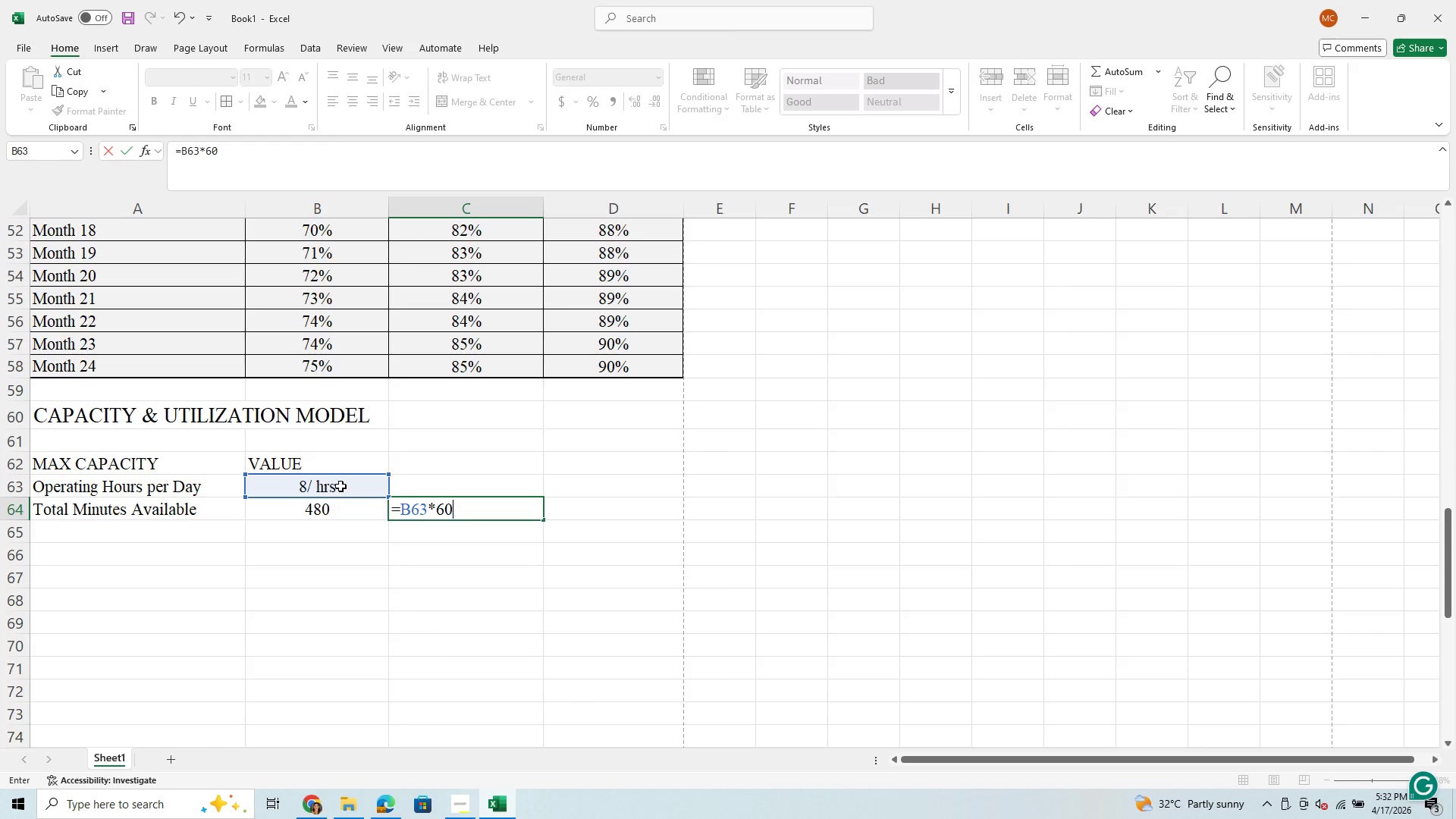 
key(Enter)
 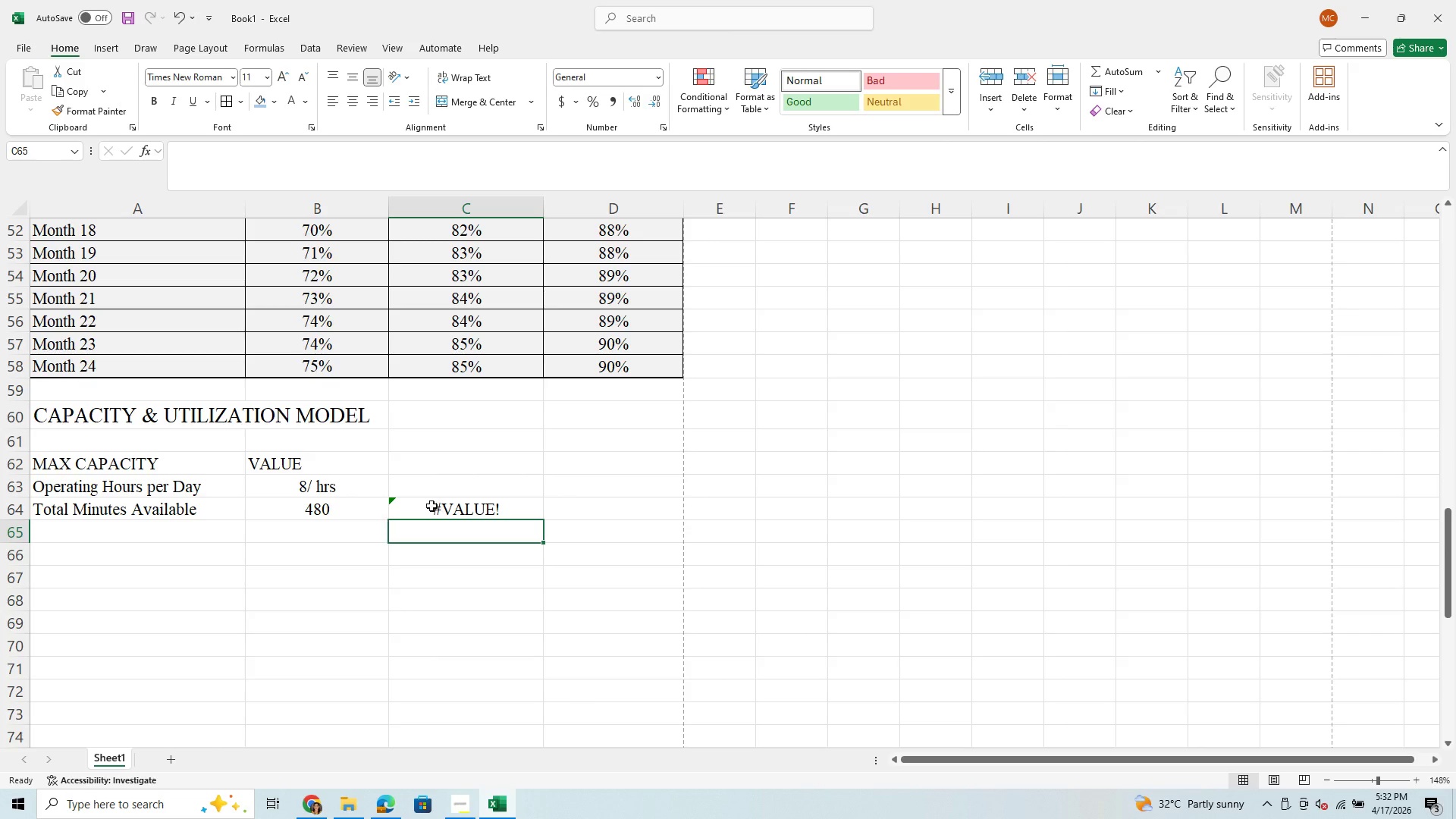 
left_click([447, 501])
 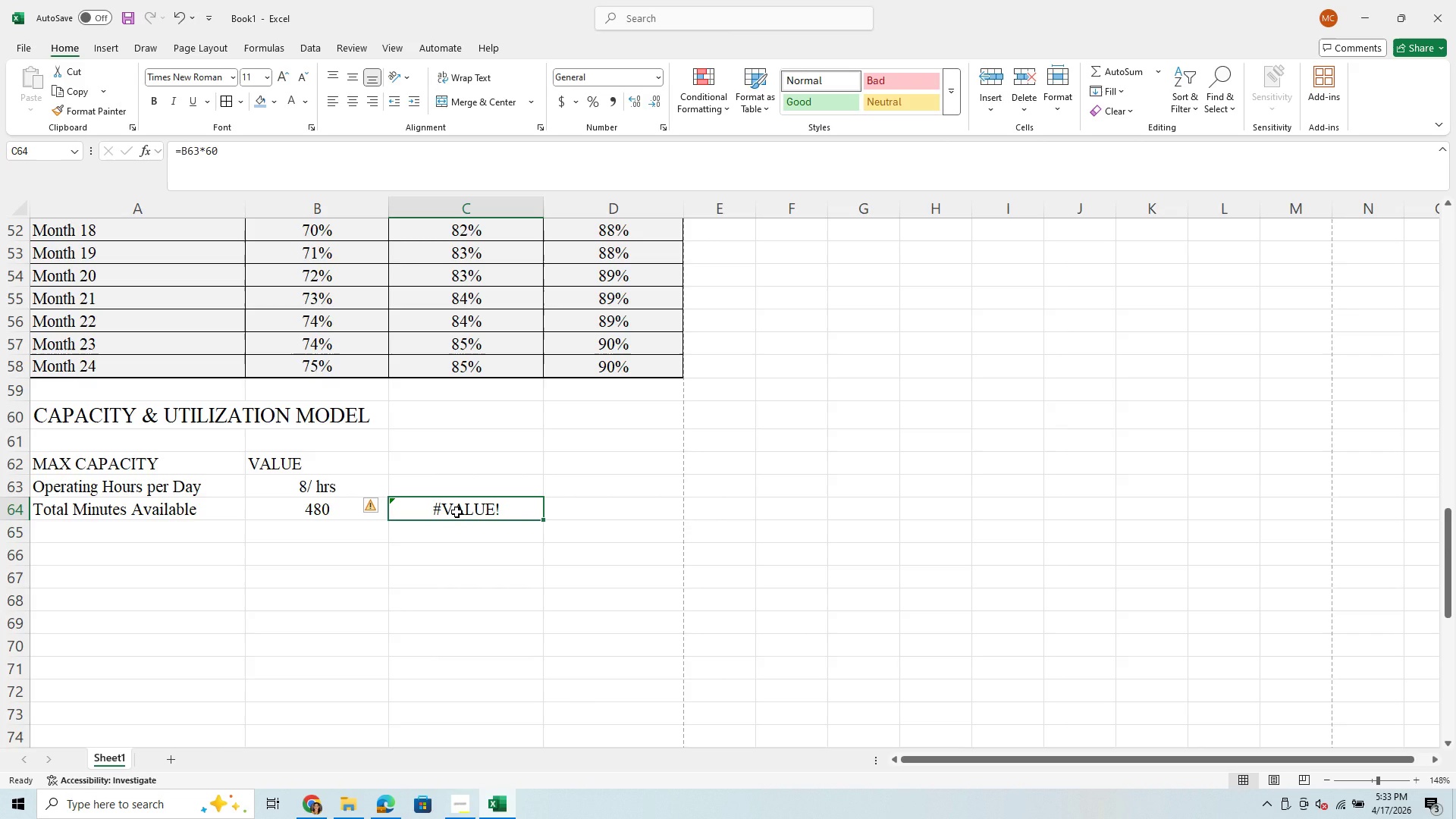 
wait(5.5)
 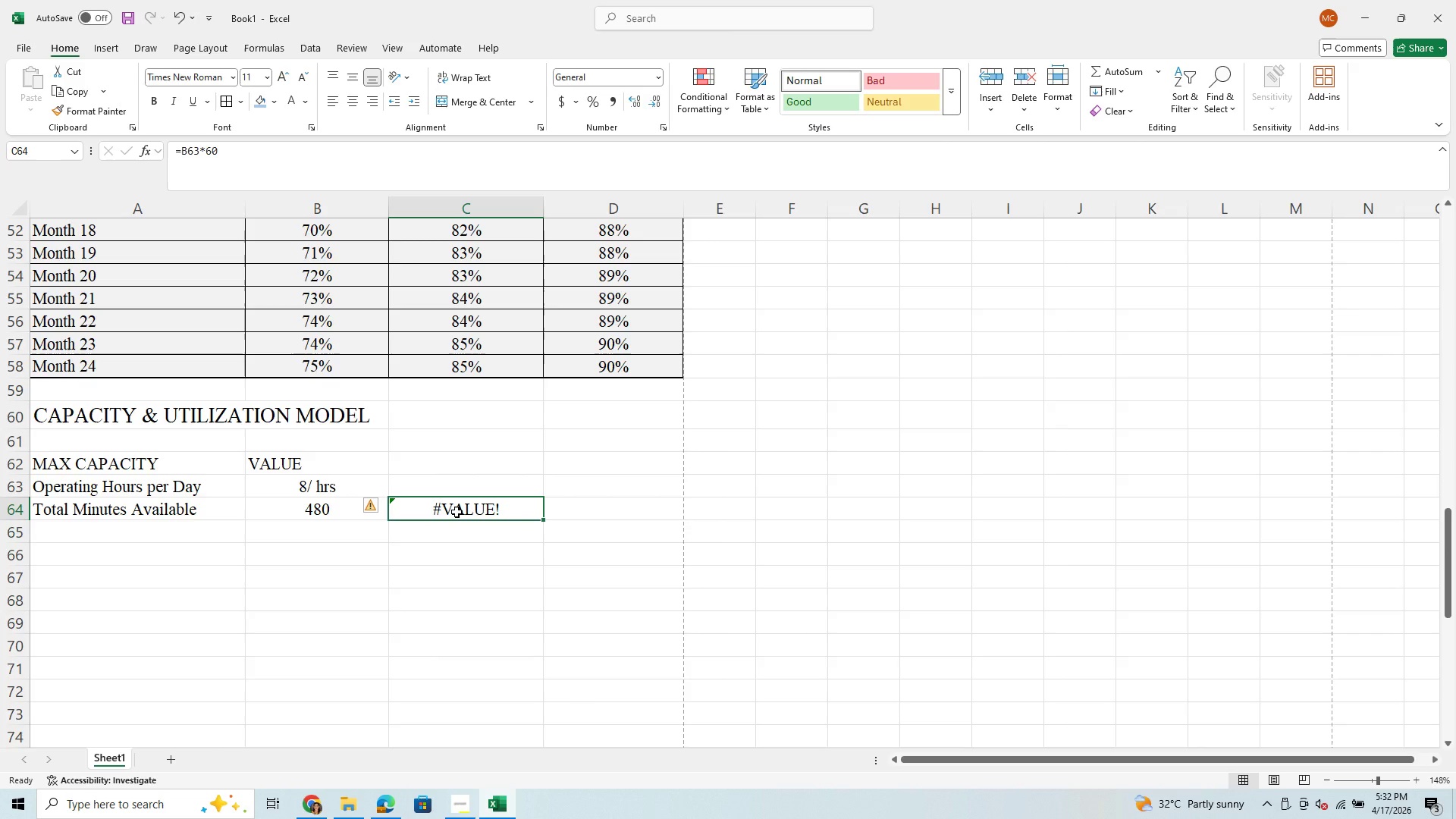 
left_click([328, 509])
 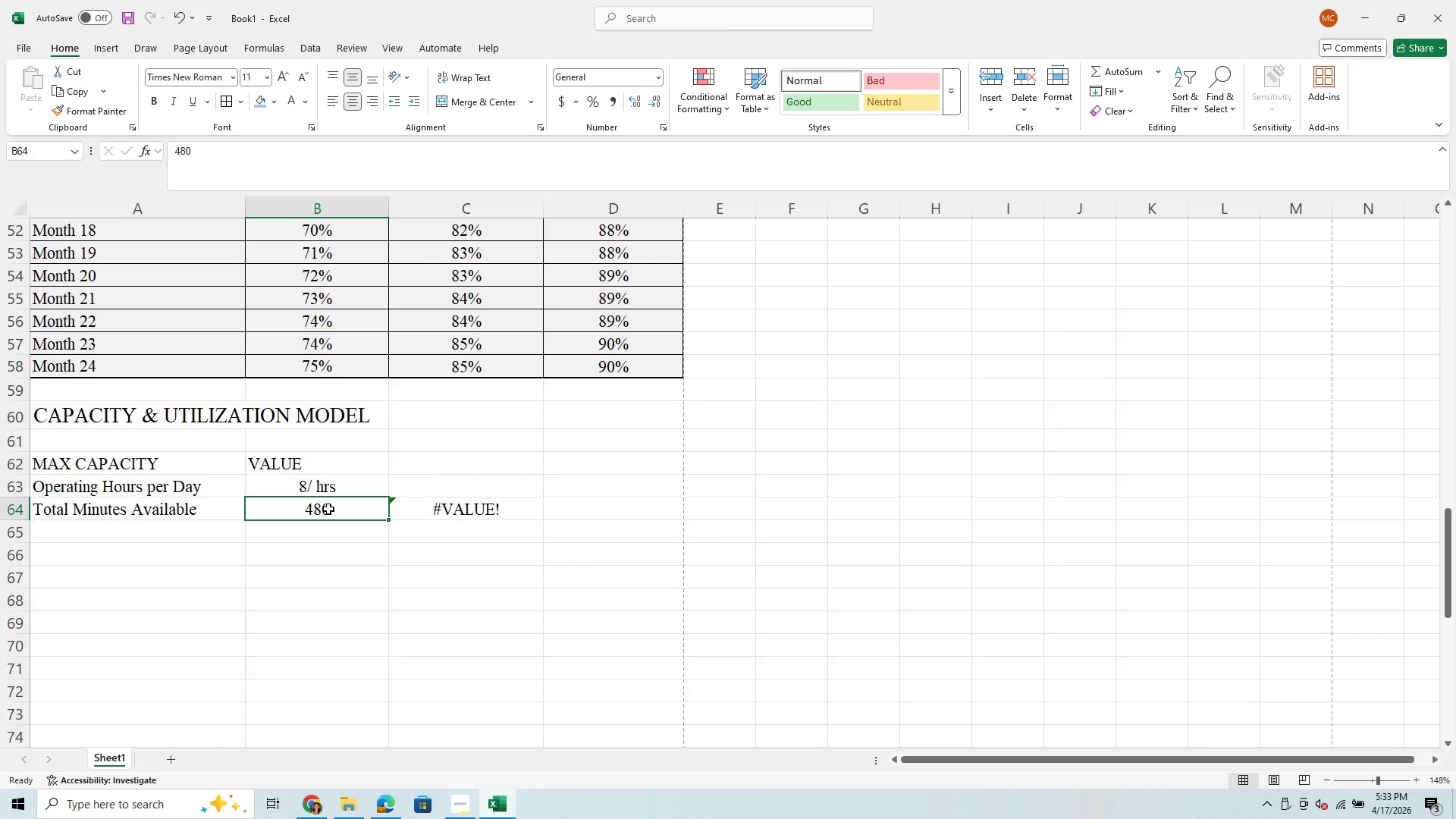 
key(Equal)
 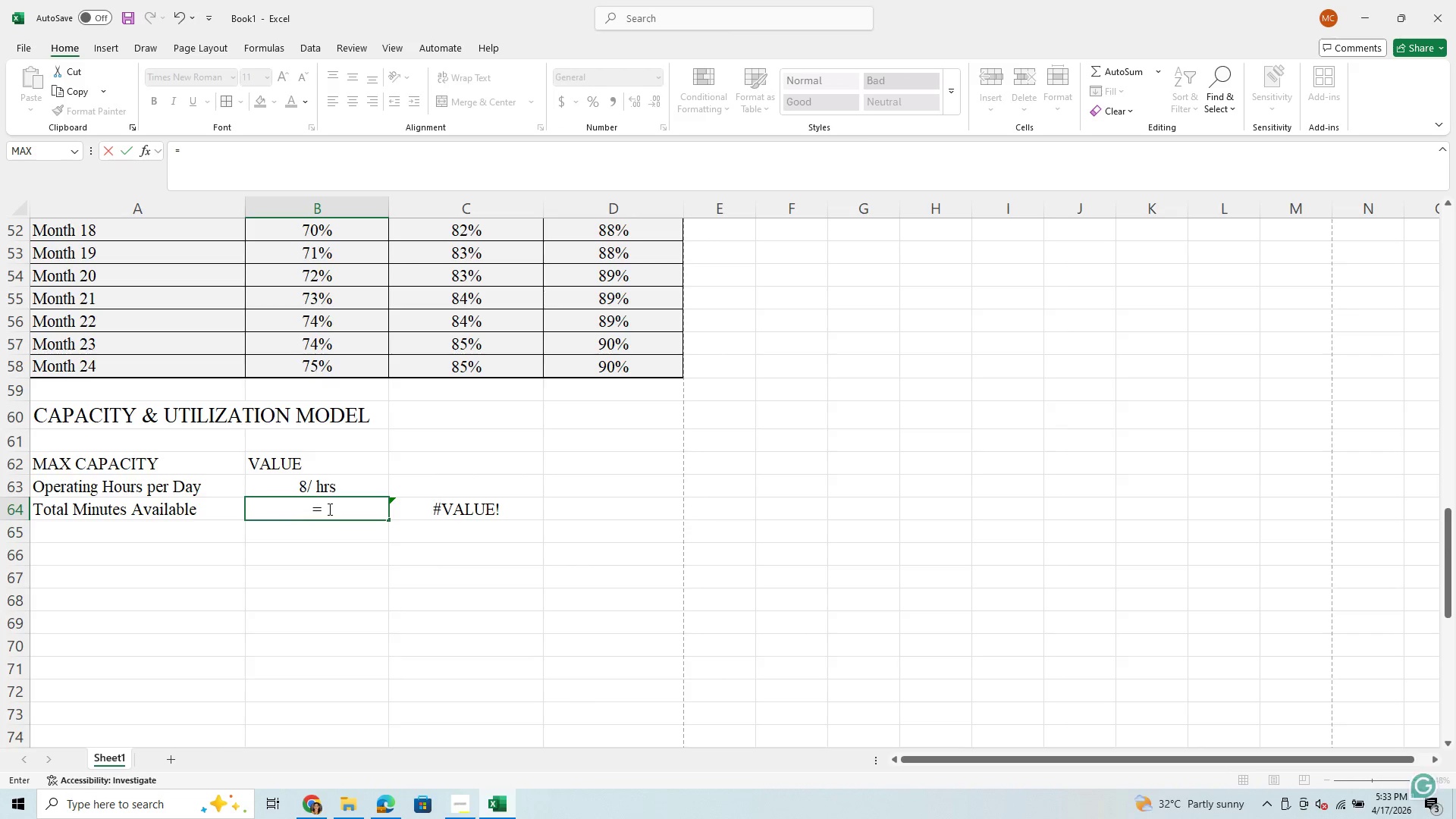 
key(ArrowUp)
 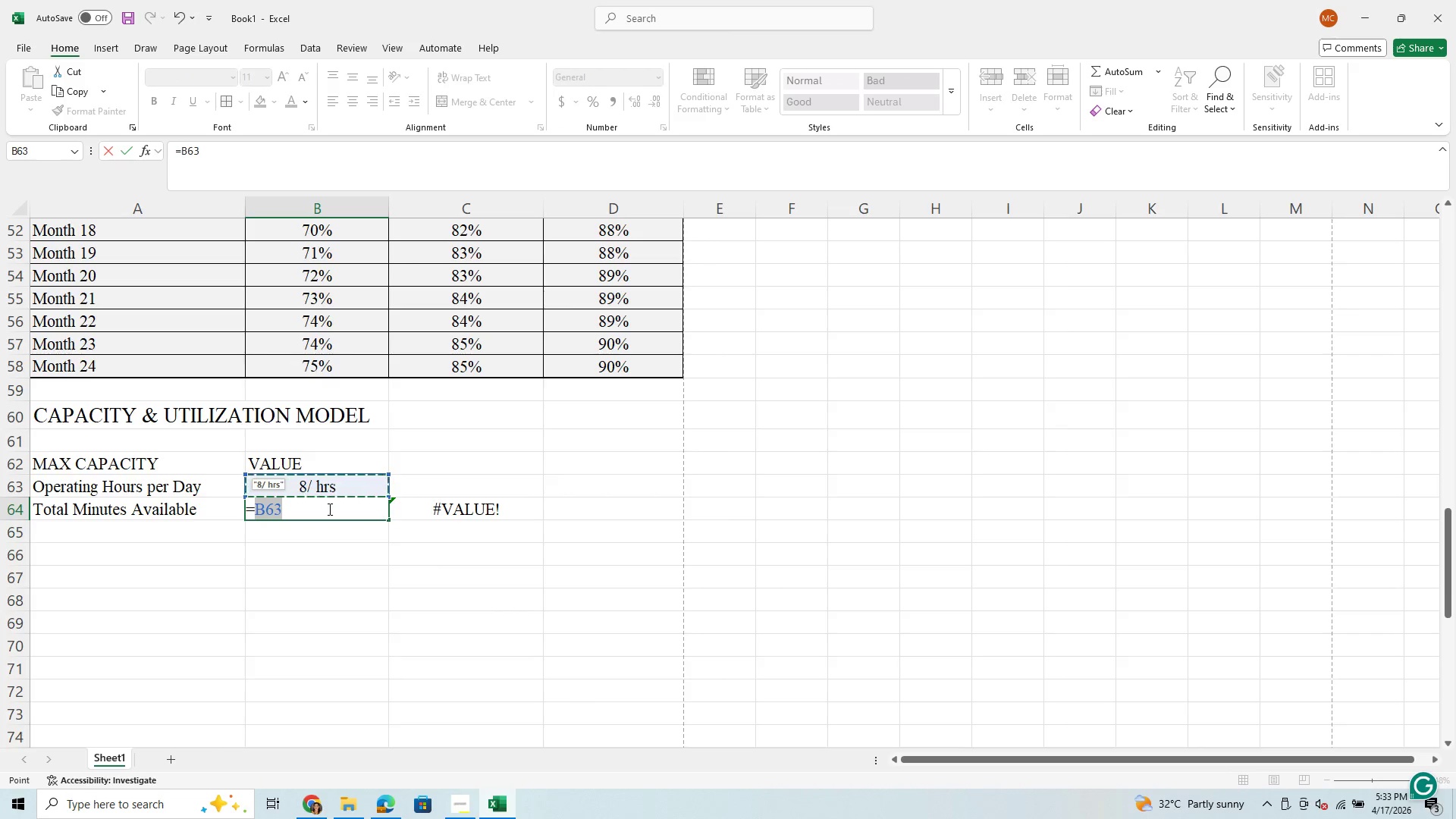 
type(*60)
 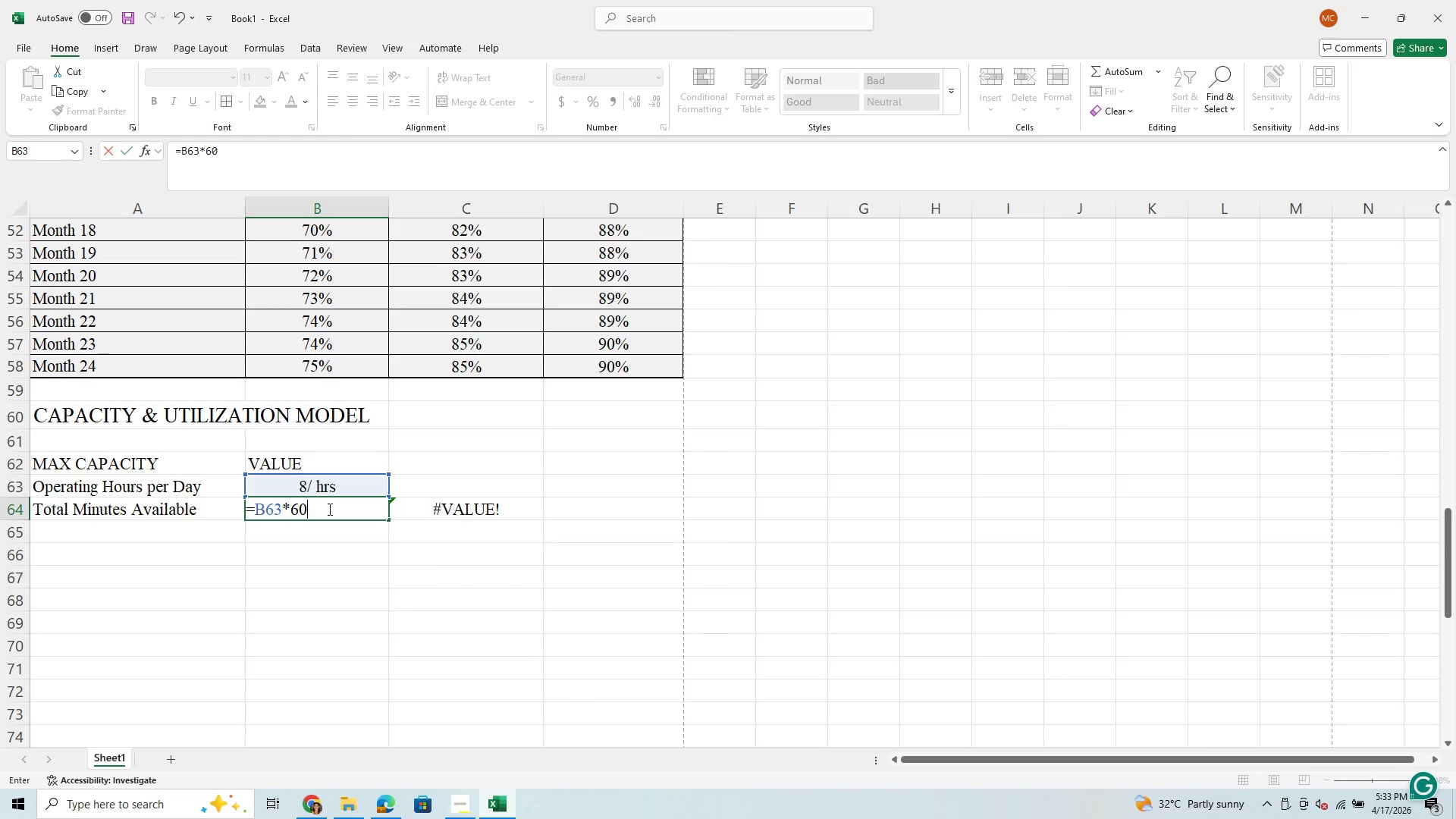 
key(Enter)
 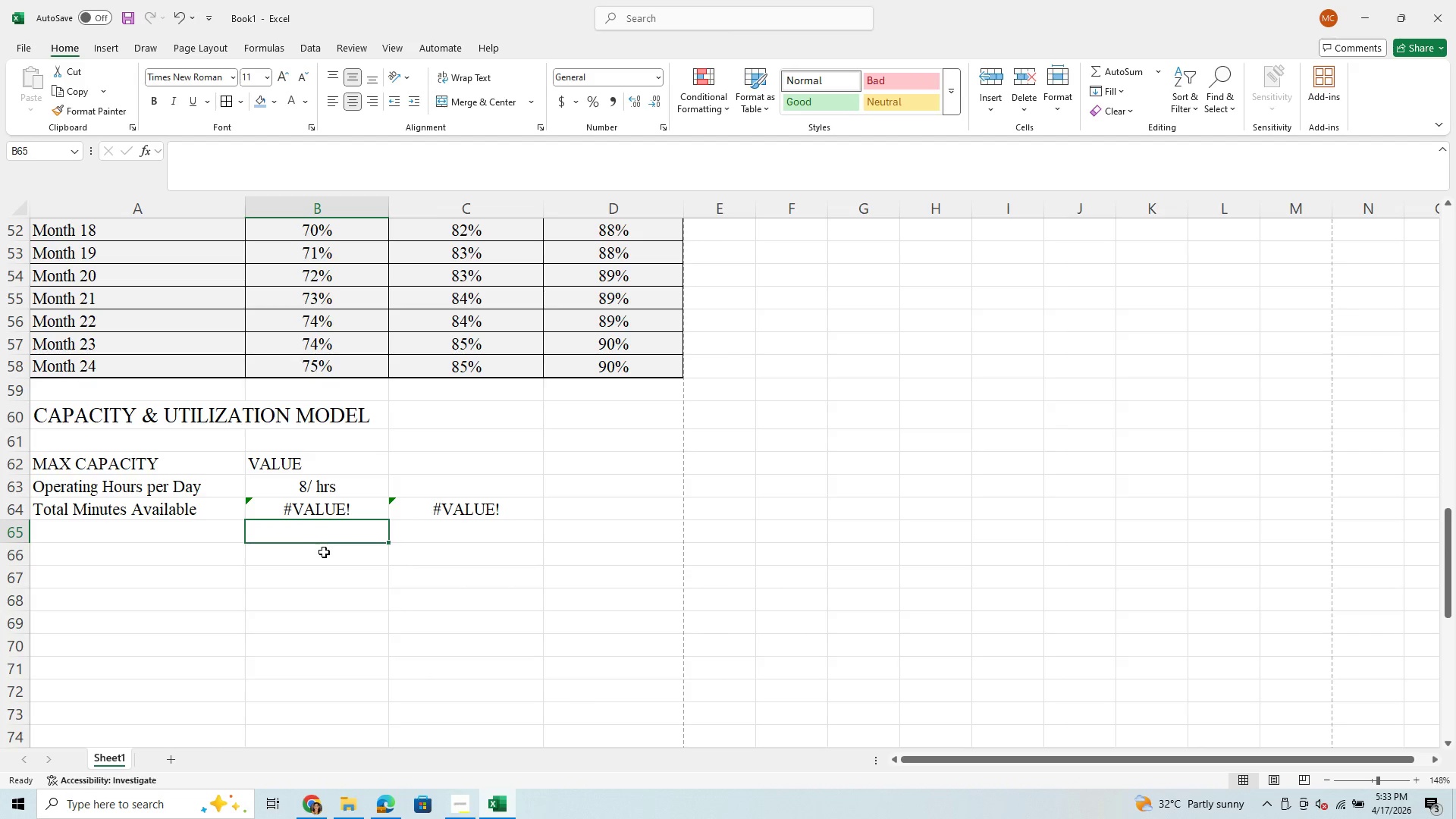 
left_click_drag(start_coordinate=[320, 499], to_coordinate=[411, 613])
 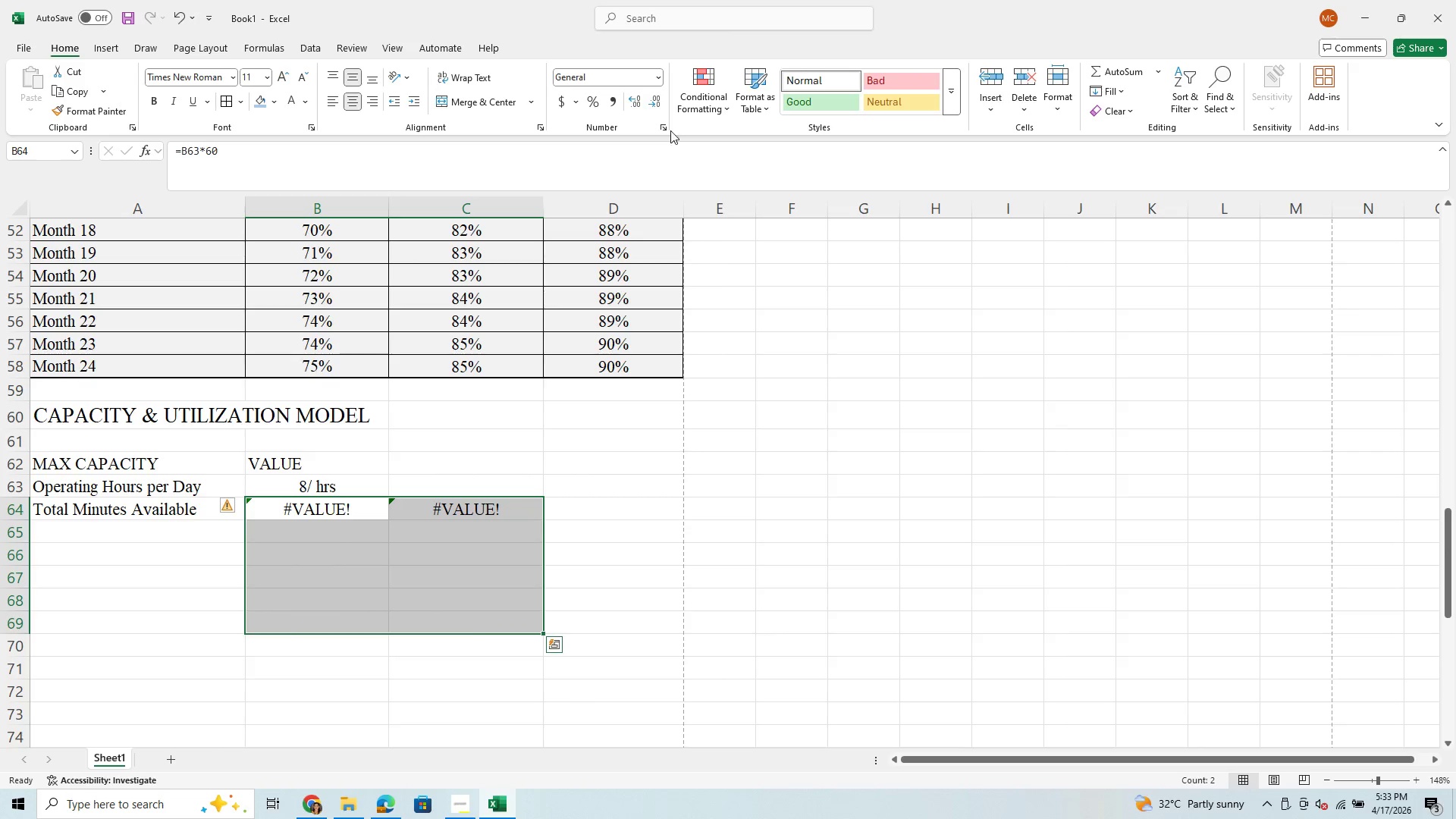 
left_click([661, 83])
 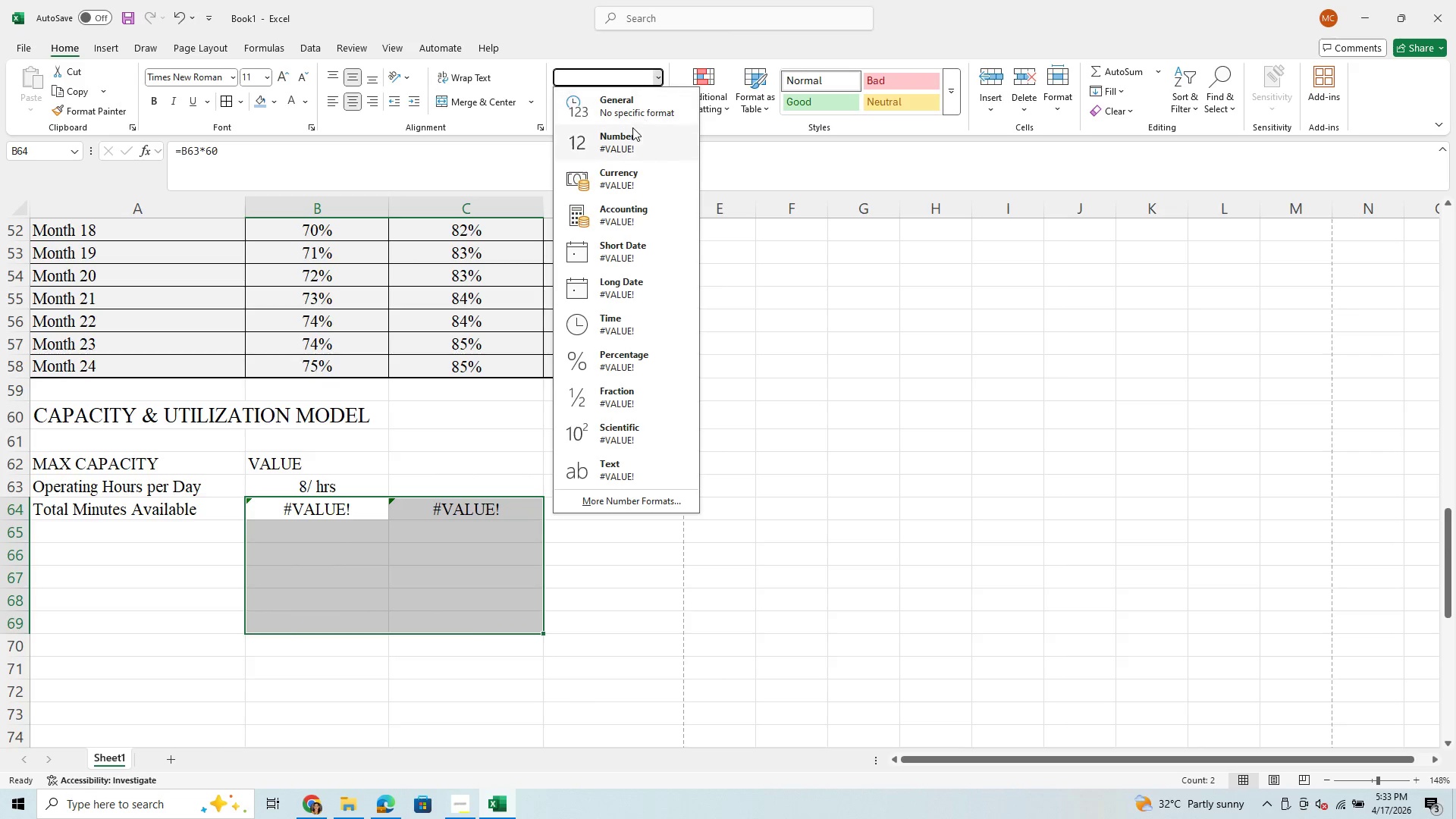 
left_click([632, 130])
 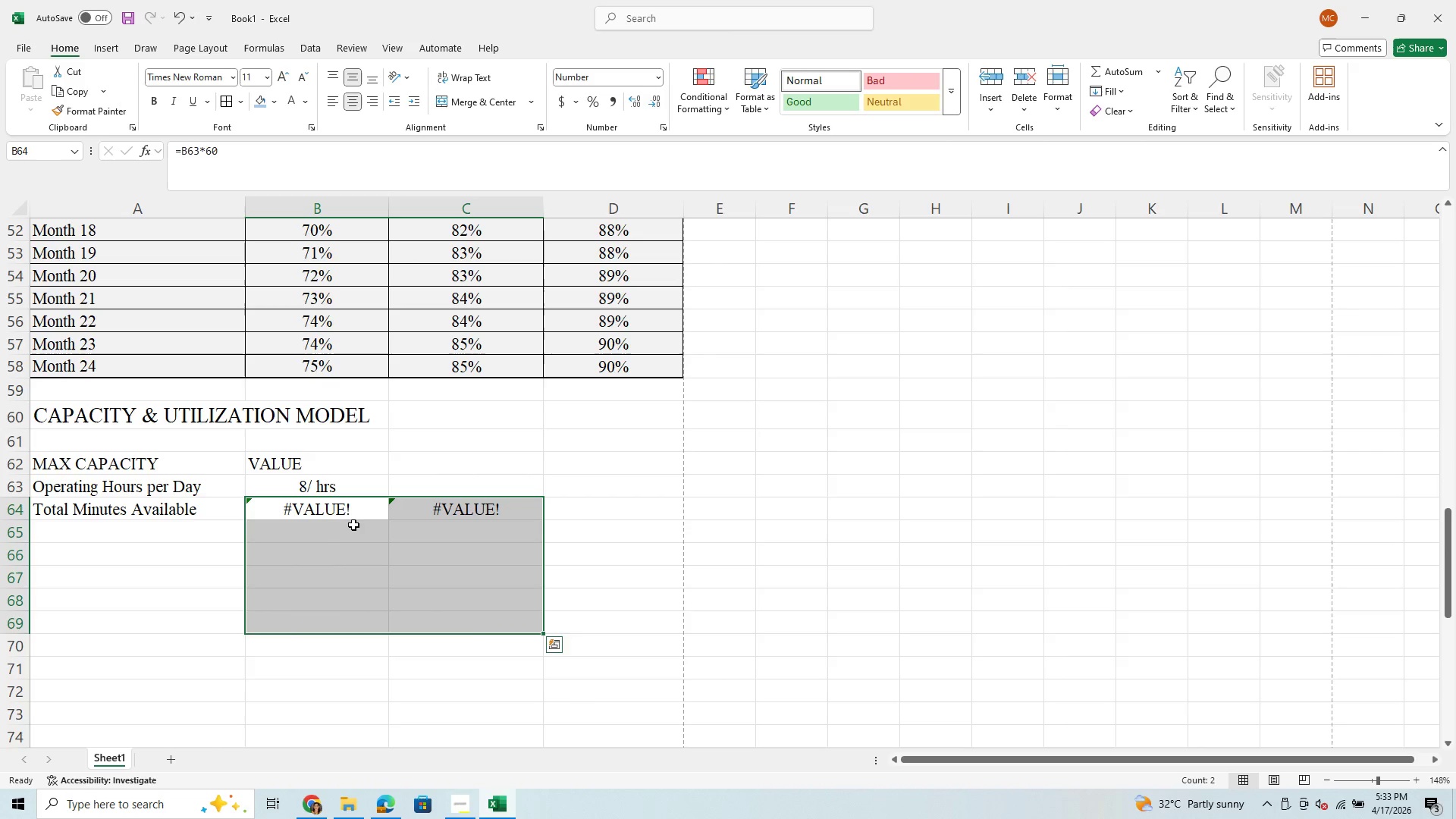 
left_click([351, 517])
 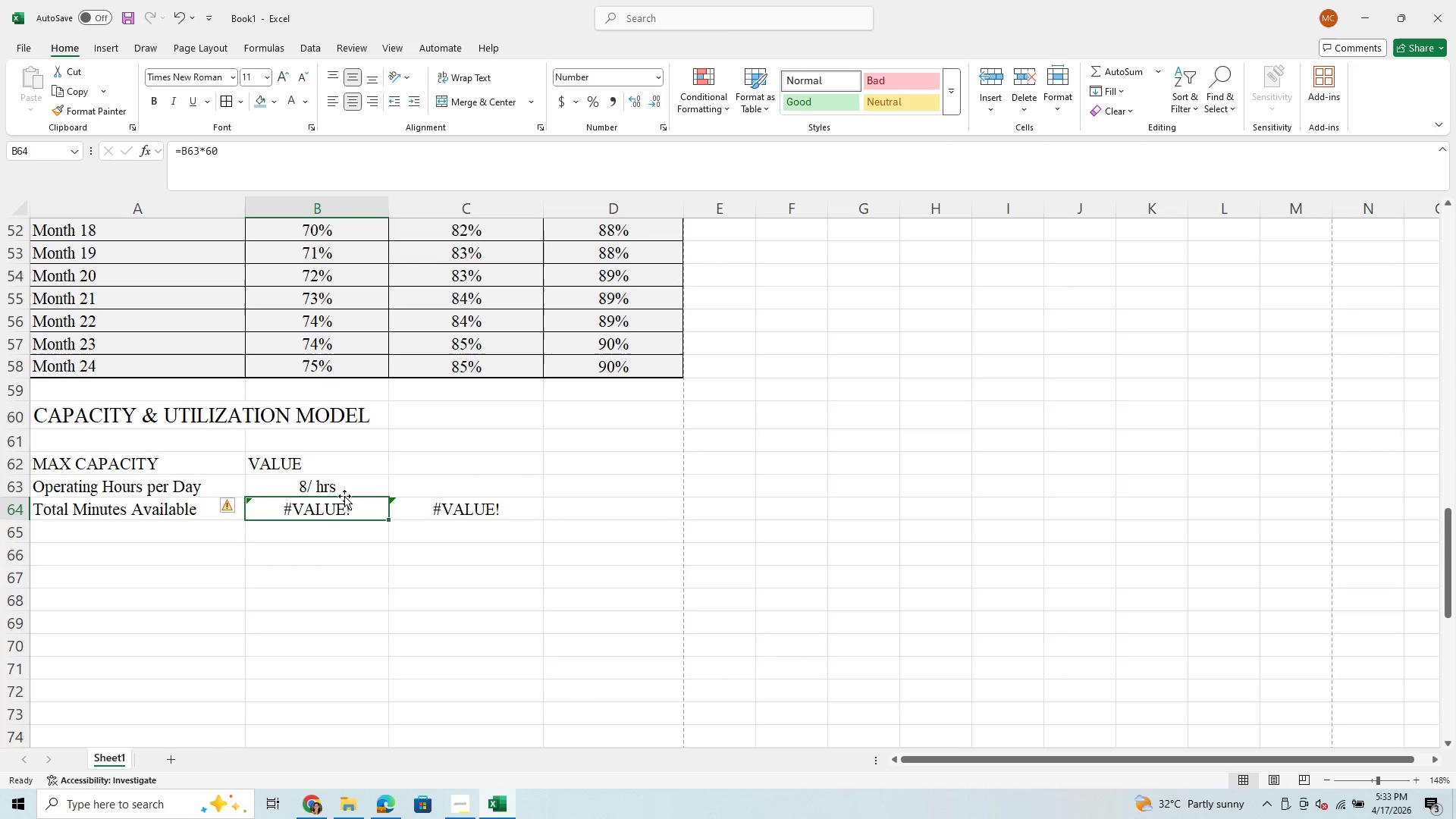 
left_click([343, 494])
 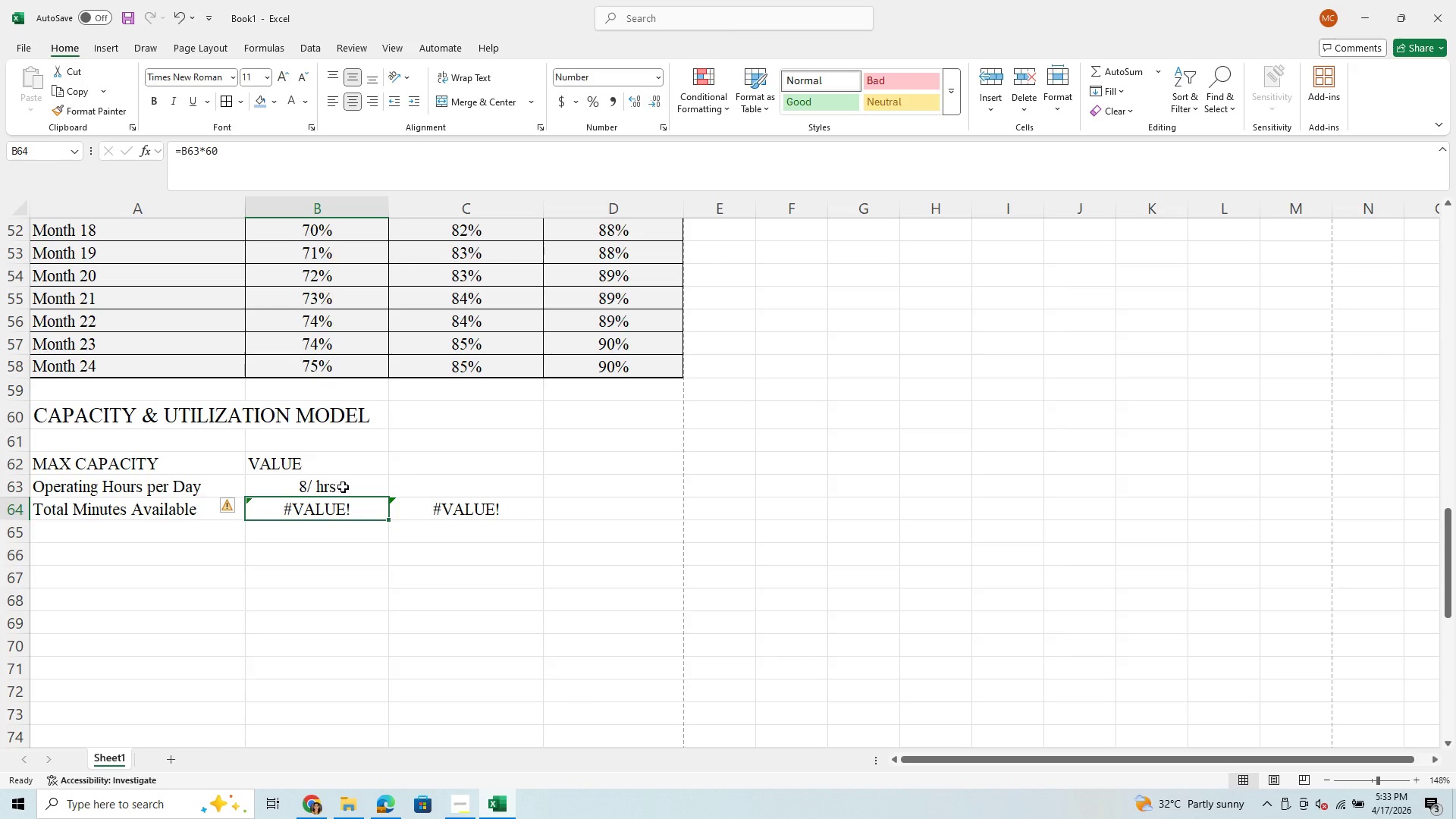 
left_click([343, 487])
 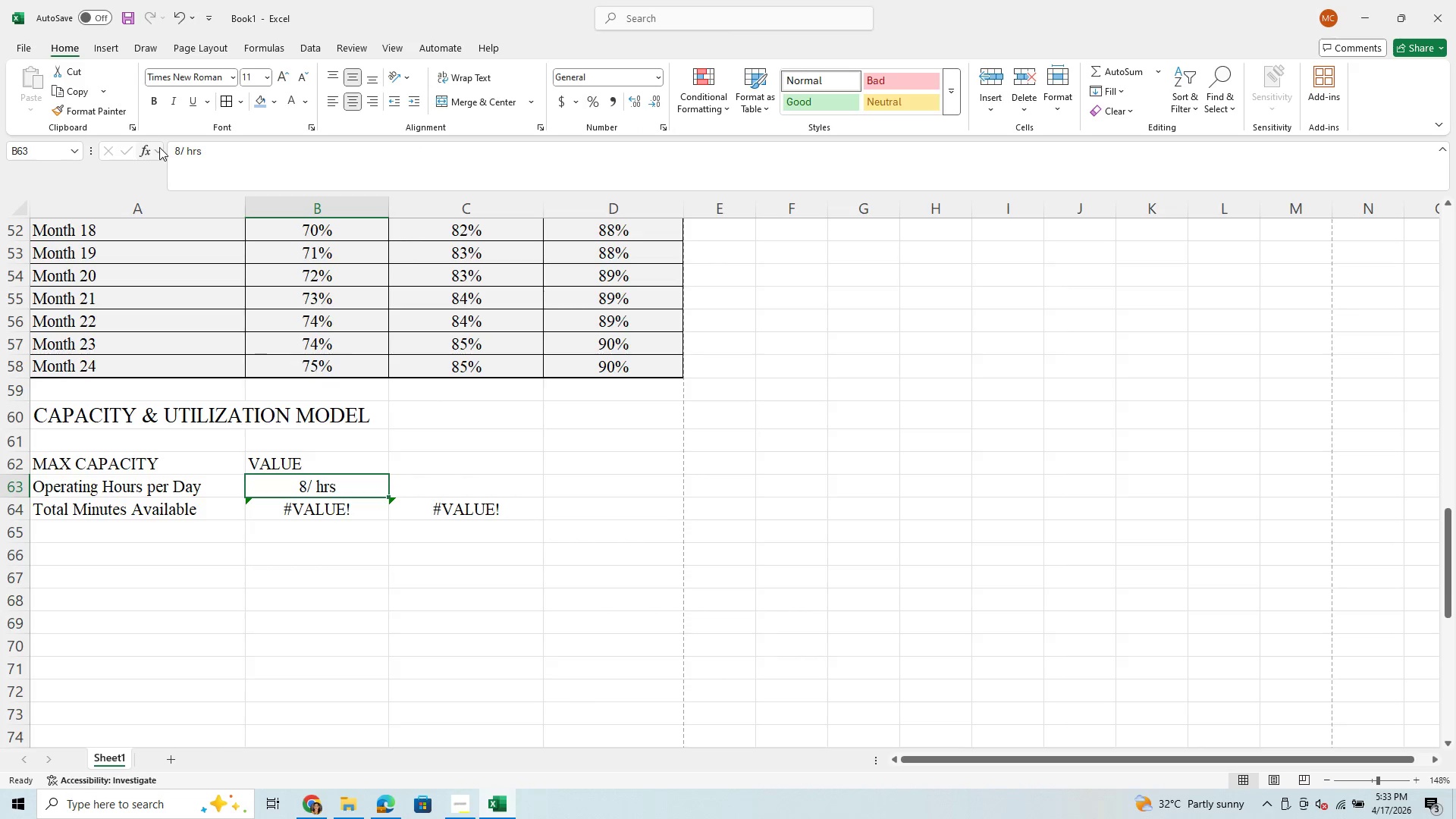 
left_click_drag(start_coordinate=[179, 147], to_coordinate=[207, 155])
 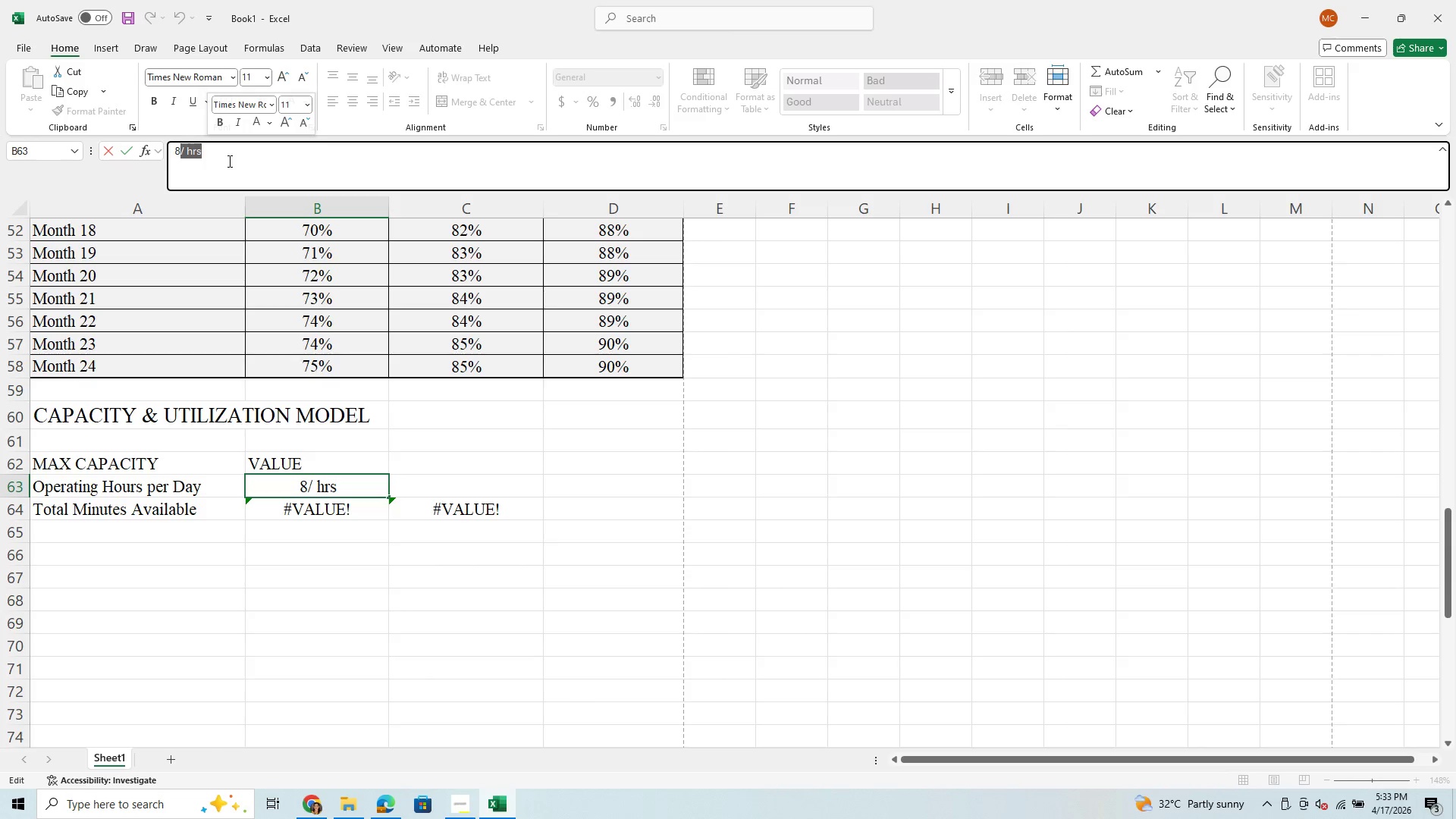 
key(Backspace)
 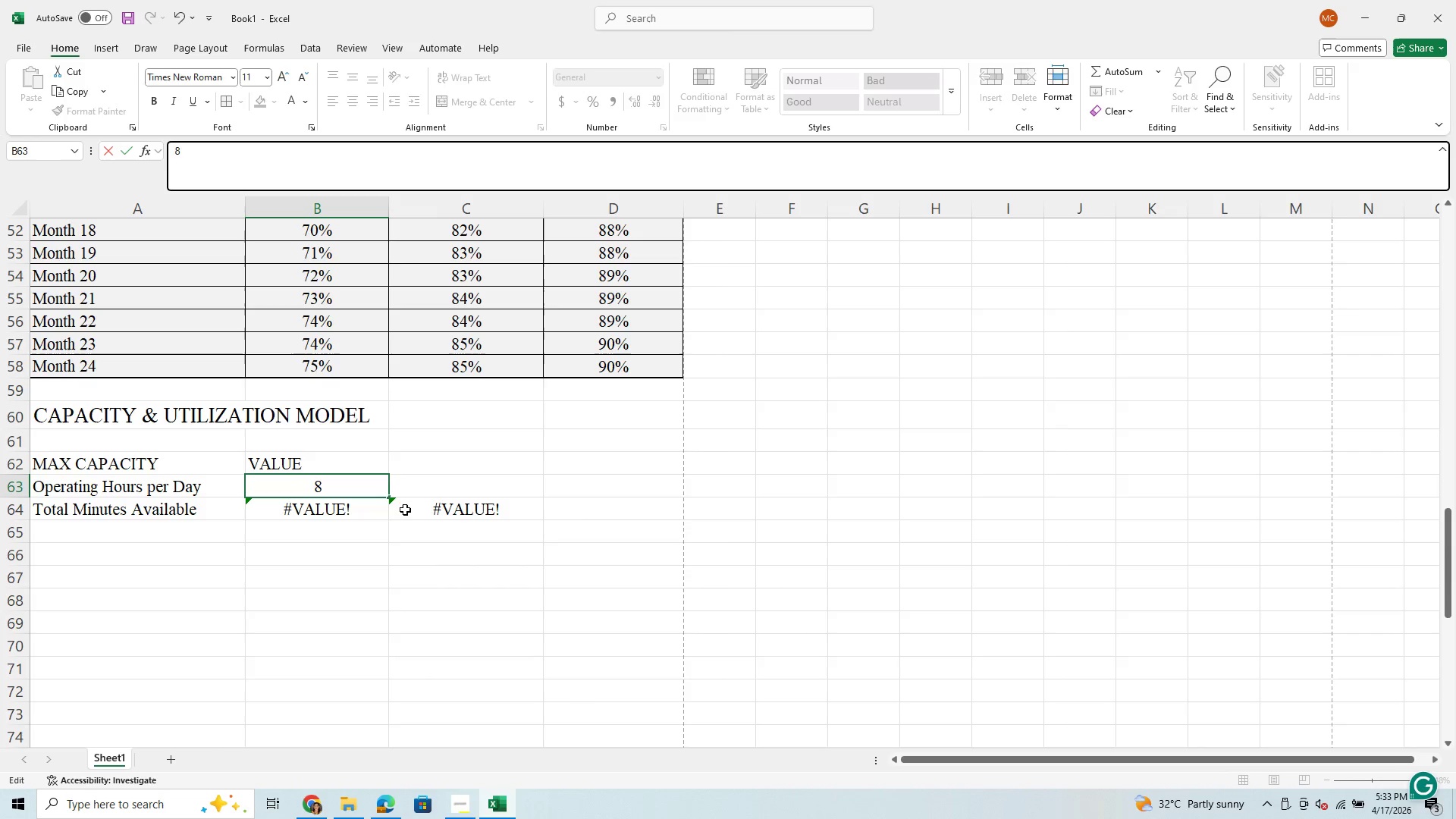 
left_click([359, 508])
 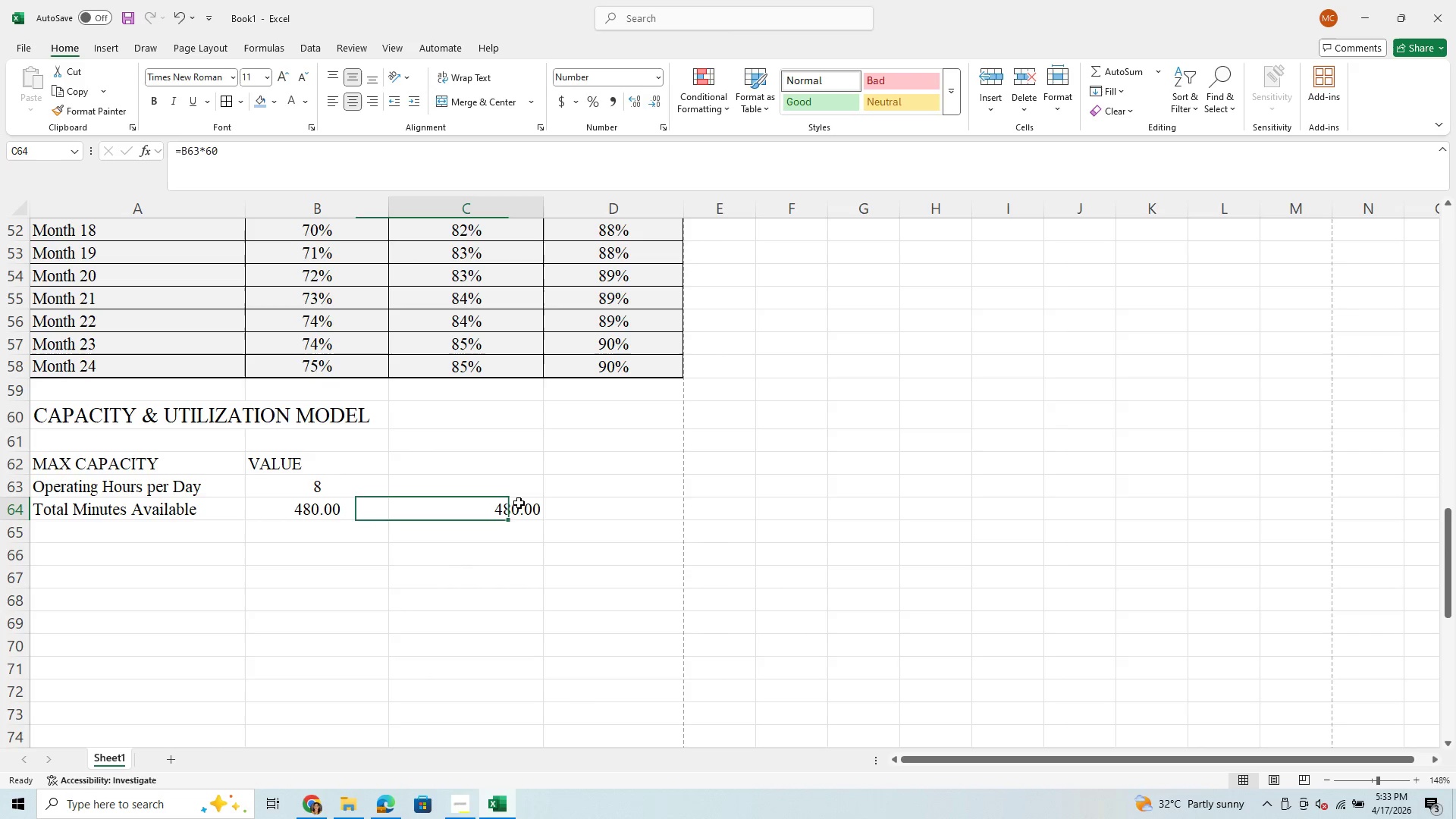 
key(Backspace)
 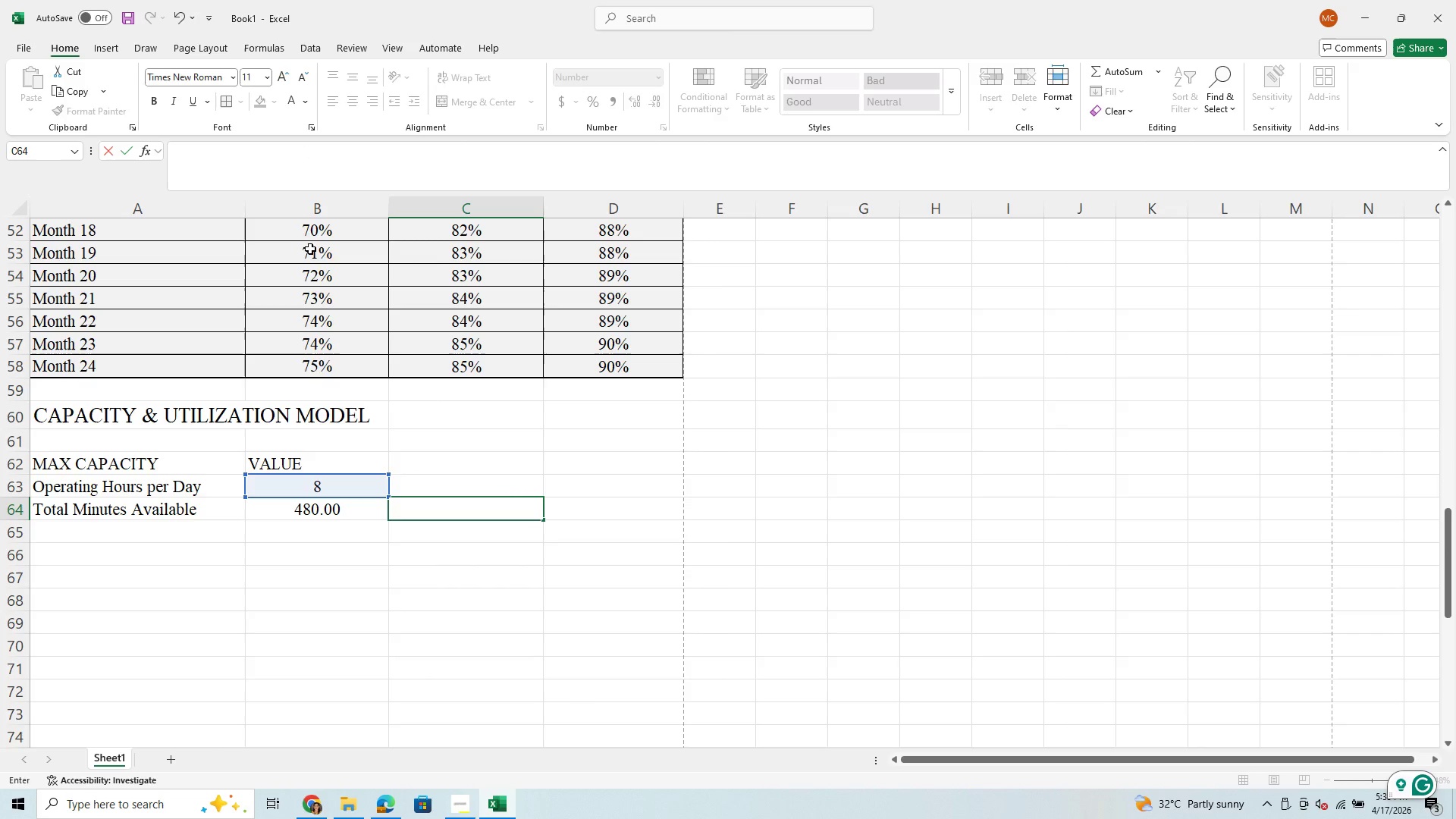 
left_click([339, 517])
 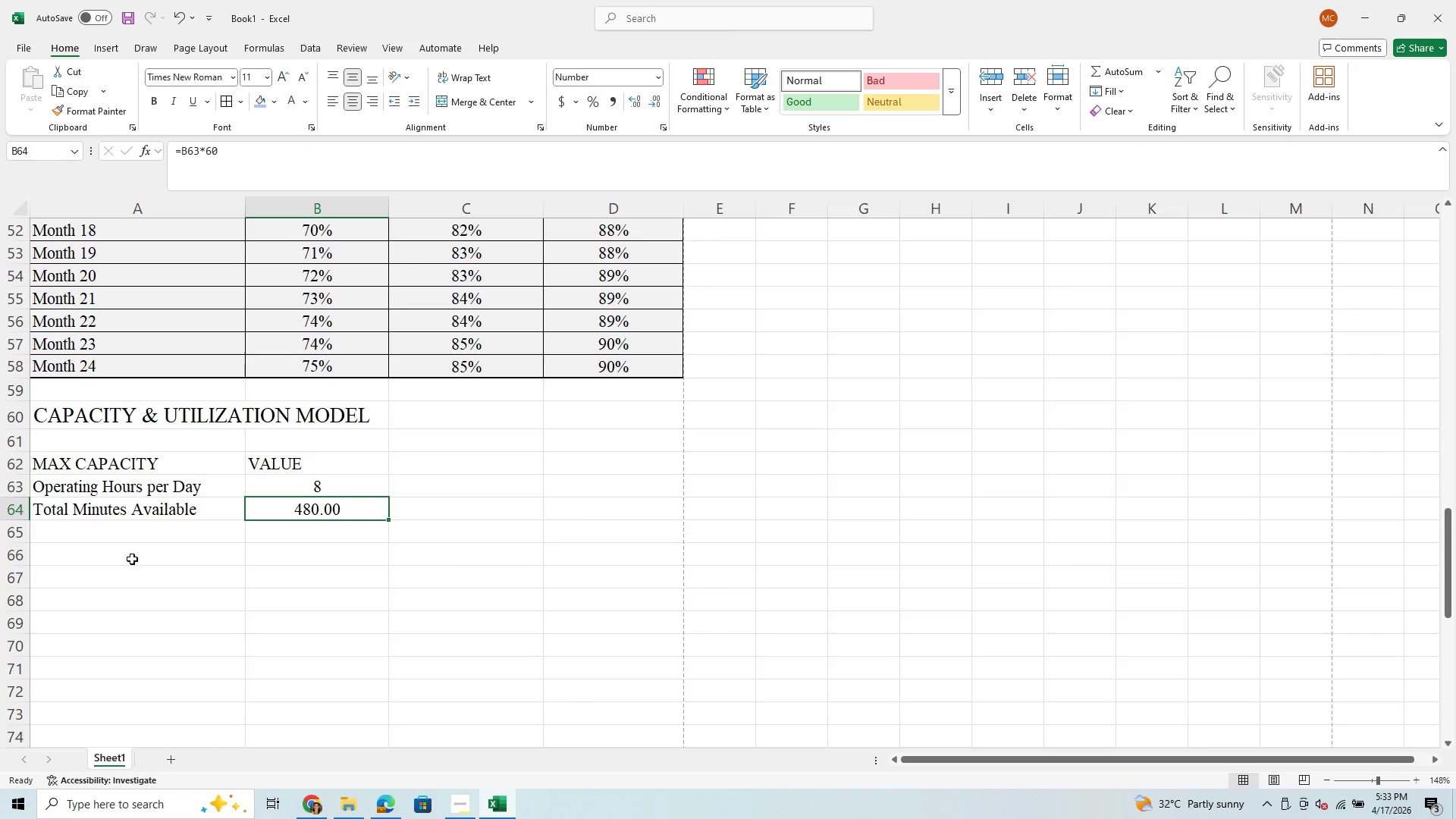 
left_click([131, 526])
 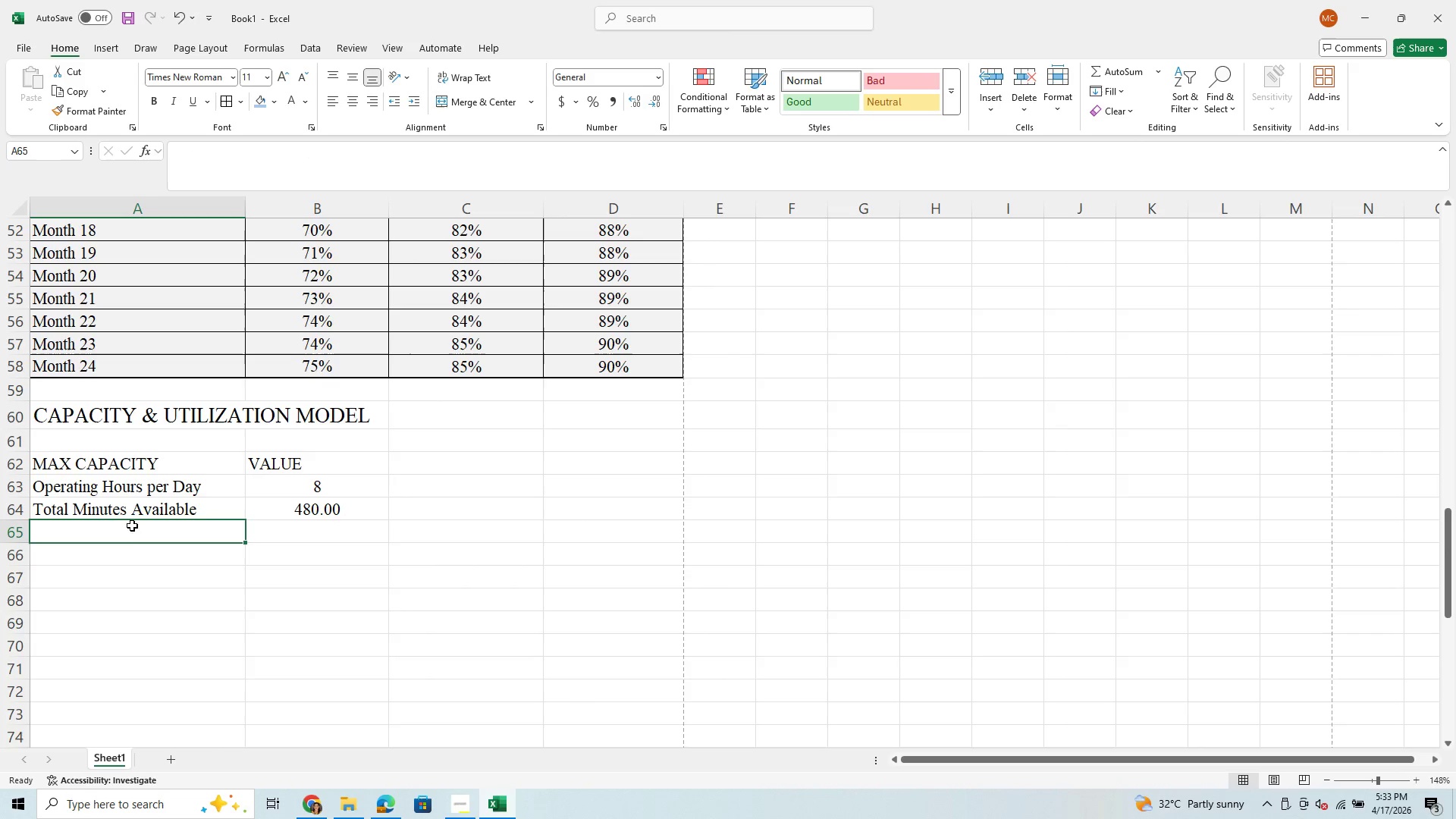 
left_click([328, 504])
 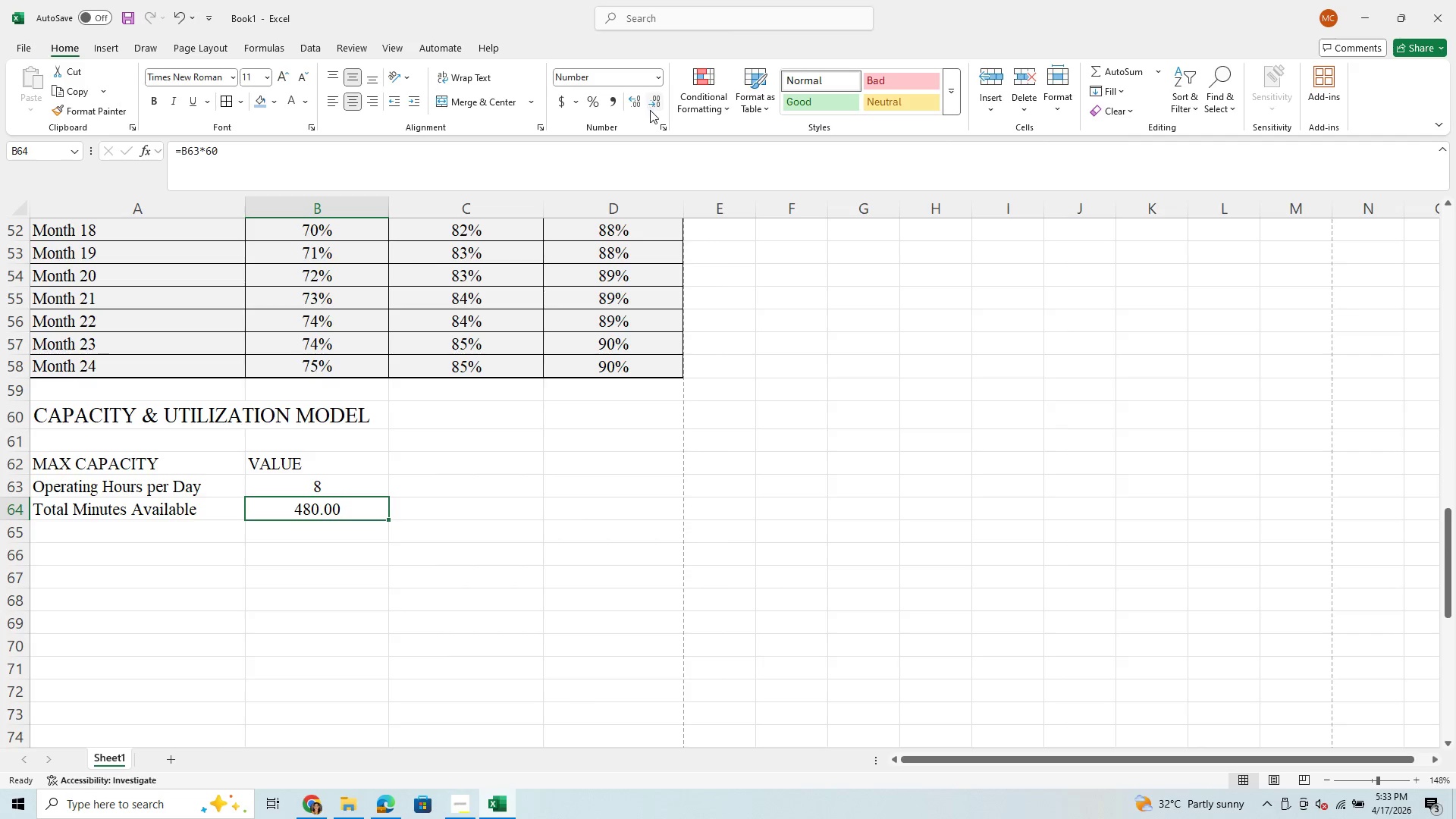 
left_click([649, 99])
 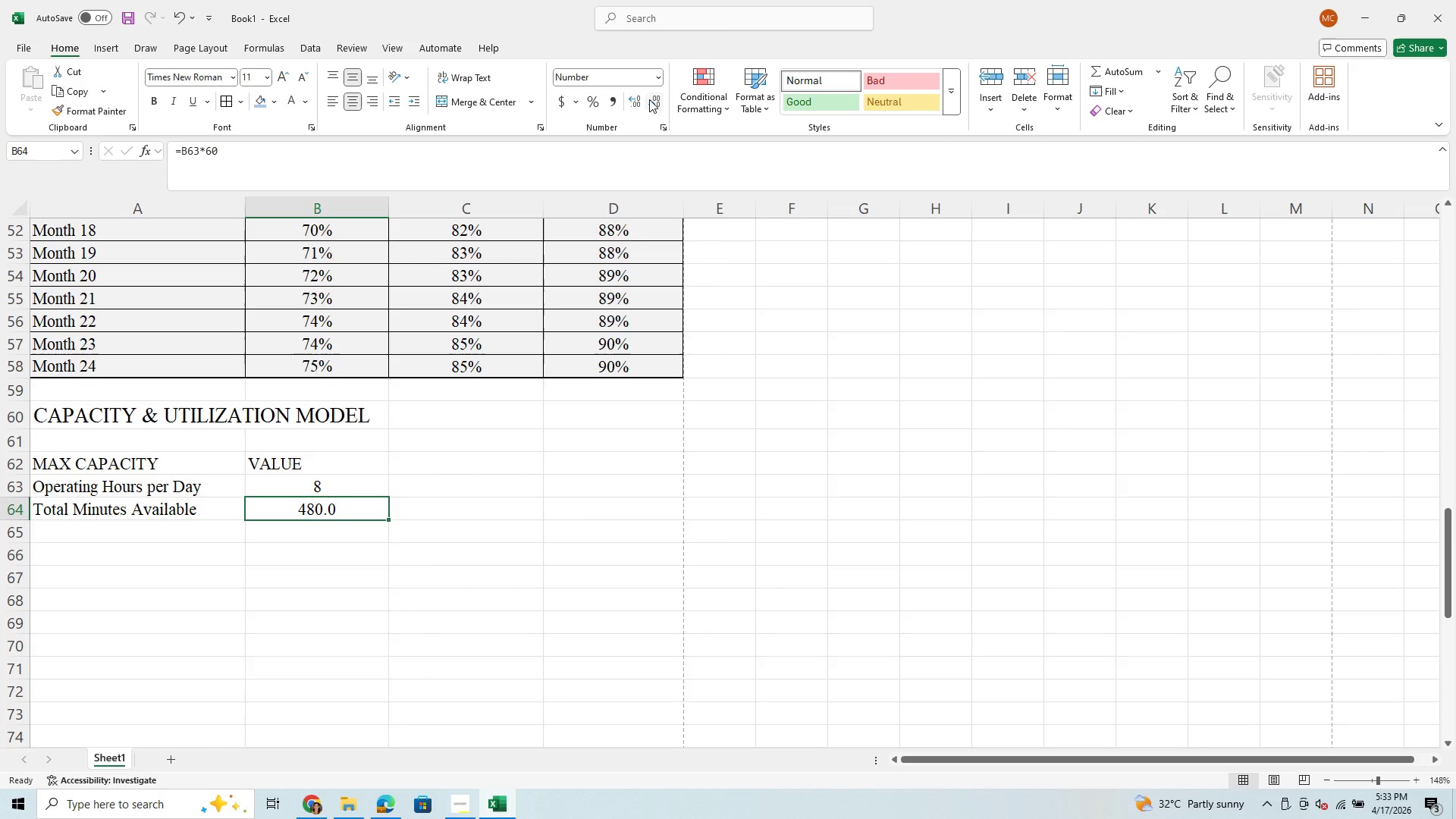 
left_click([649, 99])
 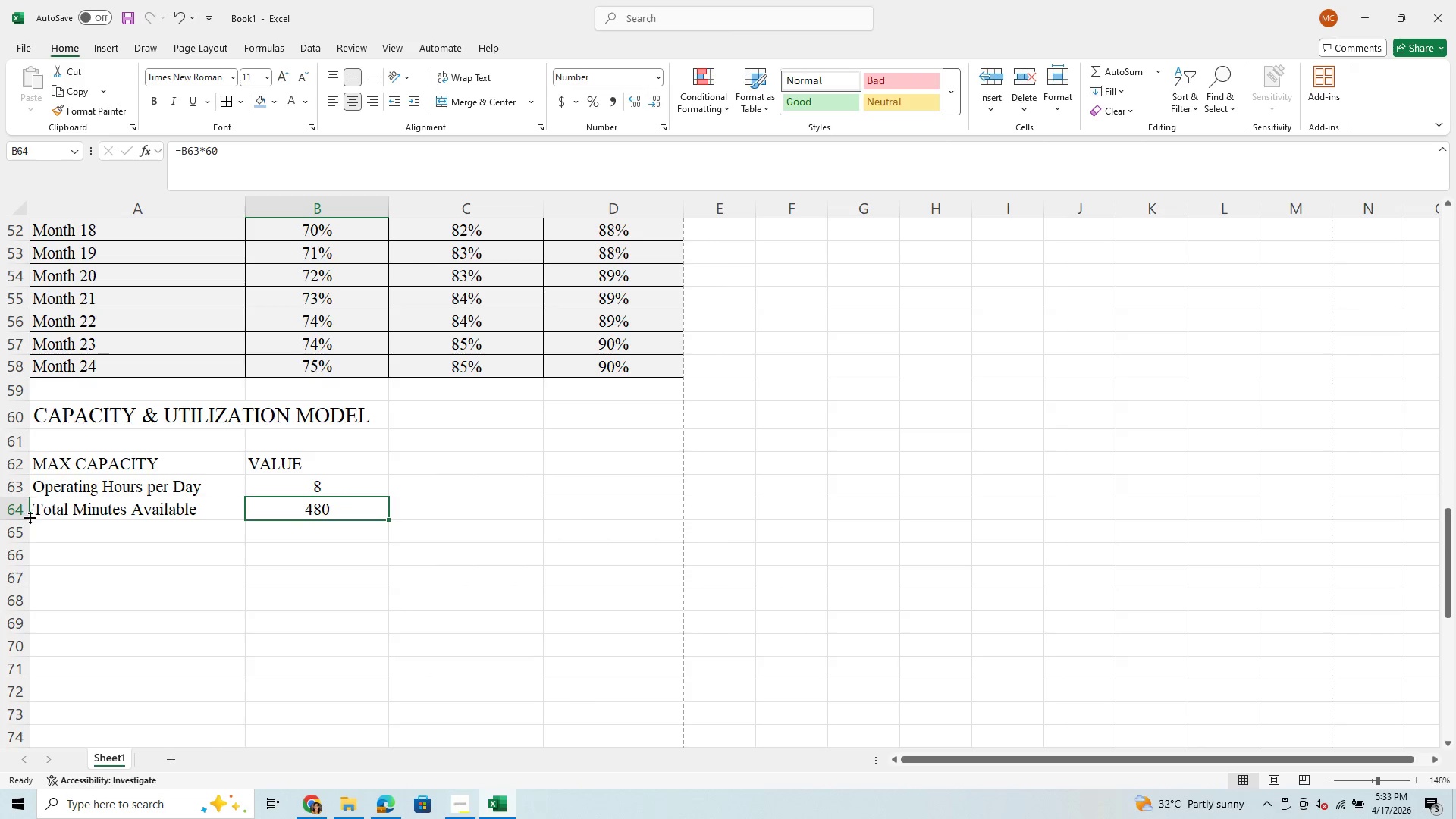 
left_click([116, 541])
 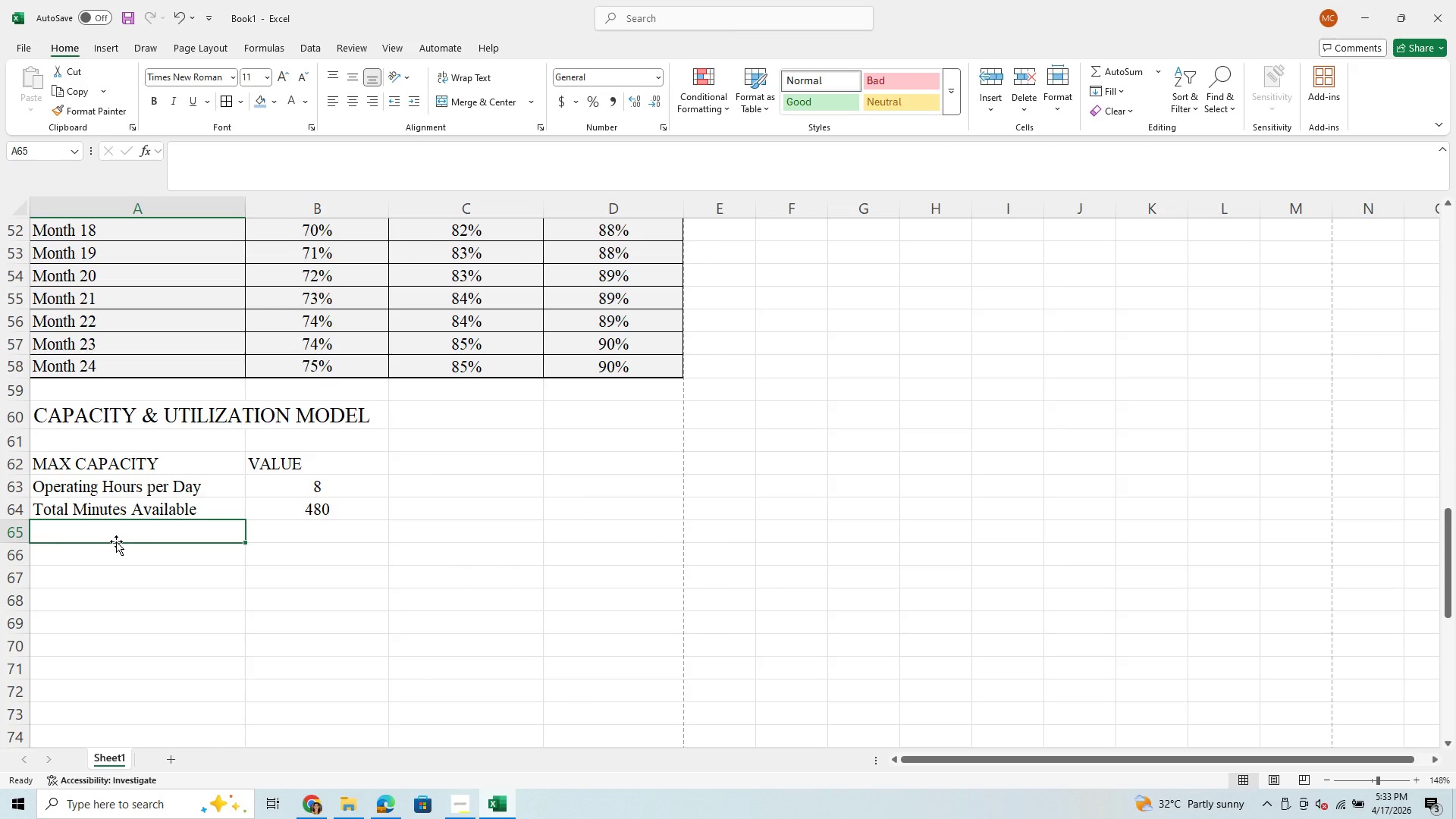 
type(minutes)
key(Backspace)
key(Backspace)
key(Backspace)
key(Backspace)
key(Backspace)
key(Backspace)
key(Backspace)
type(Minutes )
 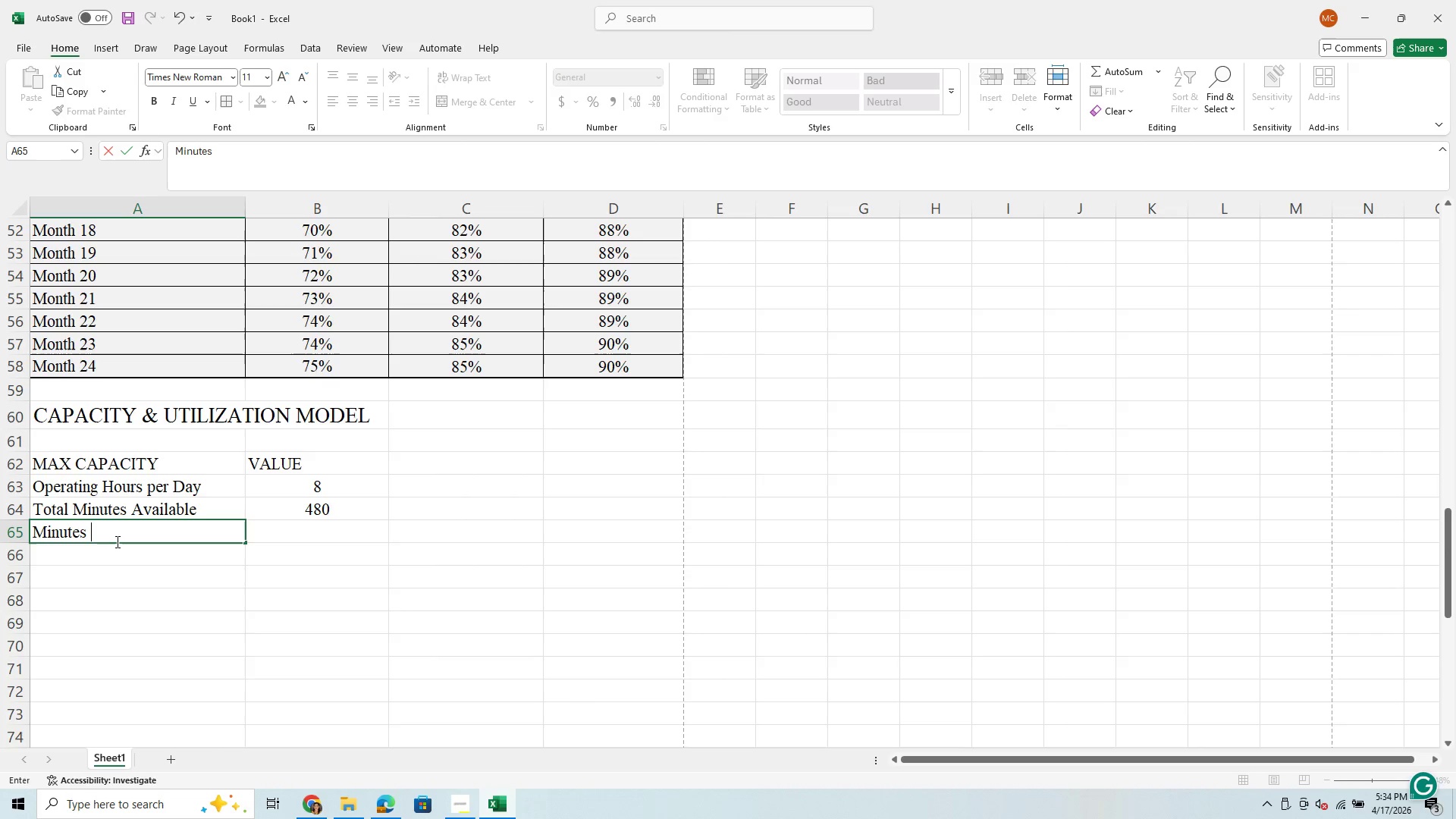 
type(per Treatment)
 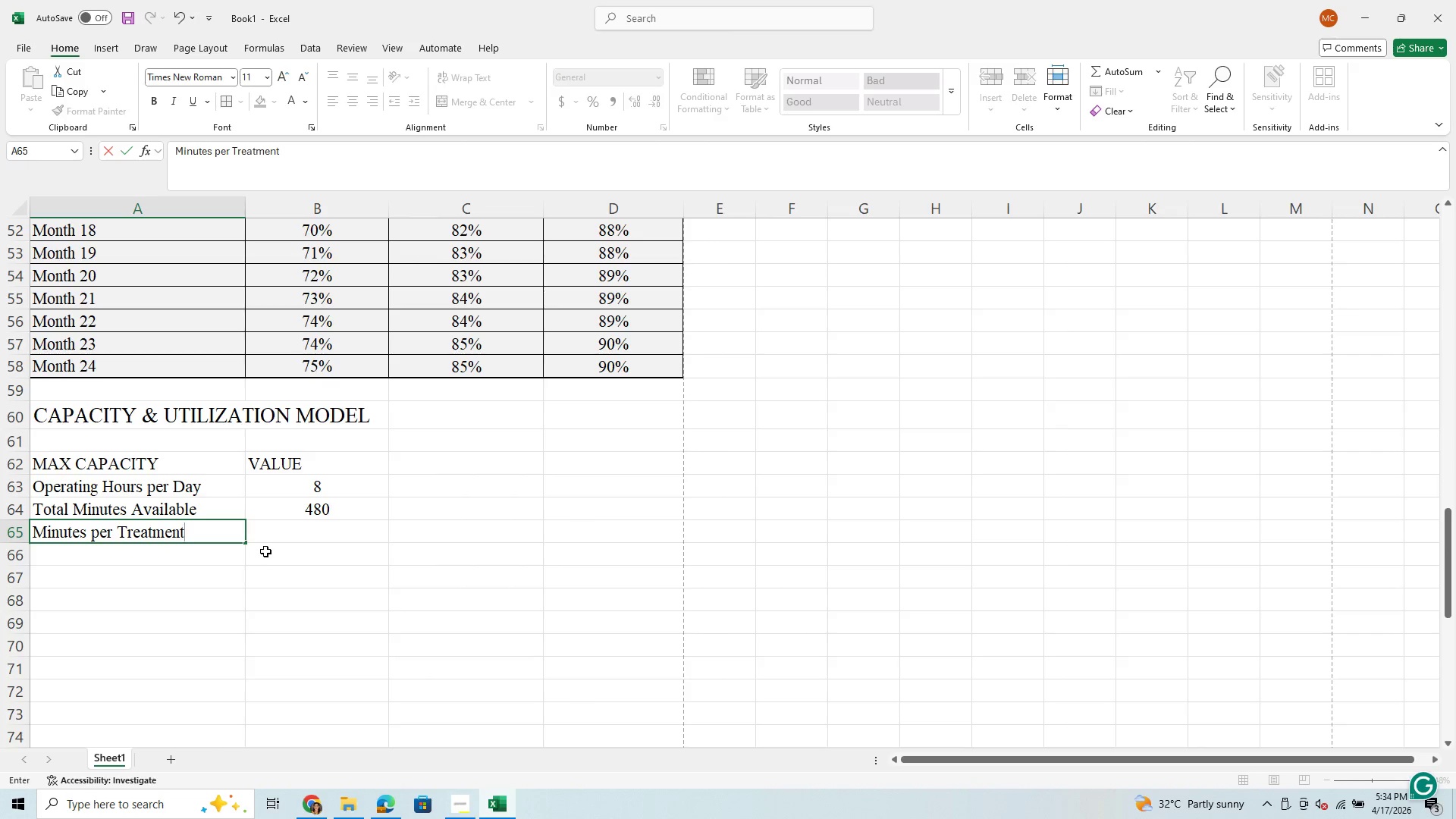 
left_click([297, 530])
 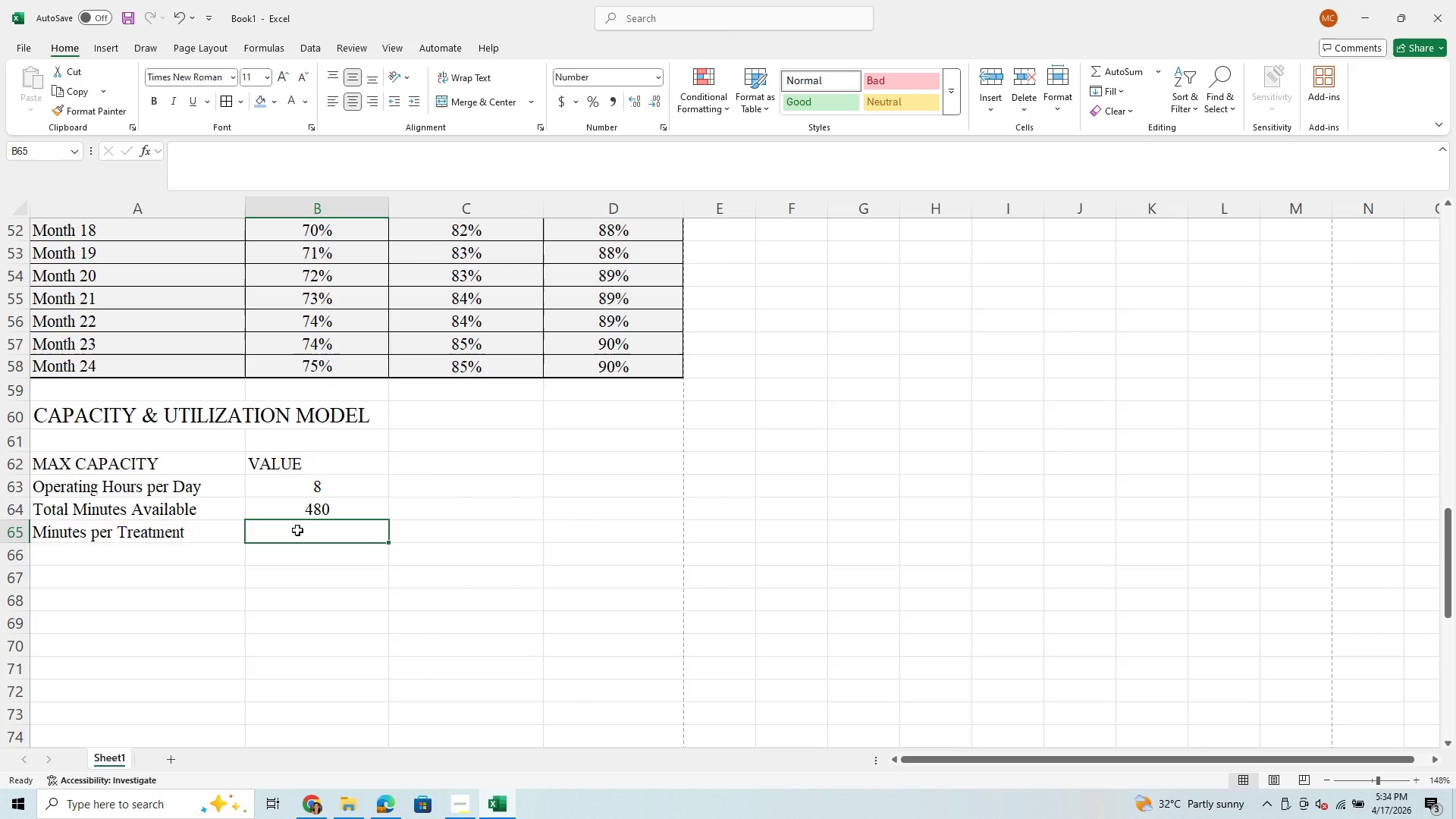 
type(60)
 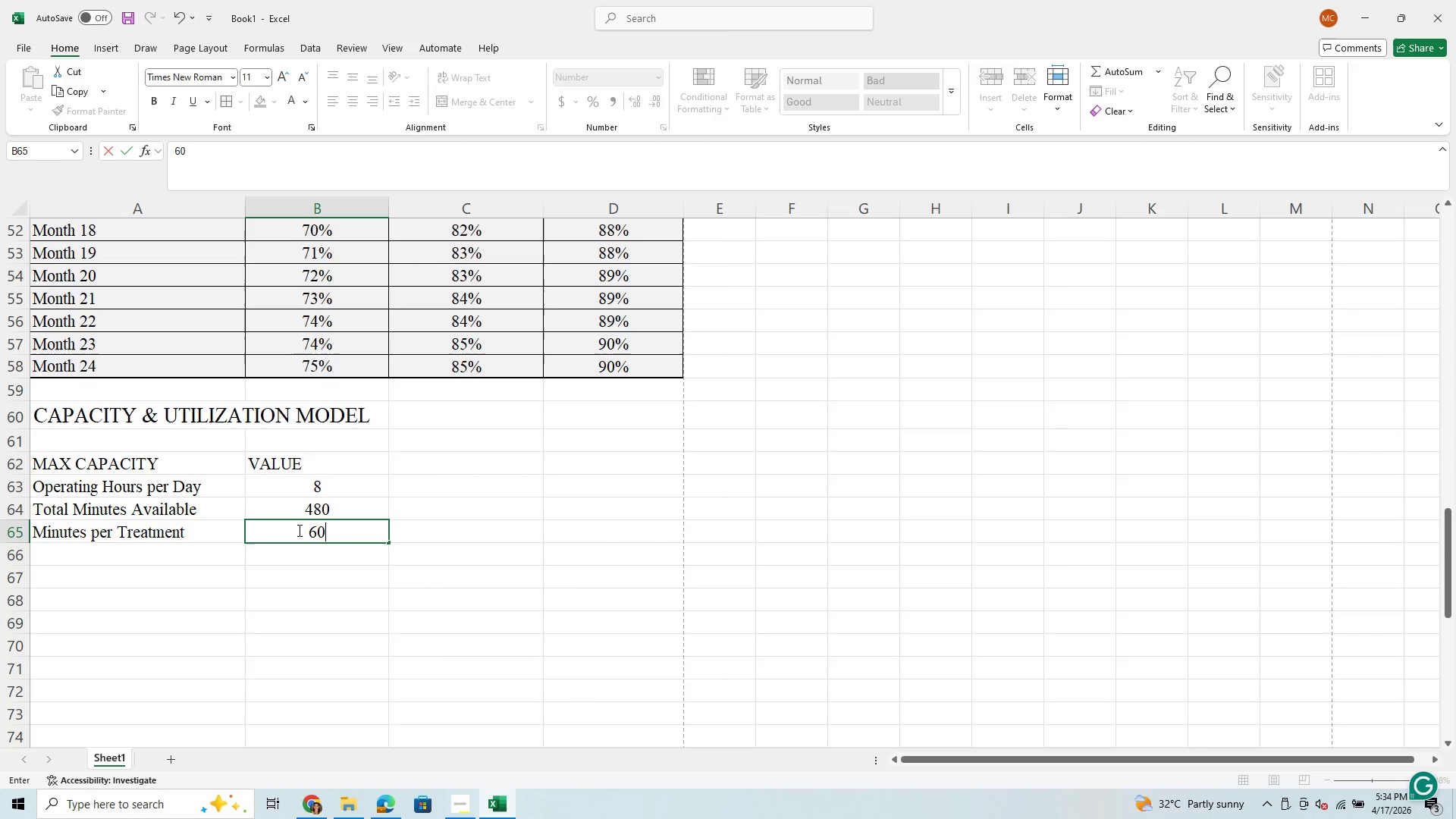 
left_click([174, 555])
 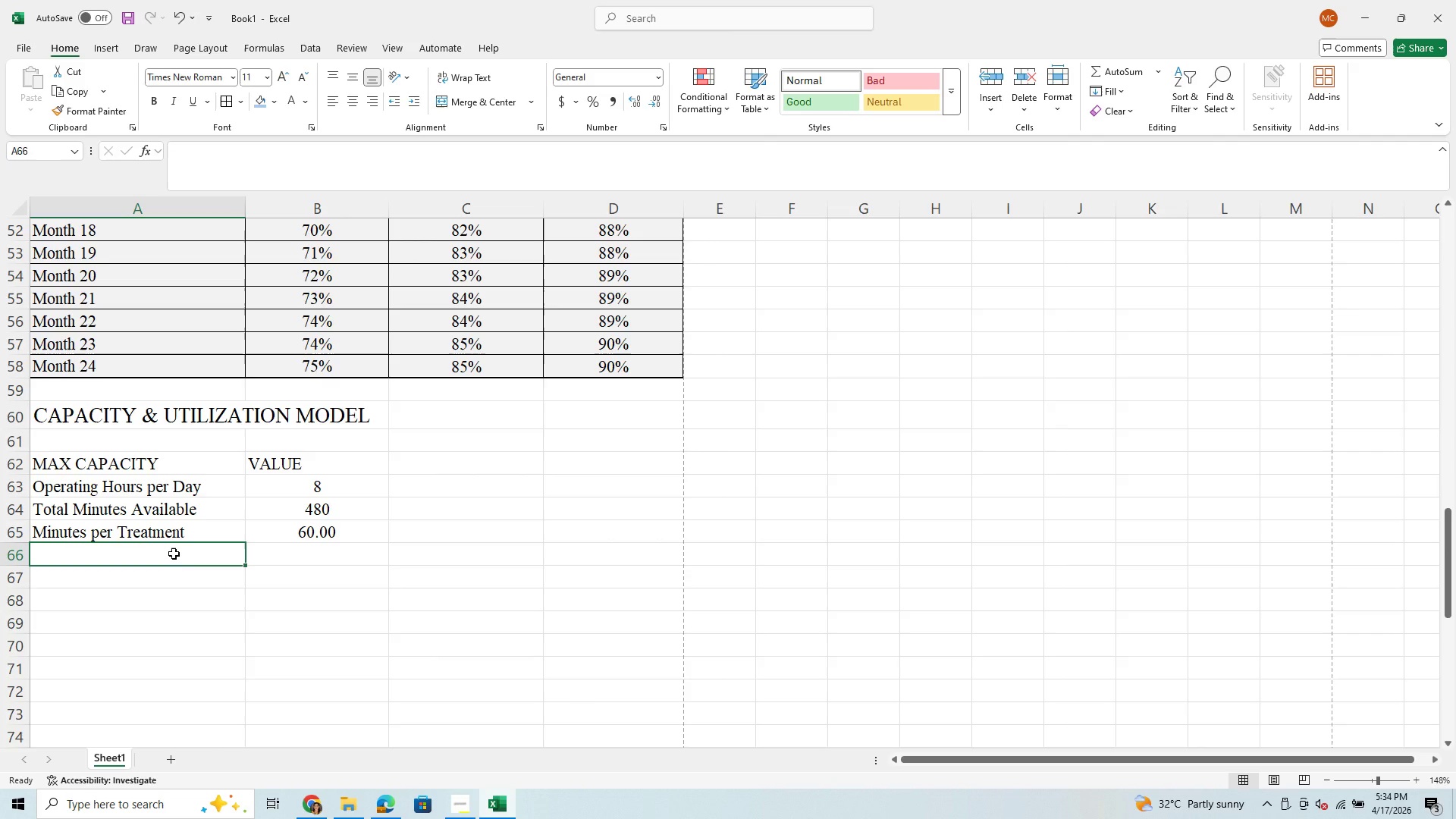 
type(Sessions)
 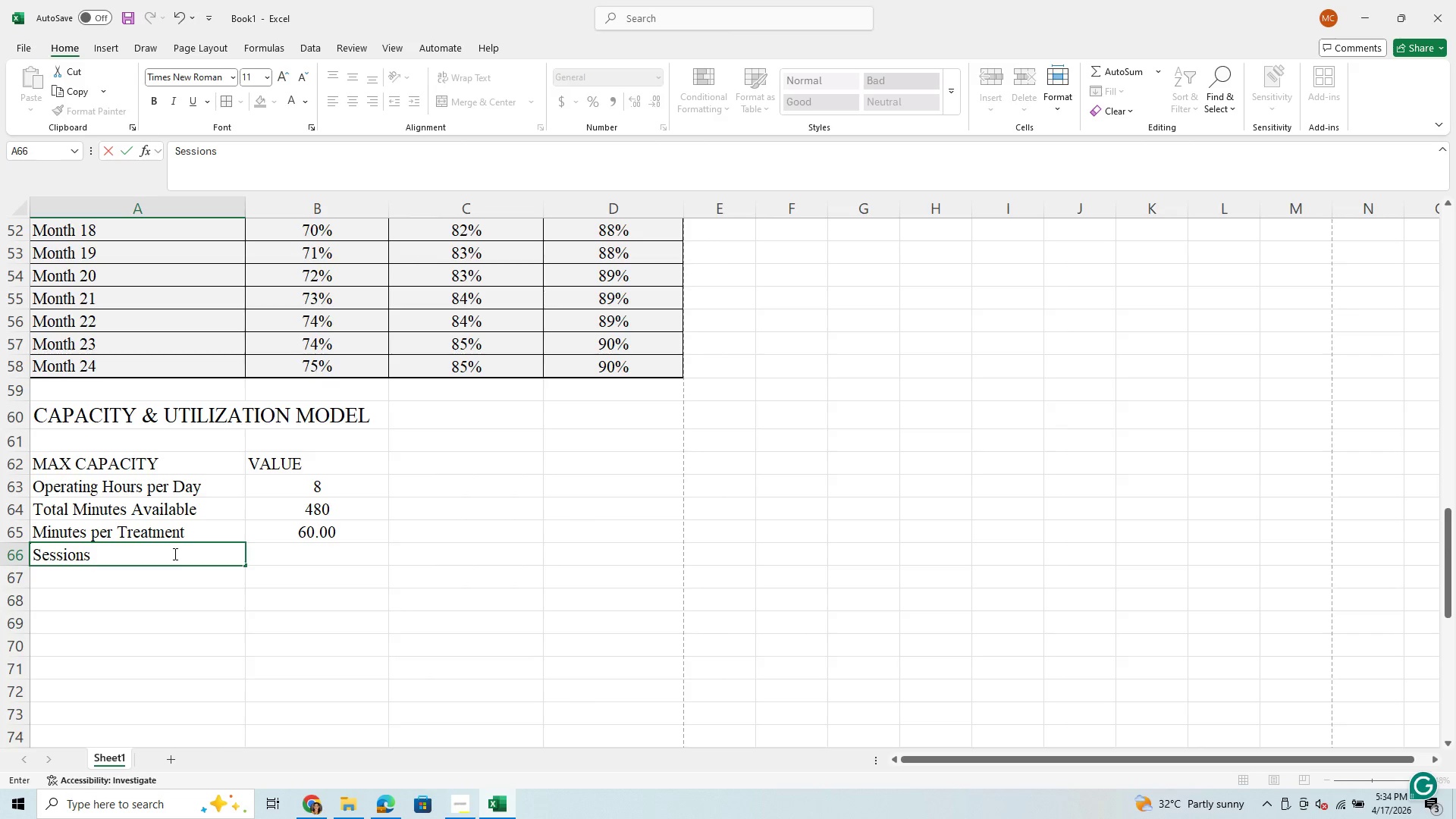 
type( per )
 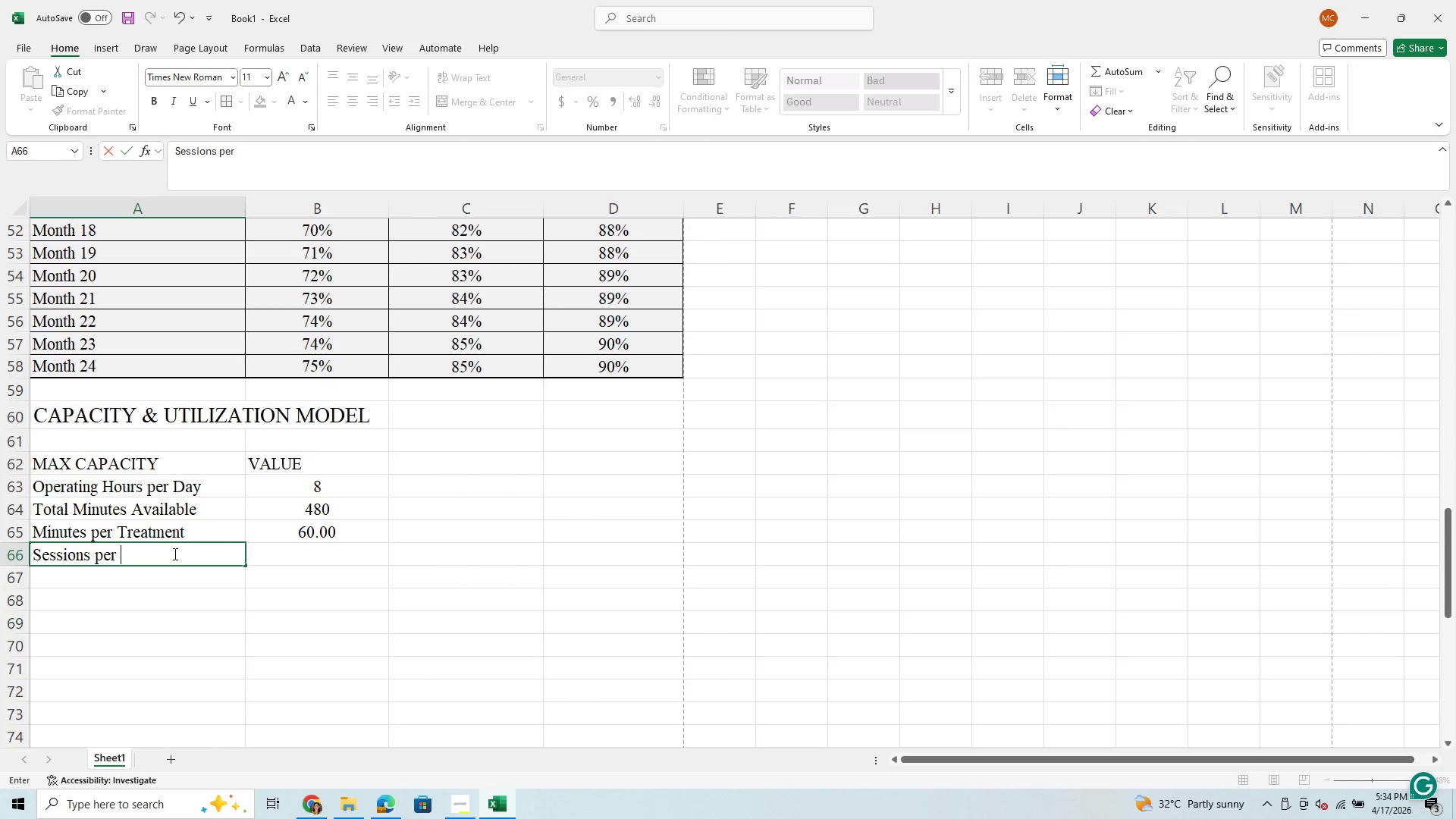 
type(Room per Day)
 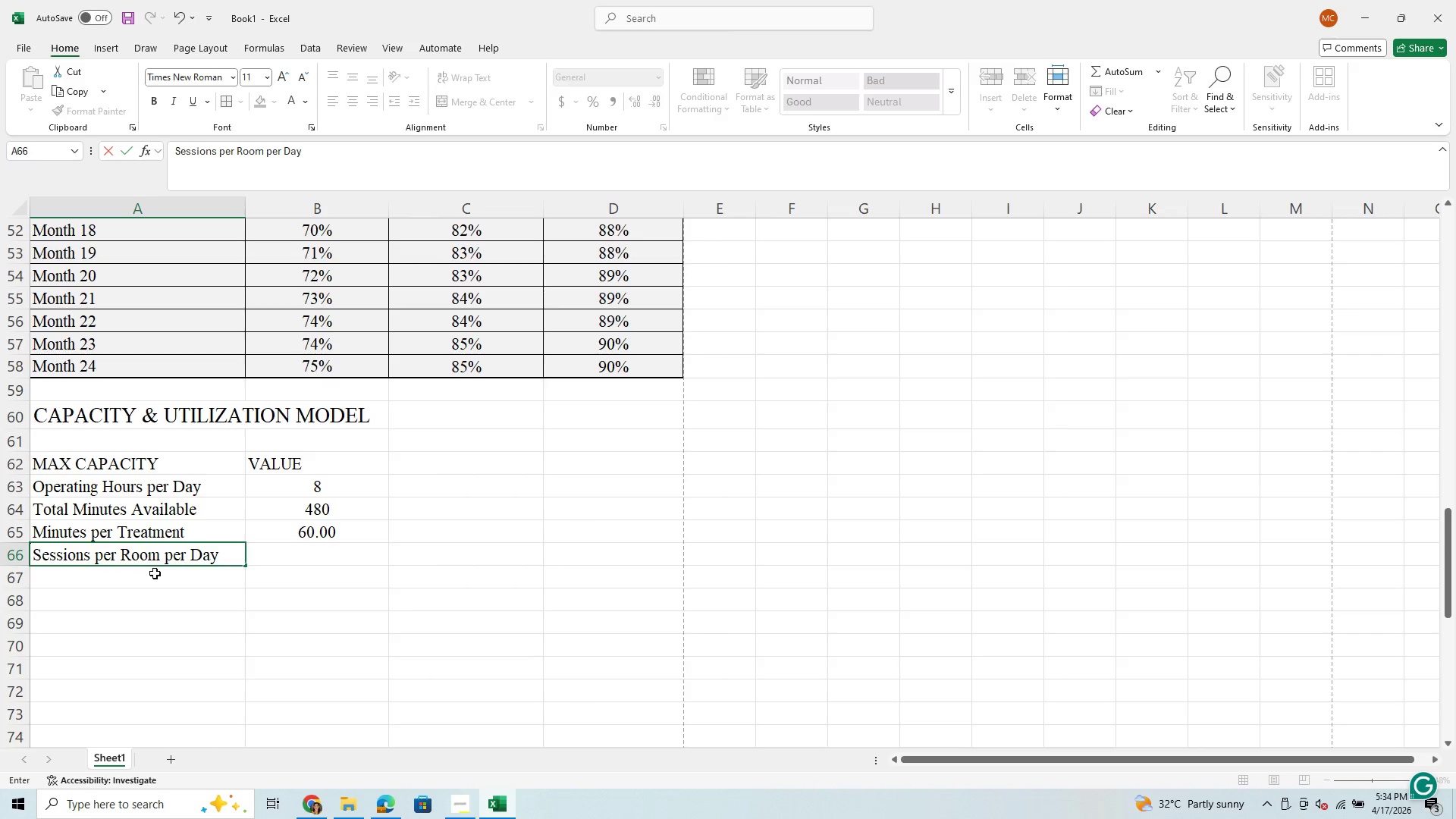 
wait(13.47)
 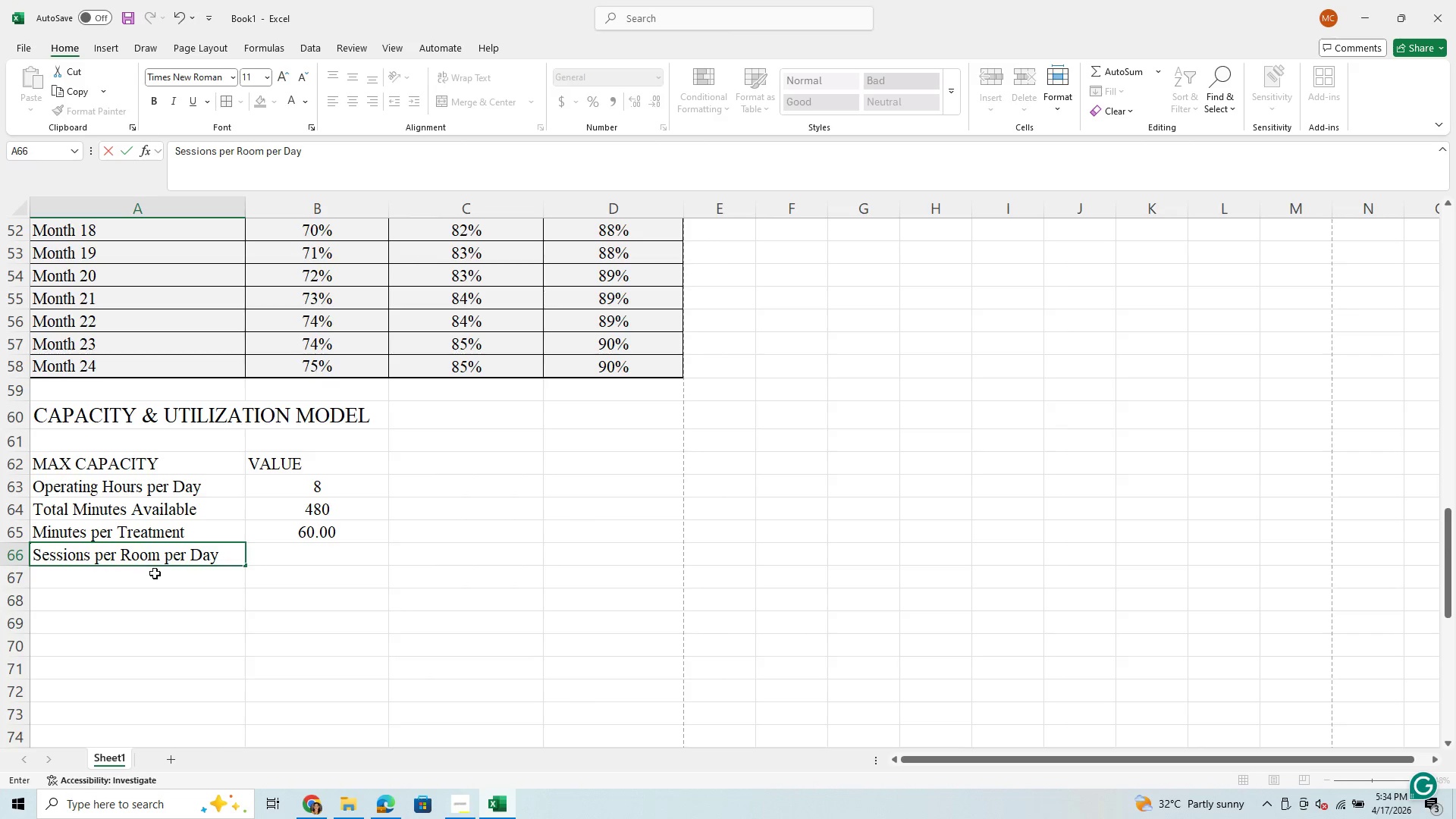 
left_click_drag(start_coordinate=[327, 462], to_coordinate=[334, 725])
 